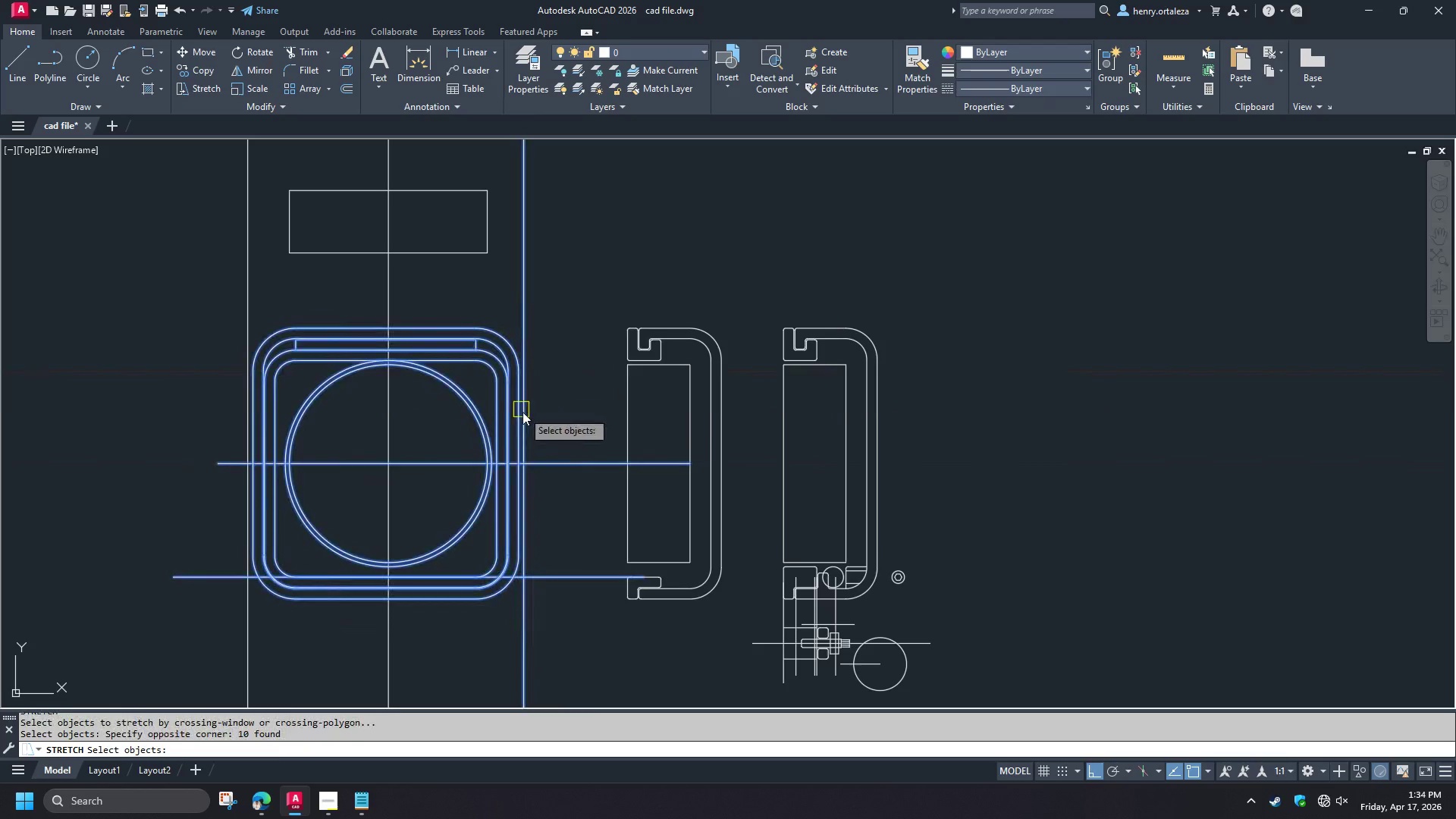 
key(Space)
 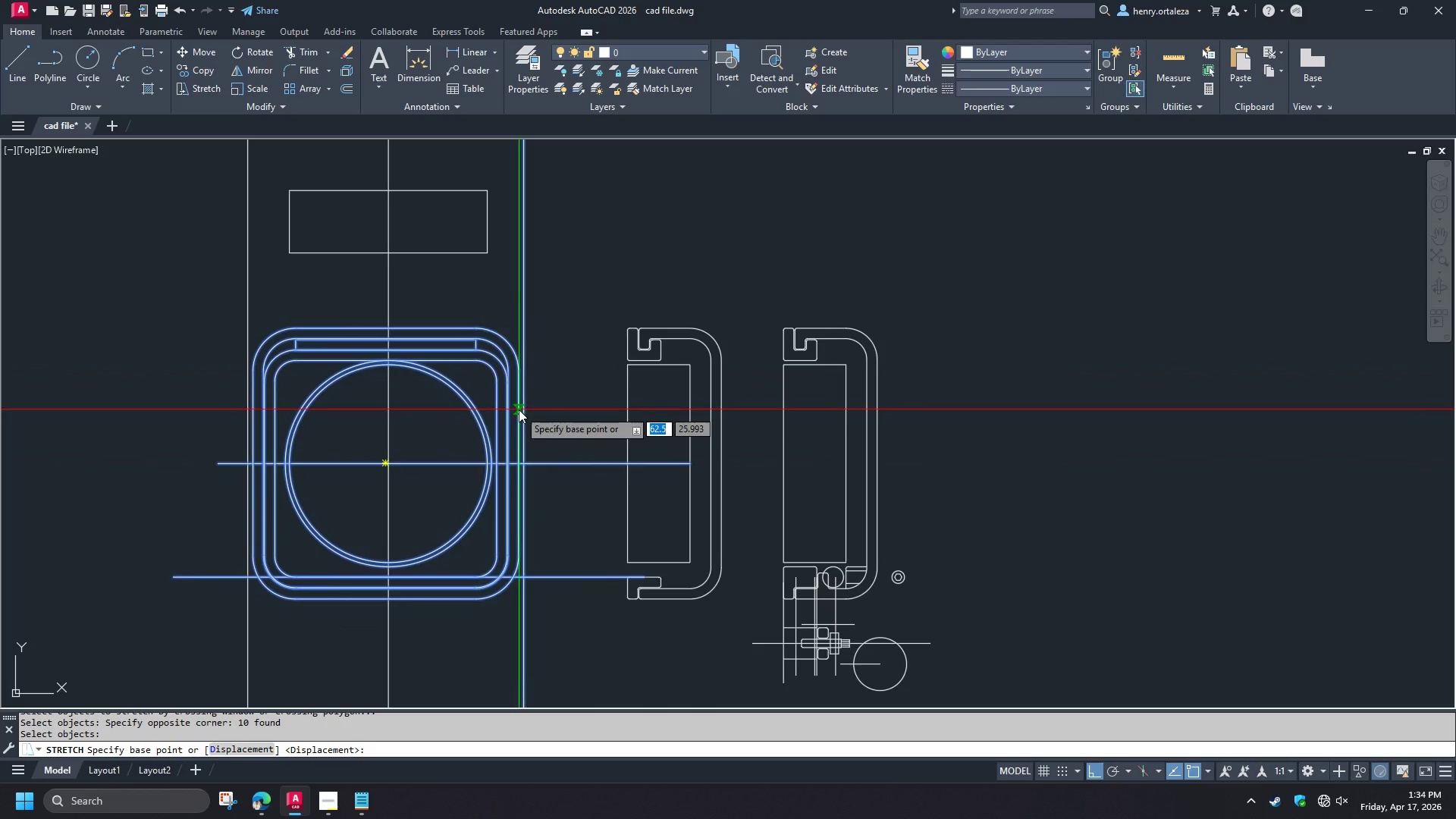 
left_click([519, 410])
 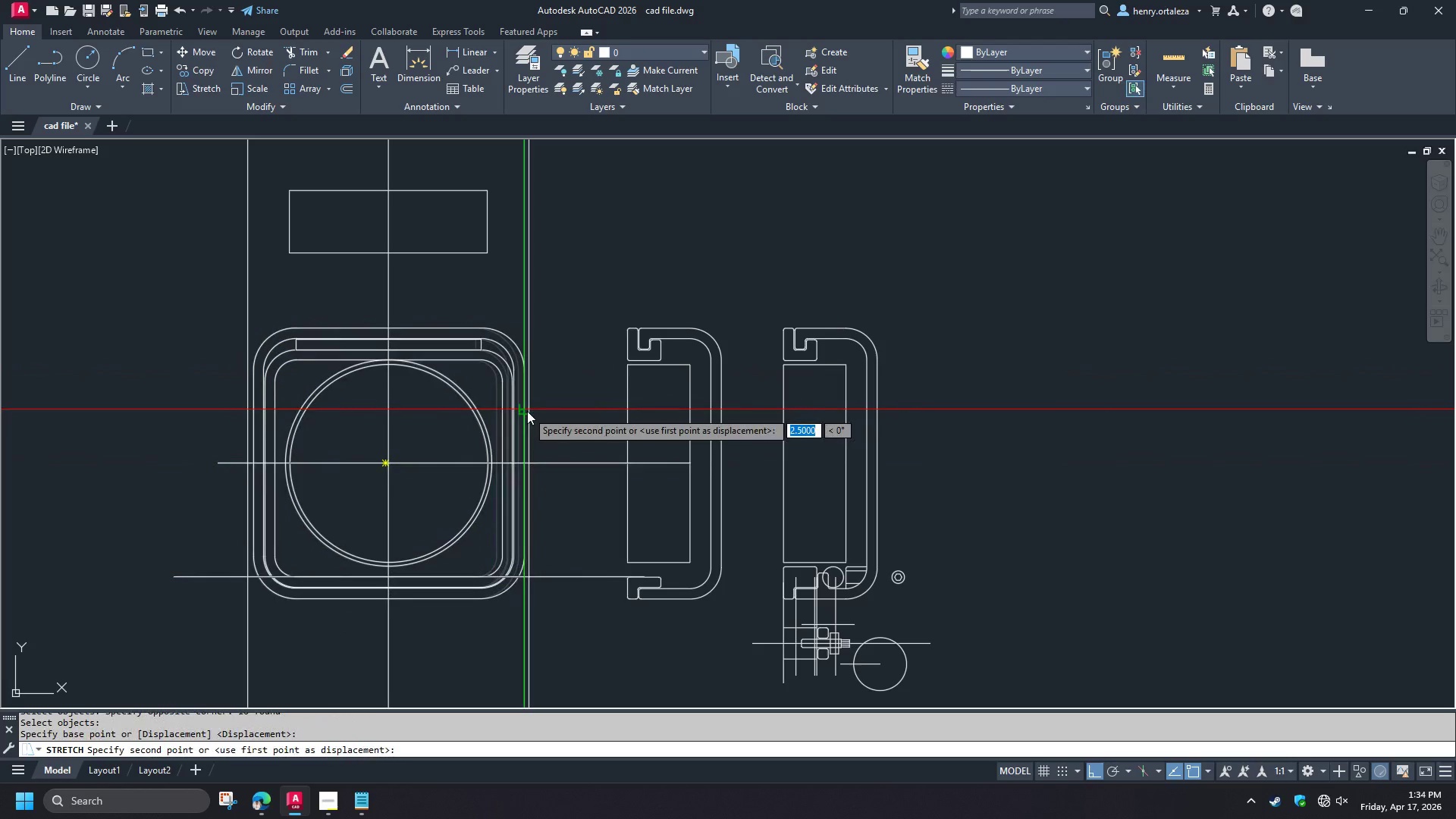 
left_click([527, 411])
 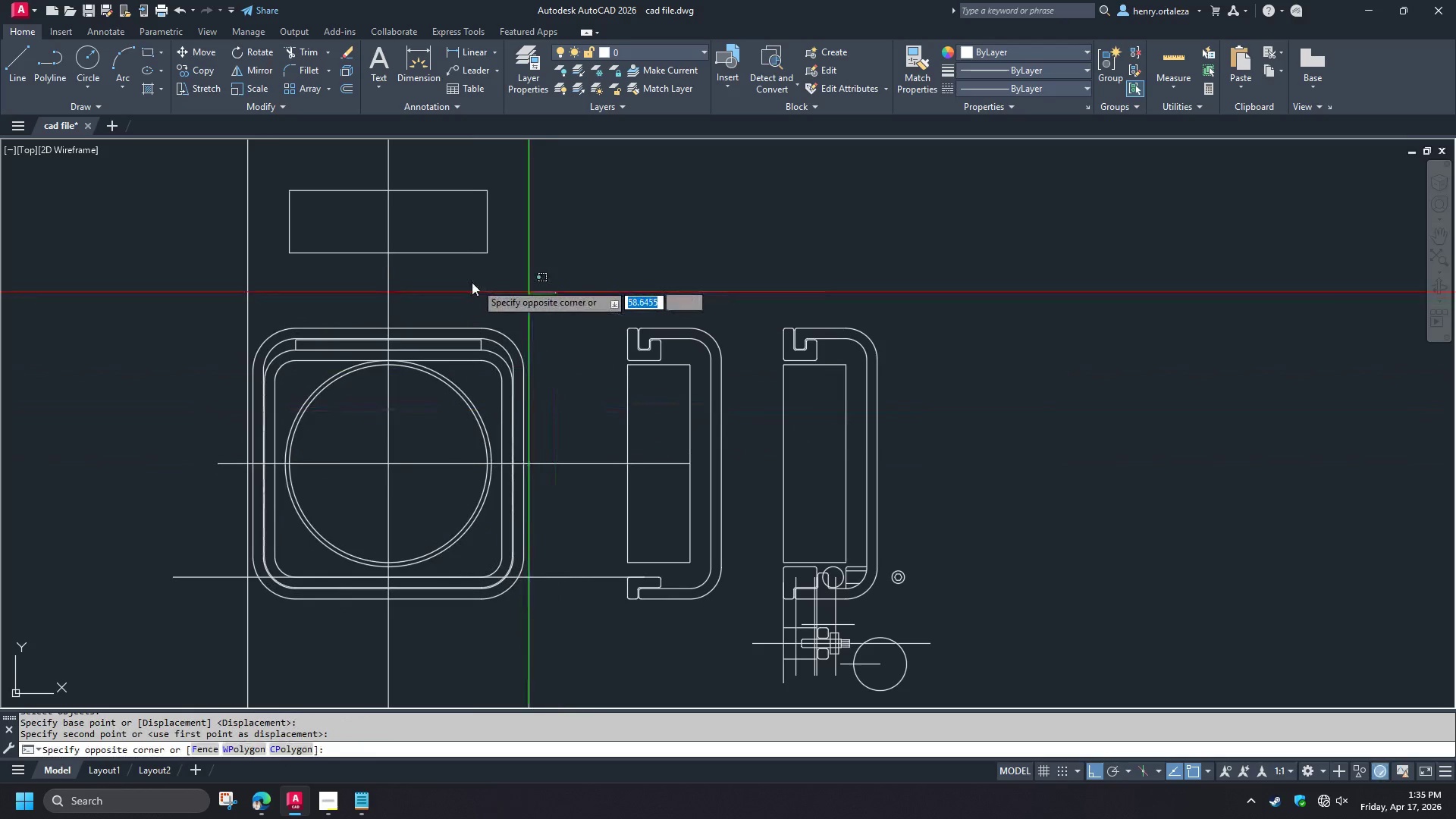 
type(e e di )
key(Escape)
type( )
key(Escape)
 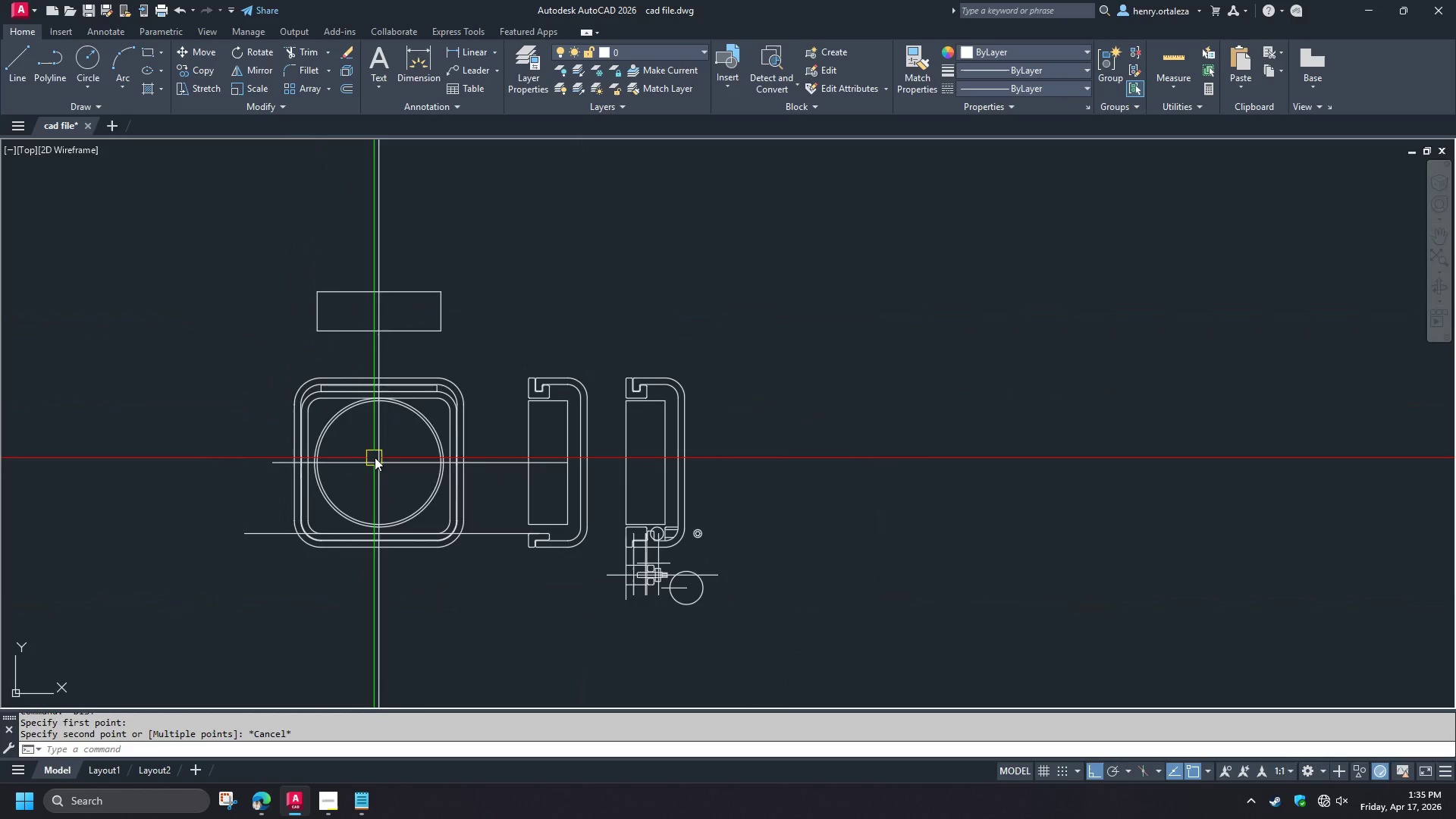 
left_click_drag(start_coordinate=[320, 297], to_coordinate=[312, 297])
 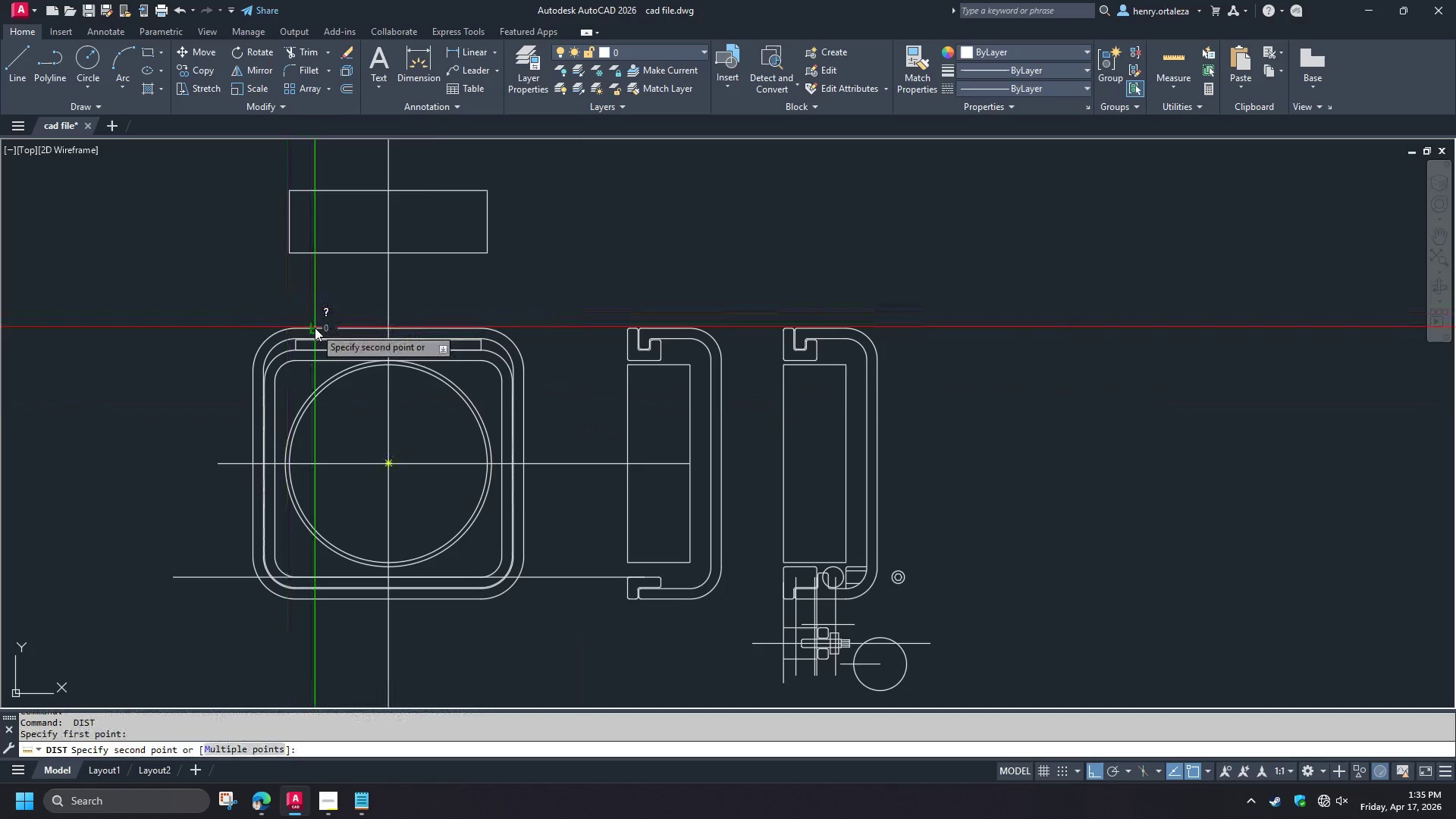 
scroll: coordinate [363, 461], scroll_direction: down, amount: 1.0
 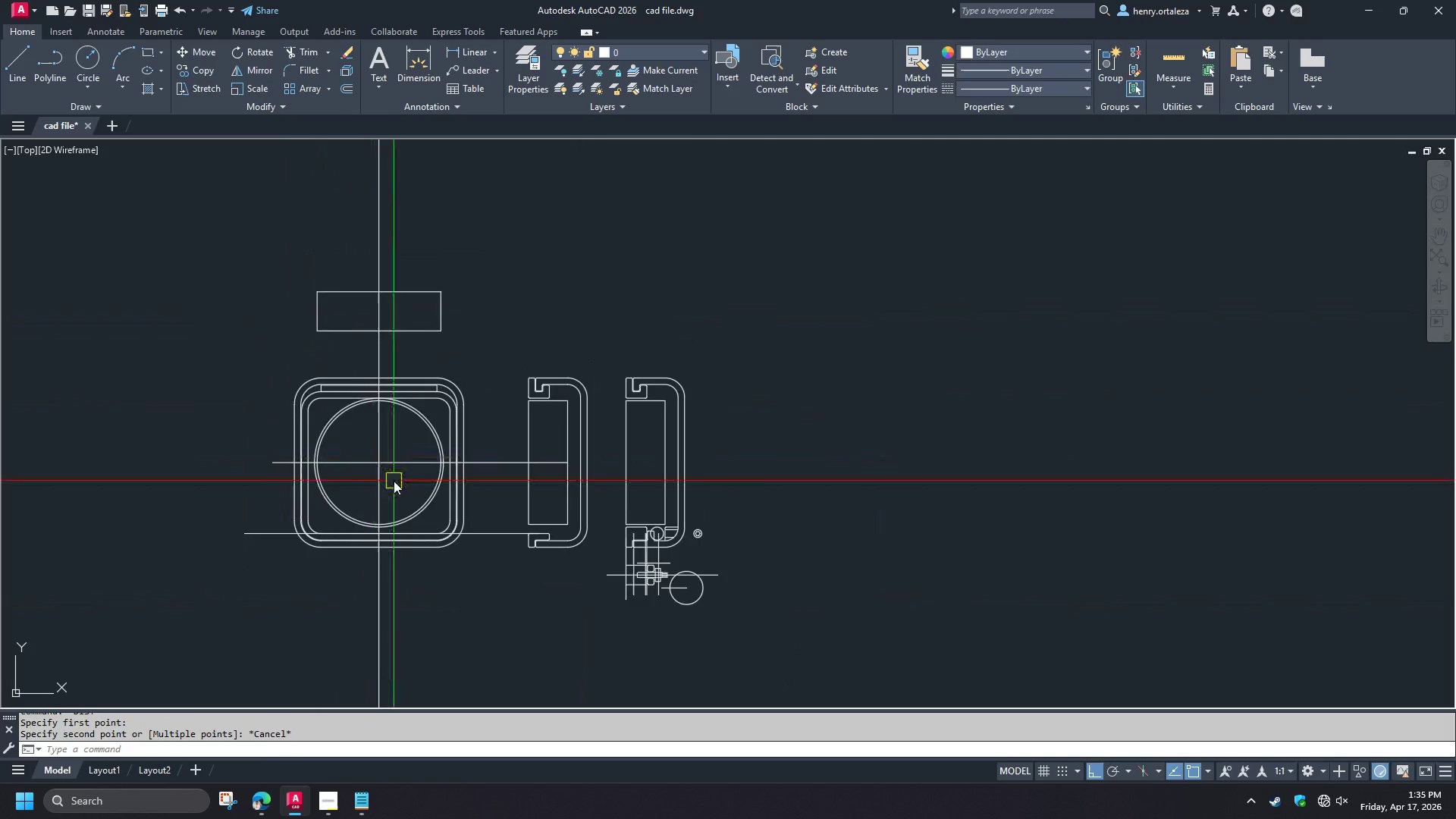 
scroll: coordinate [810, 644], scroll_direction: up, amount: 4.0
 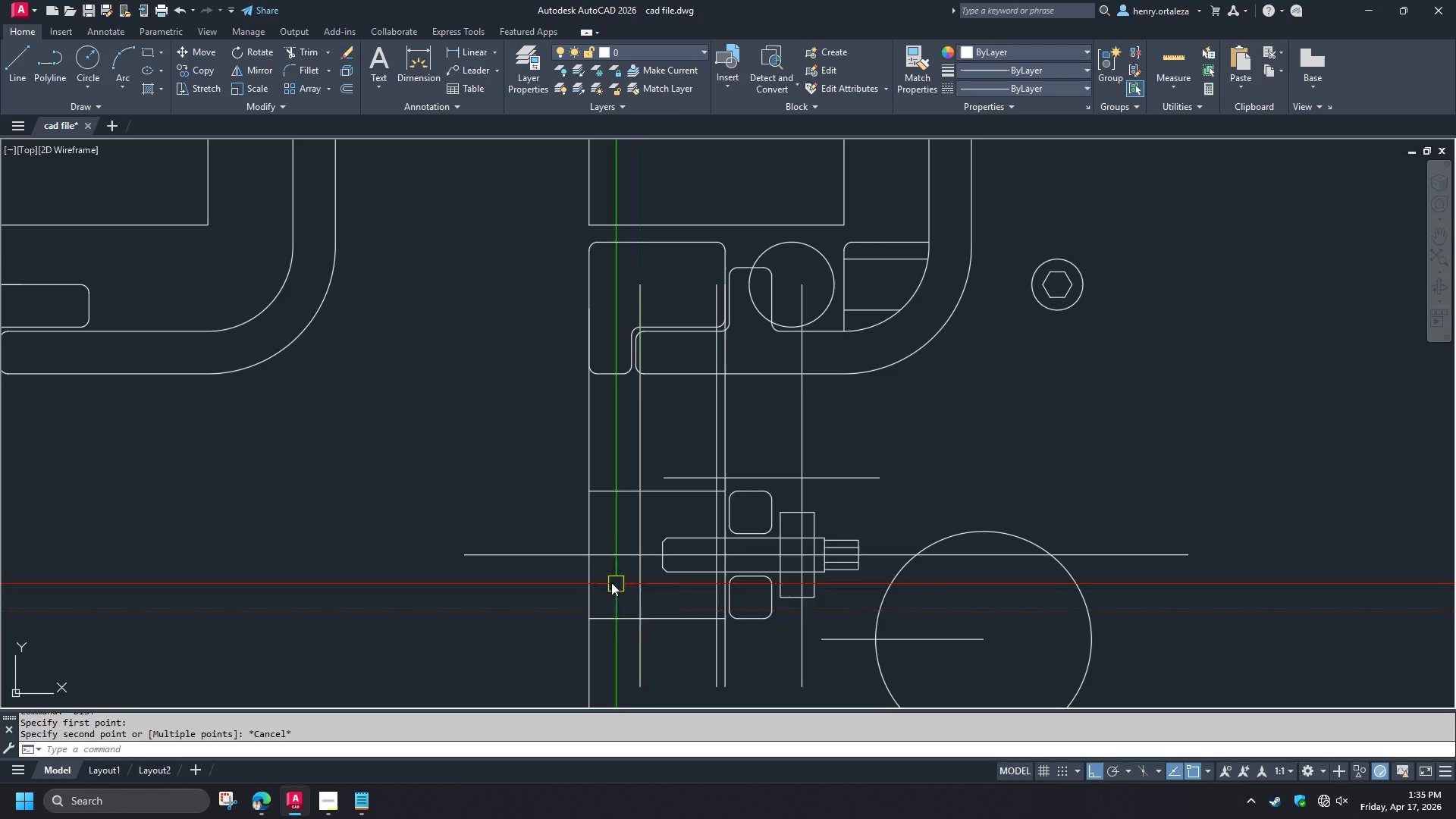 
key(C)
 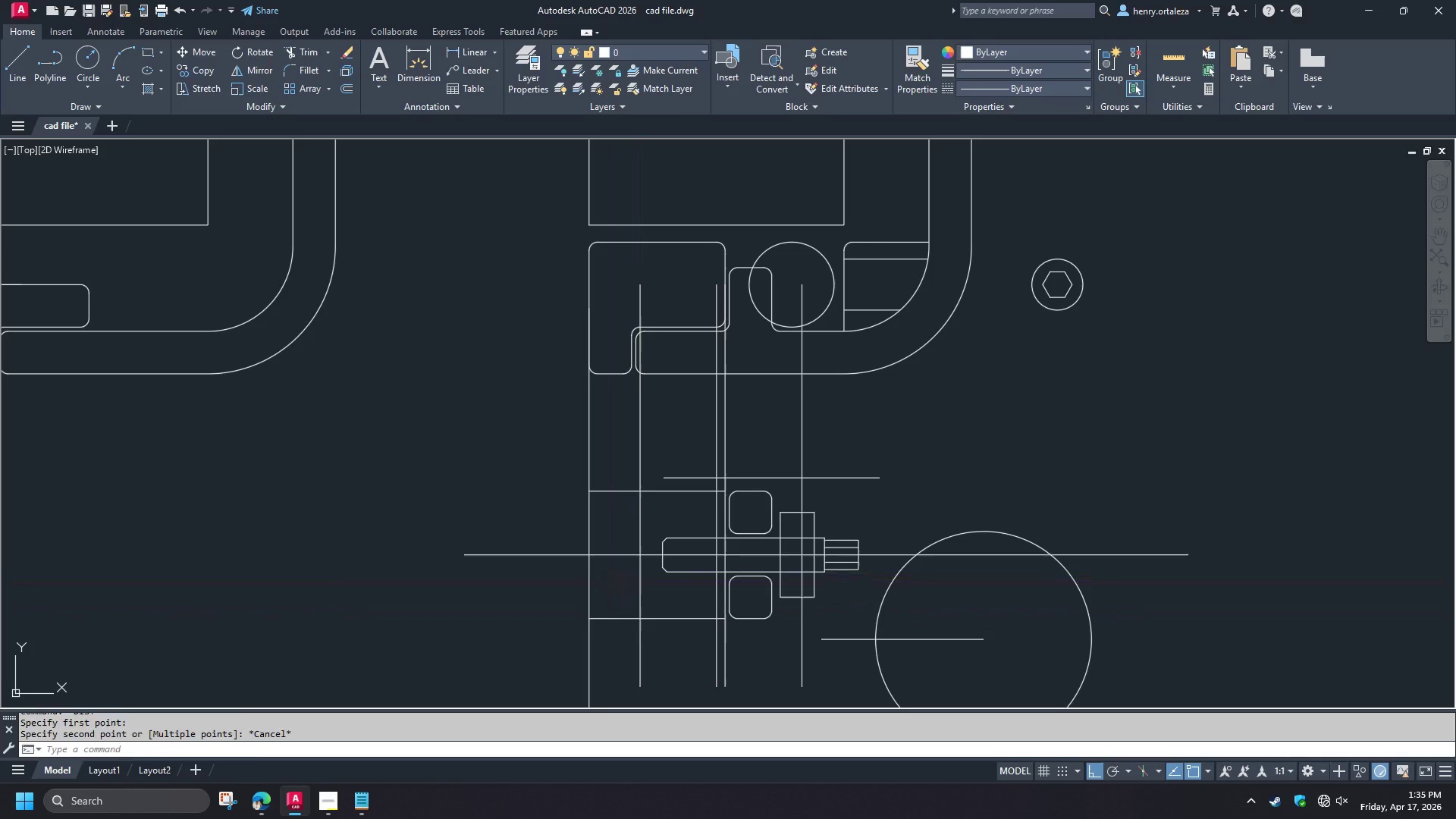 
key(Space)
 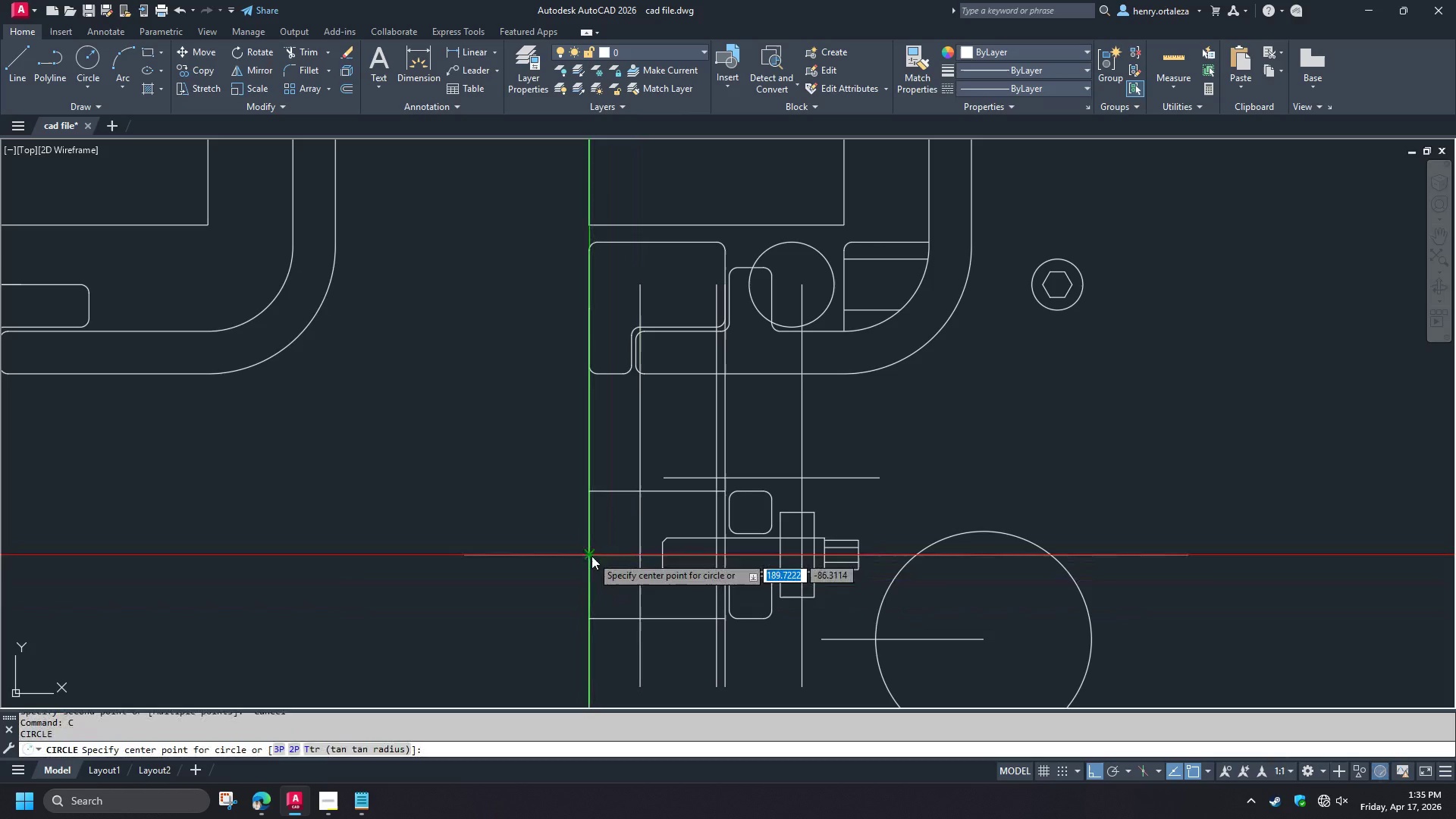 
left_click([592, 556])
 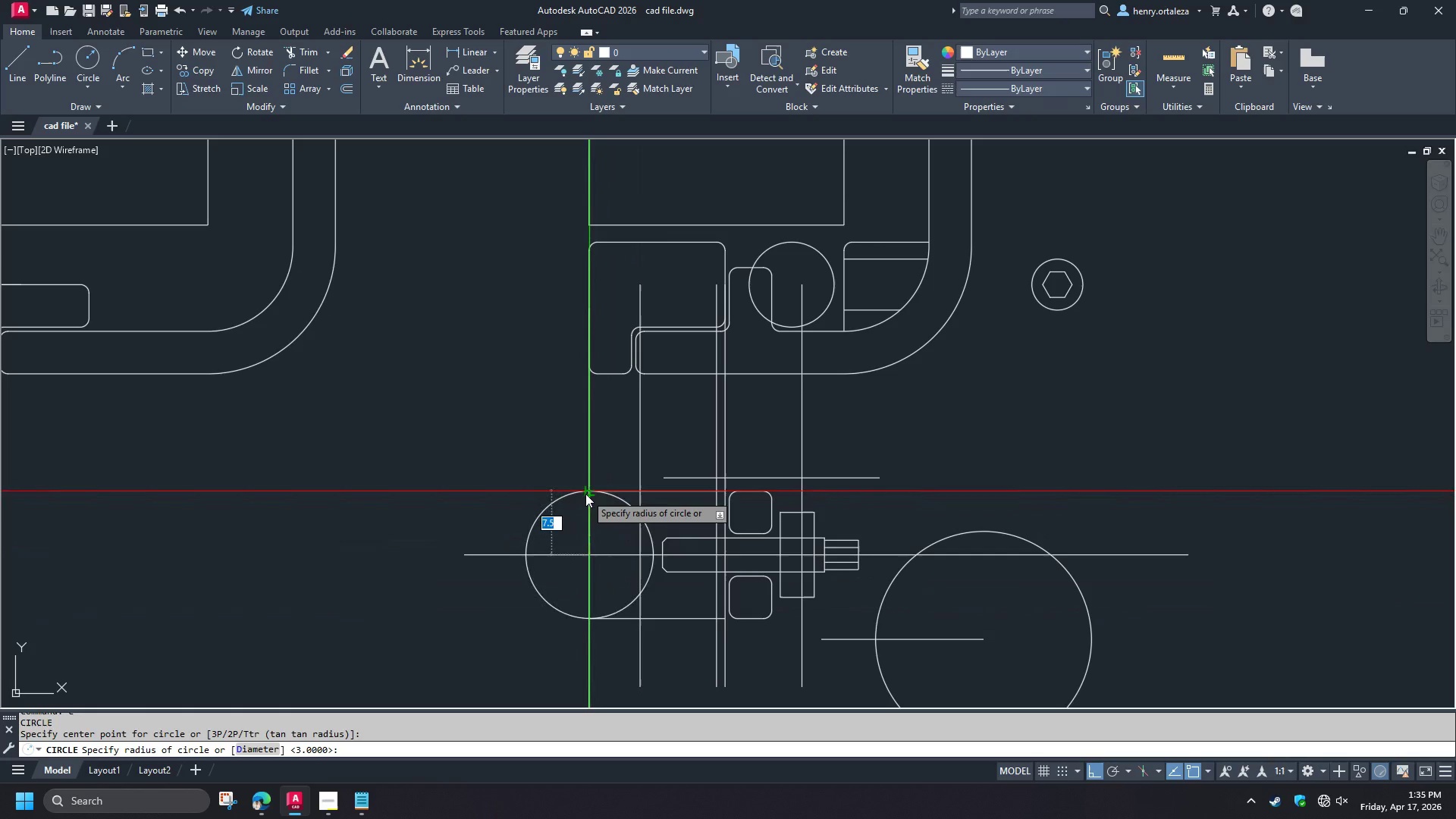 
key(Escape)
 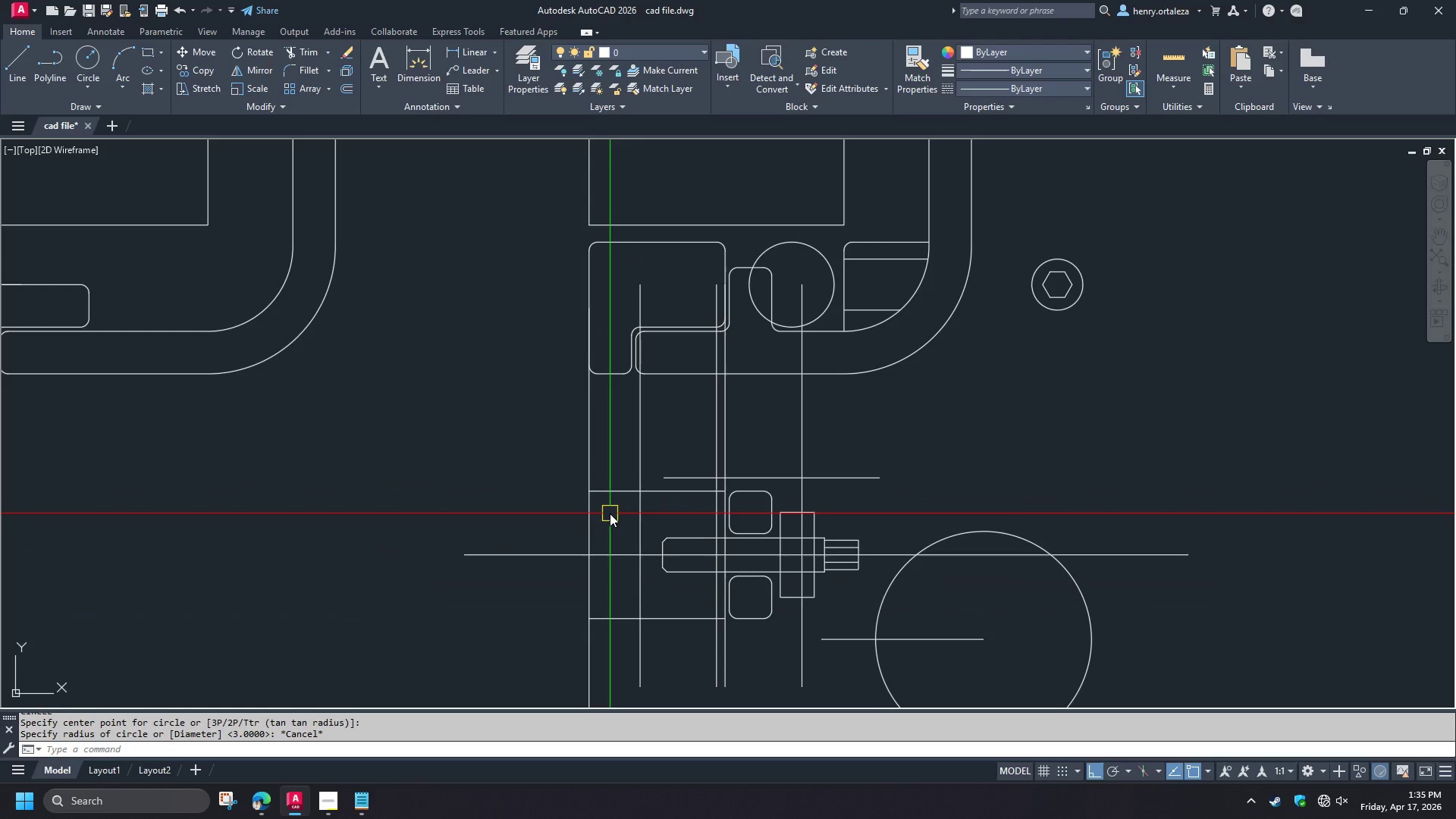 
type(di )
 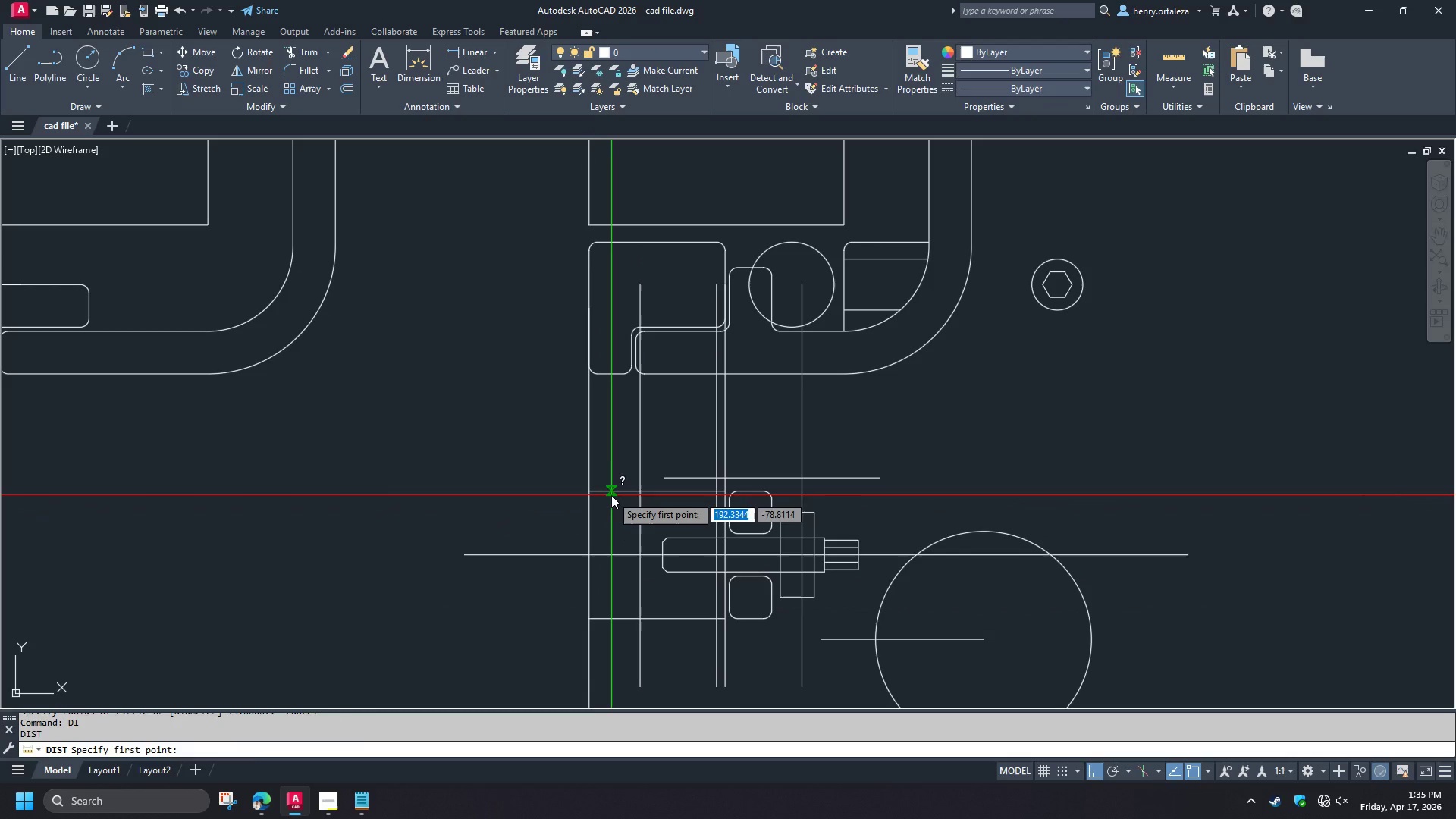 
left_click([611, 494])
 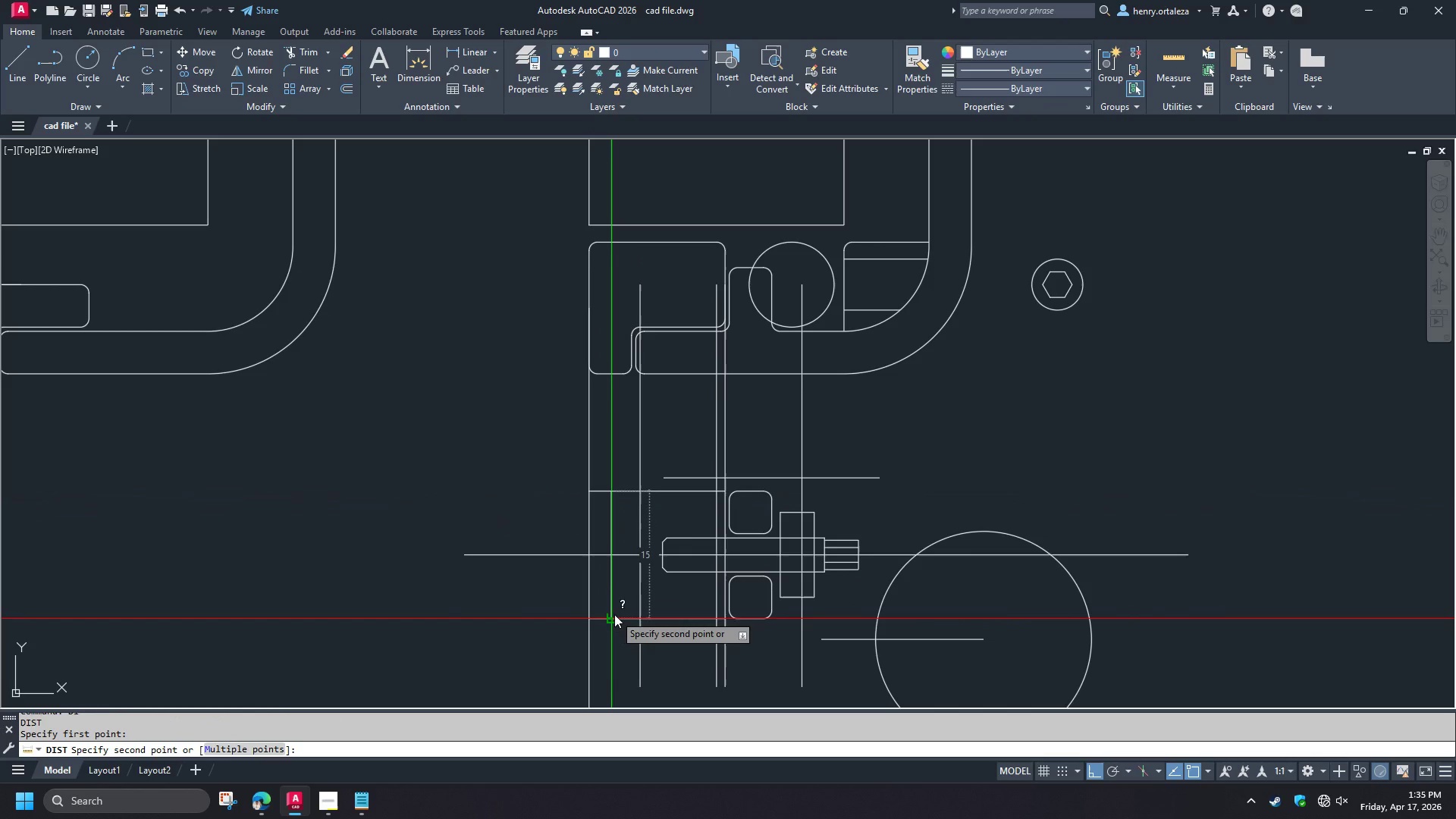 
key(Escape)
 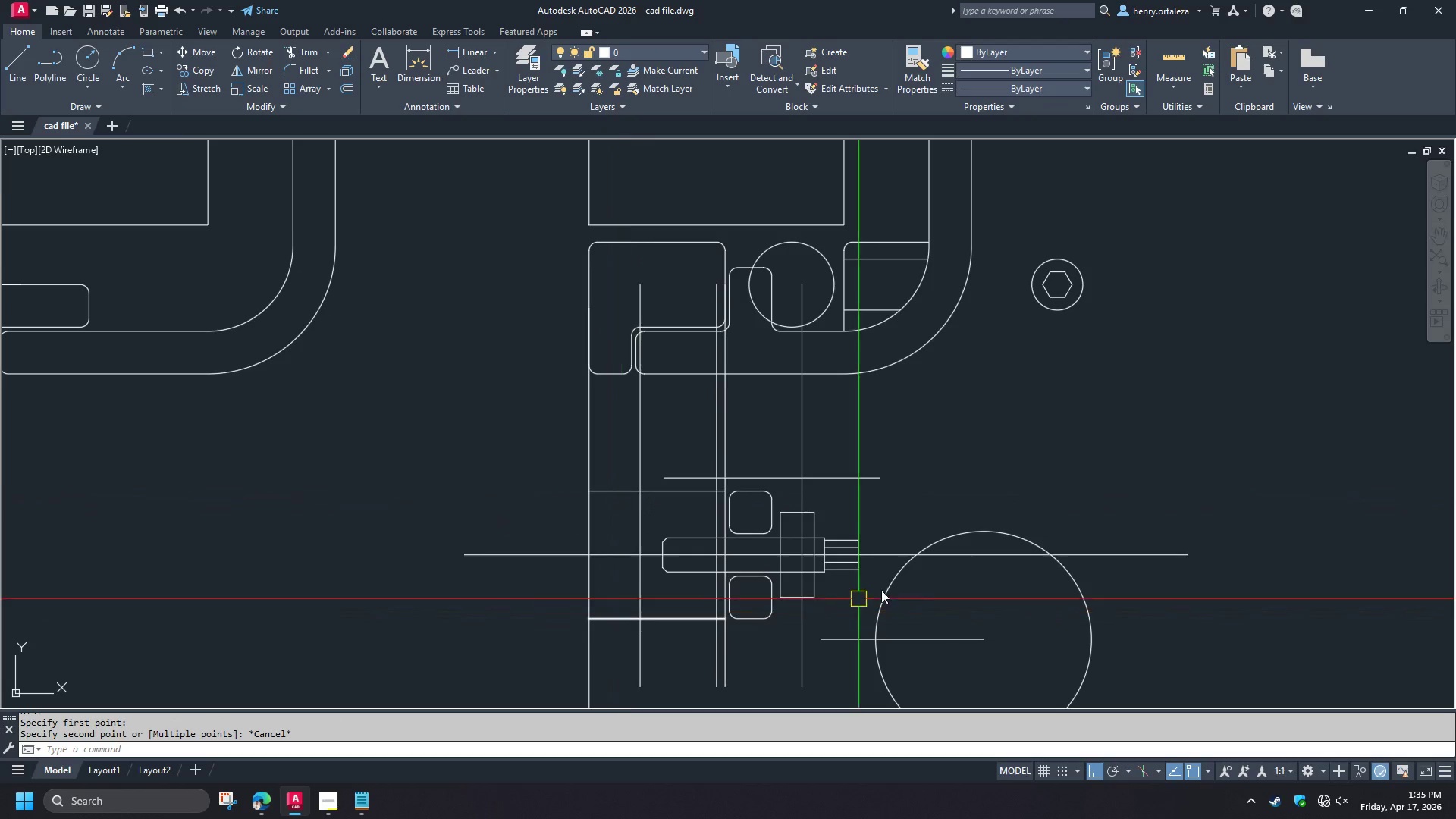 
scroll: coordinate [879, 588], scroll_direction: down, amount: 2.0
 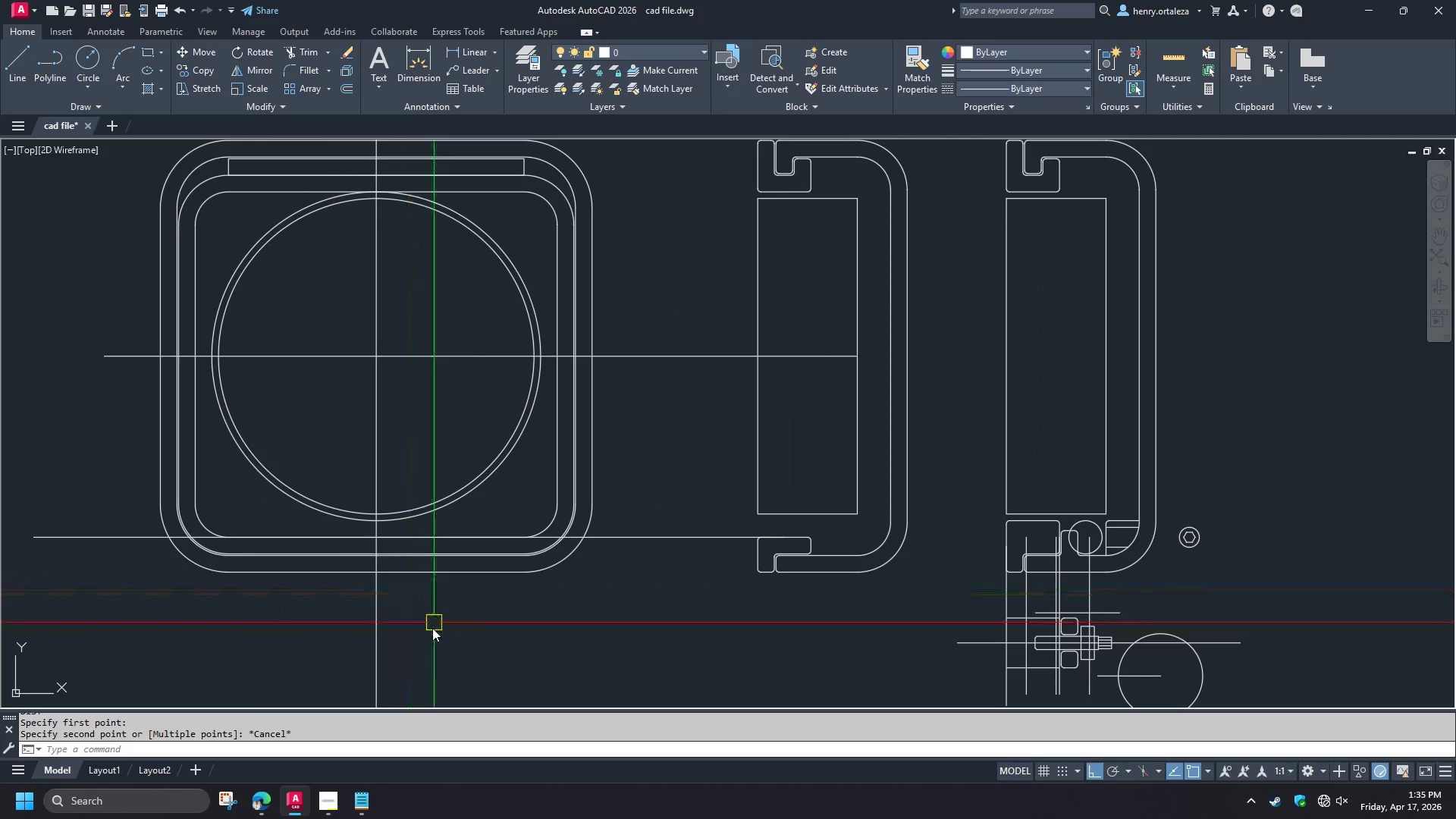 
key(O)
 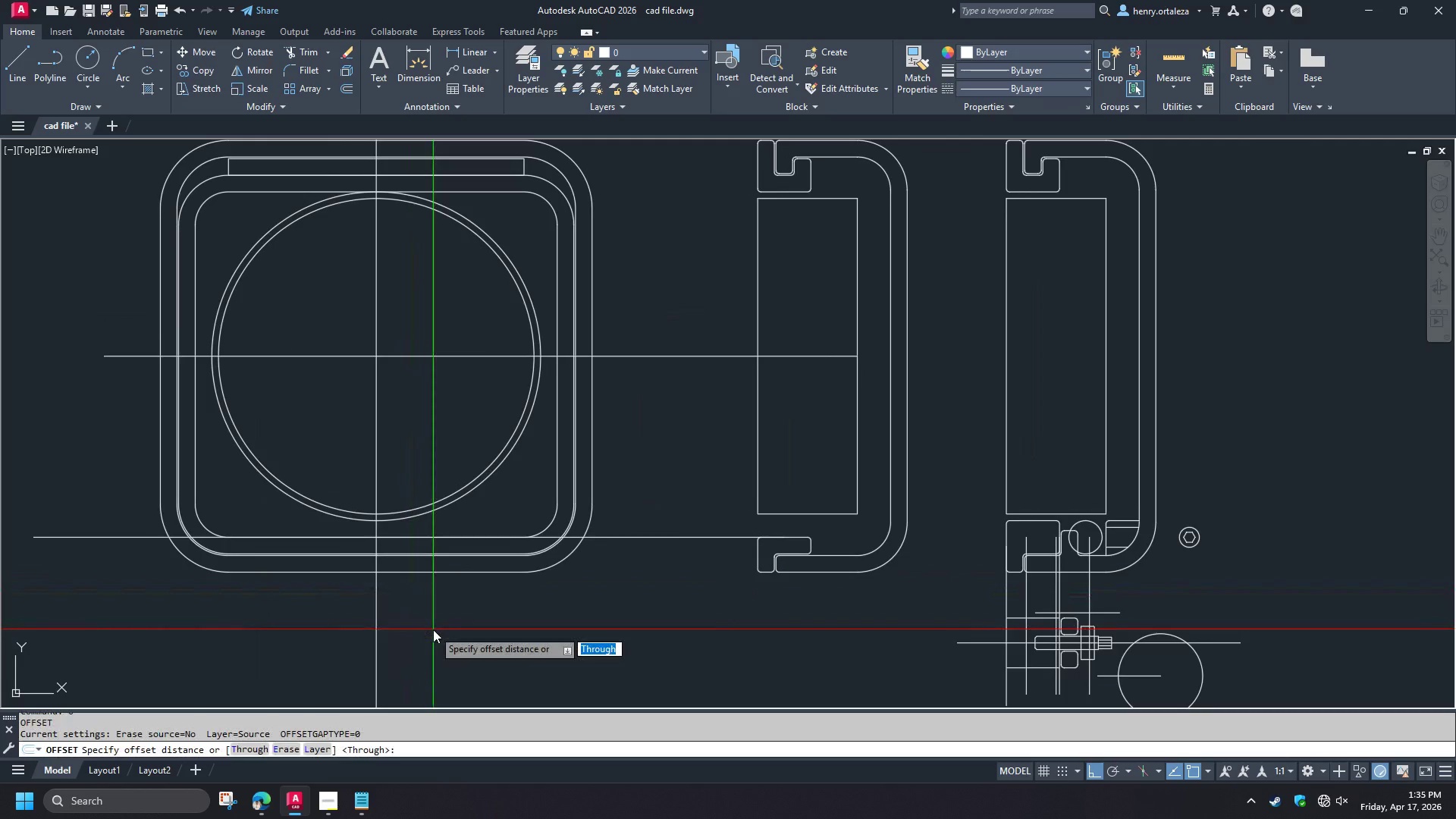 
key(Space)
 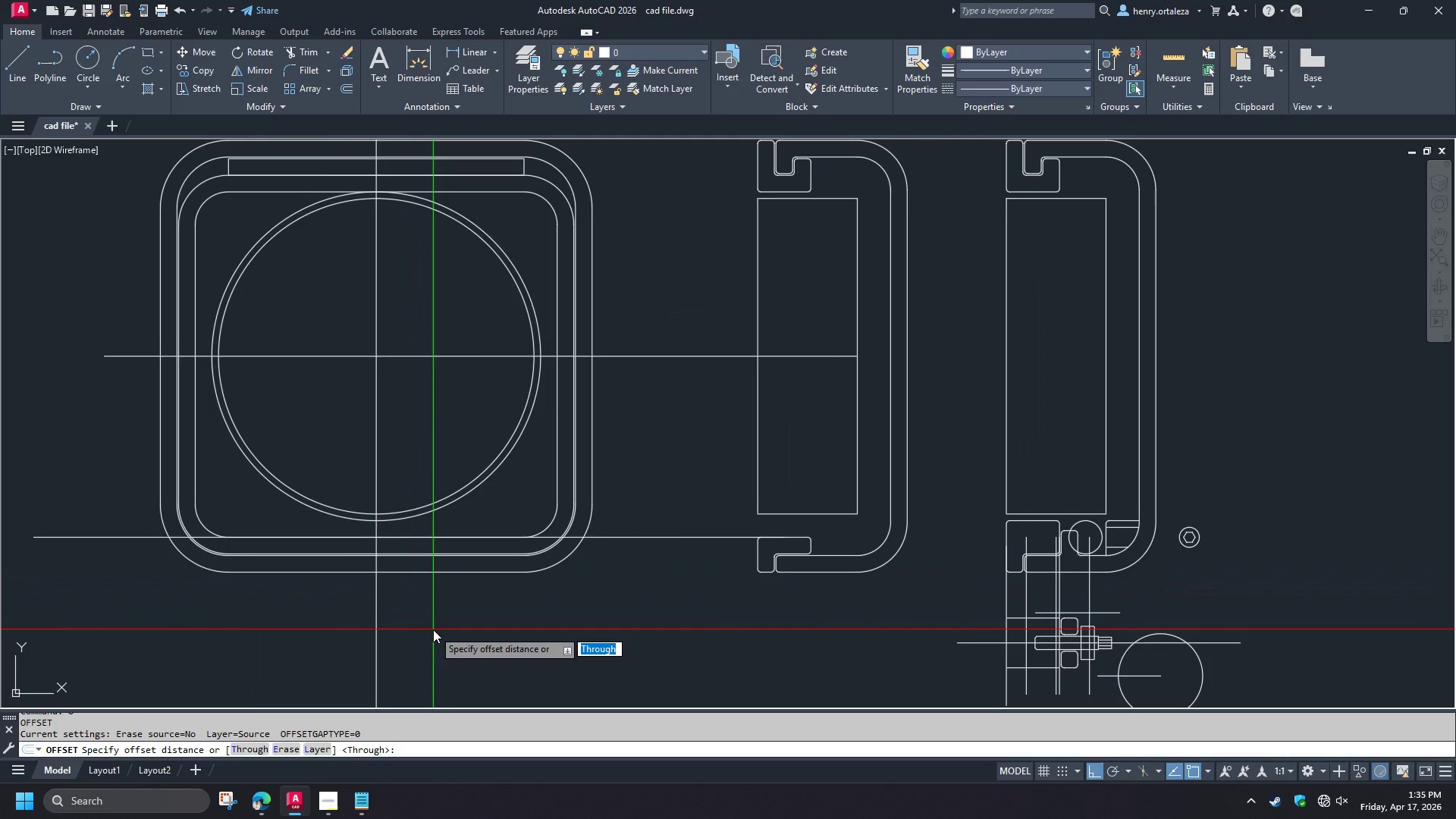 
key(Numpad7)
 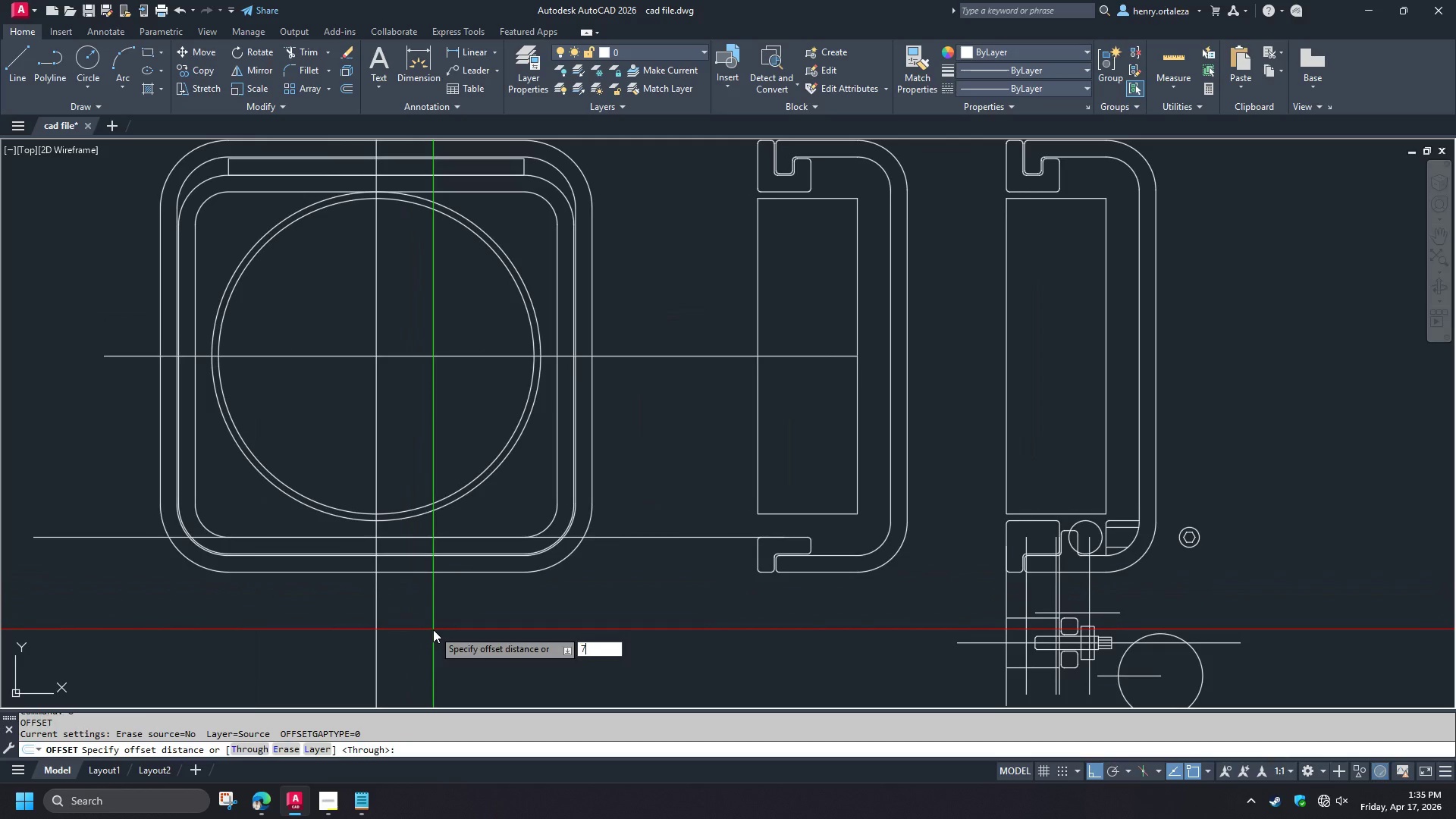 
key(NumpadDecimal)
 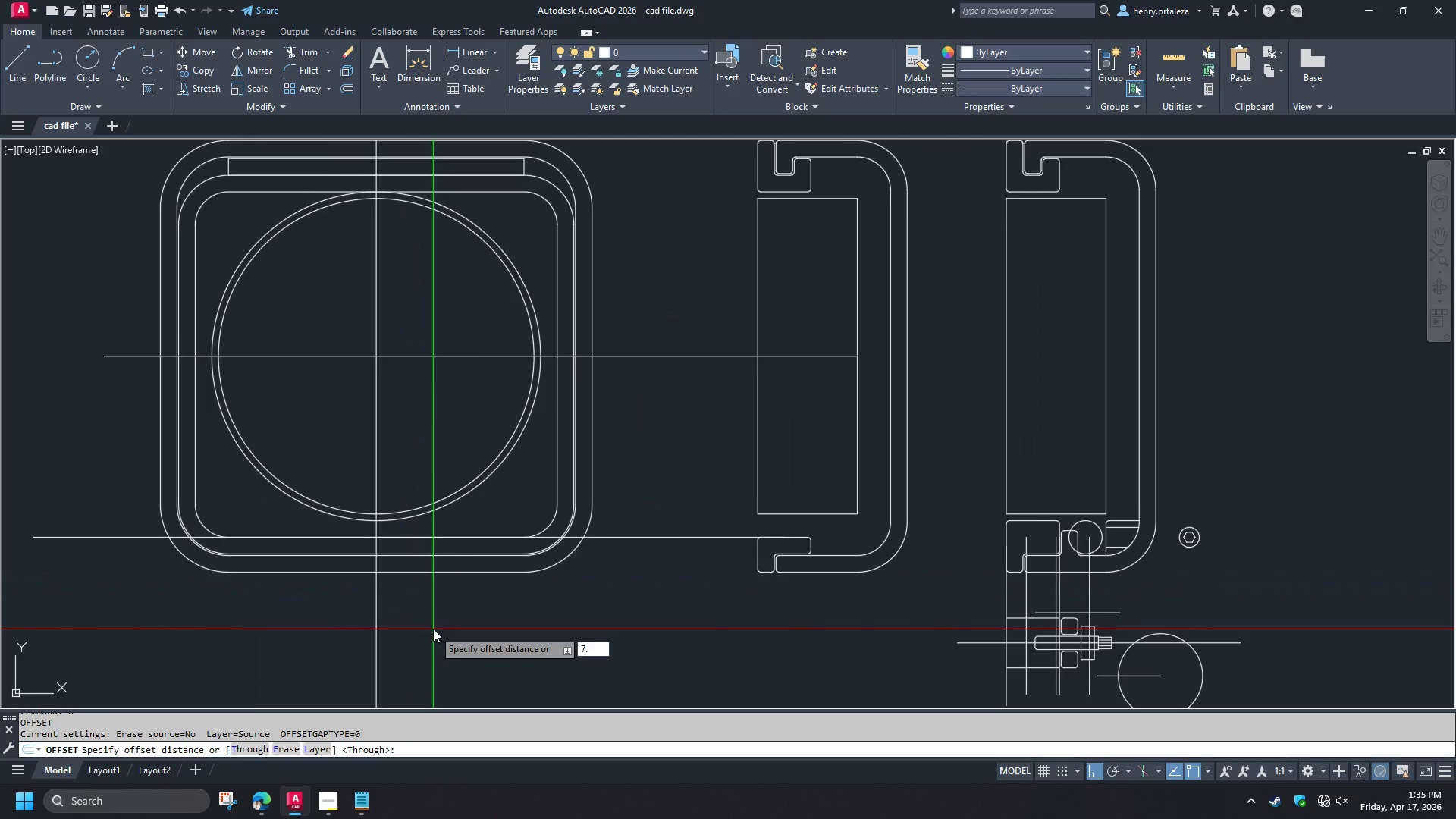 
key(Numpad5)
 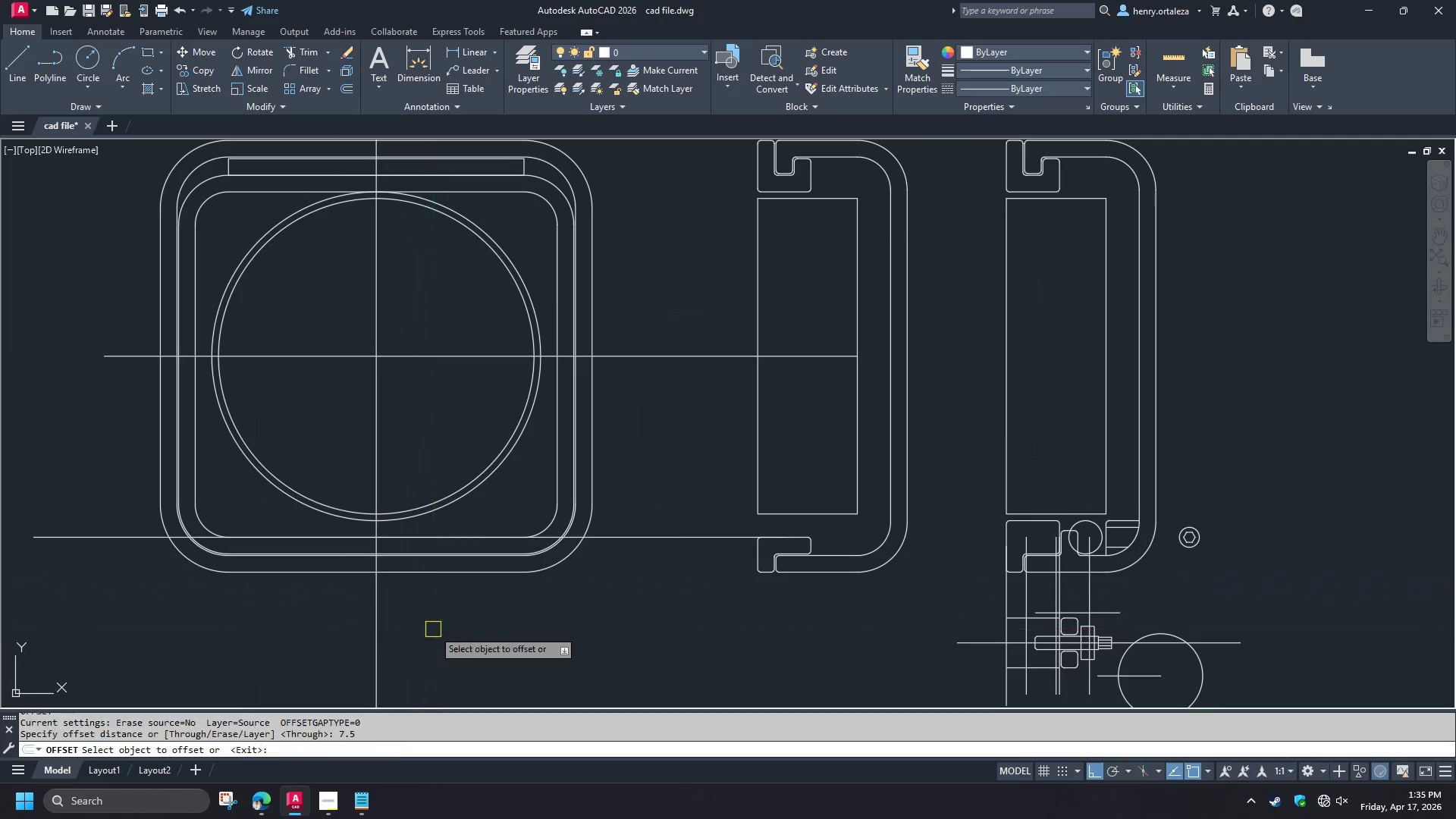 
key(NumpadEnter)
 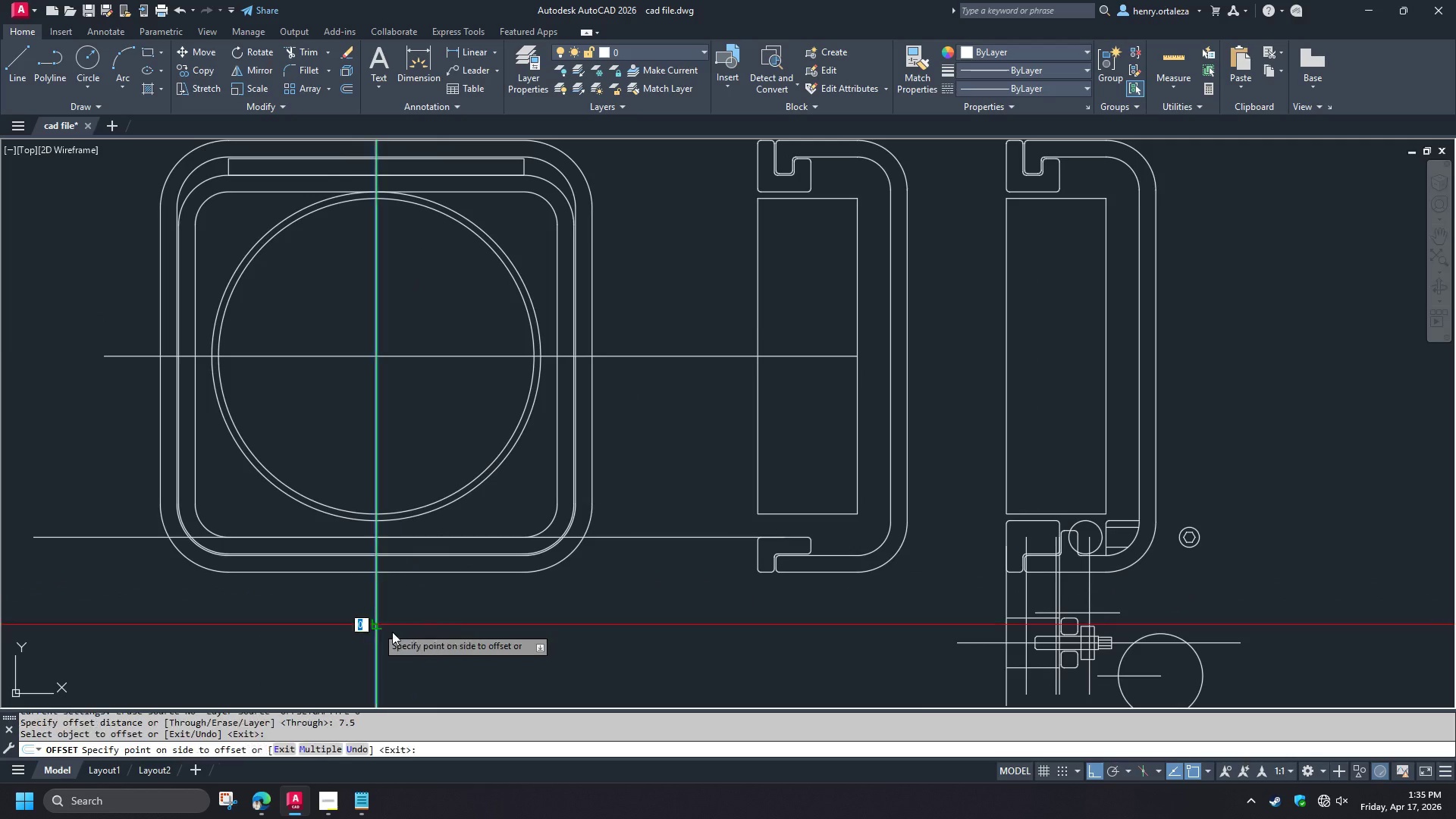 
double_click([471, 640])
 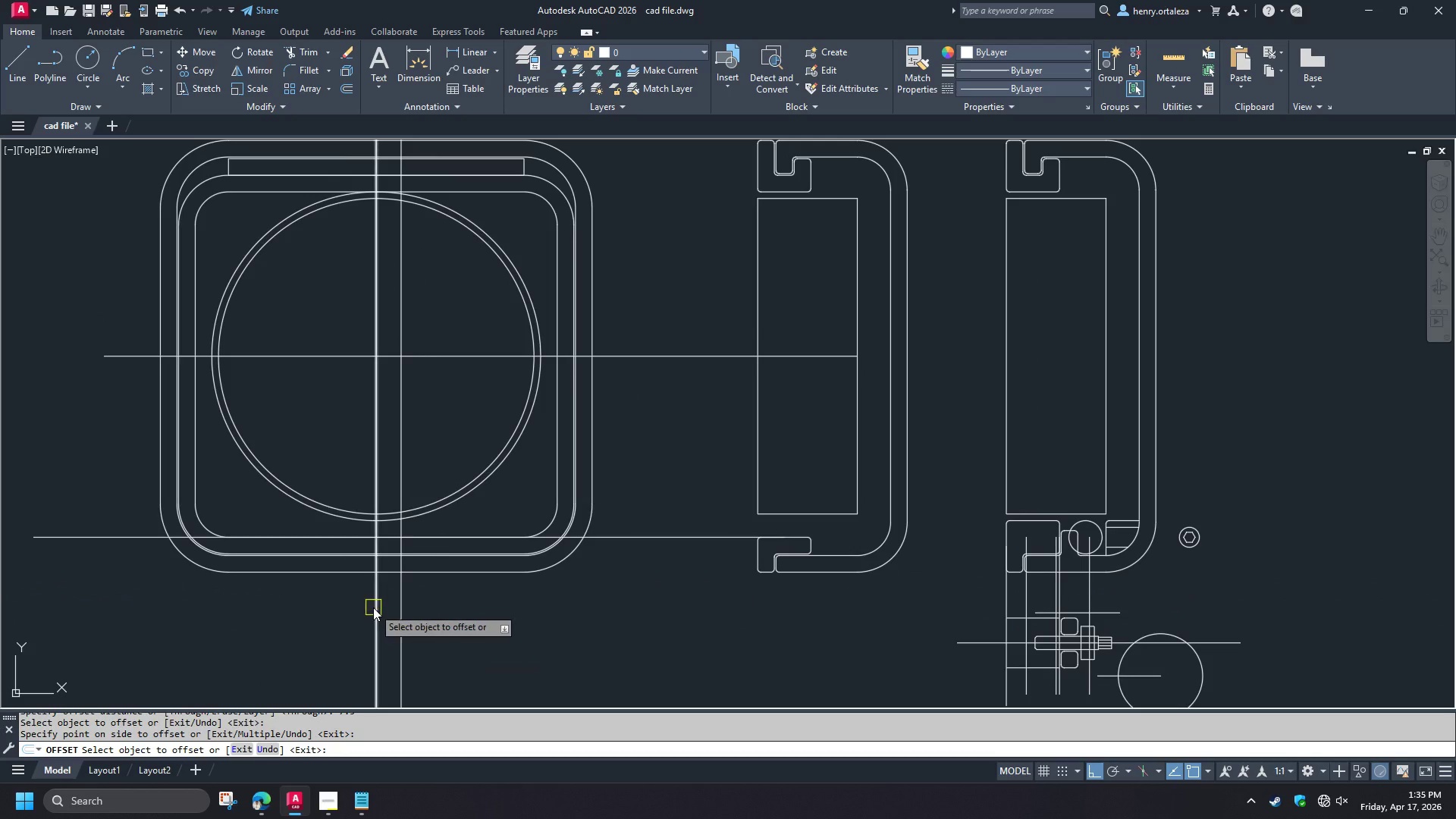 
left_click([373, 608])
 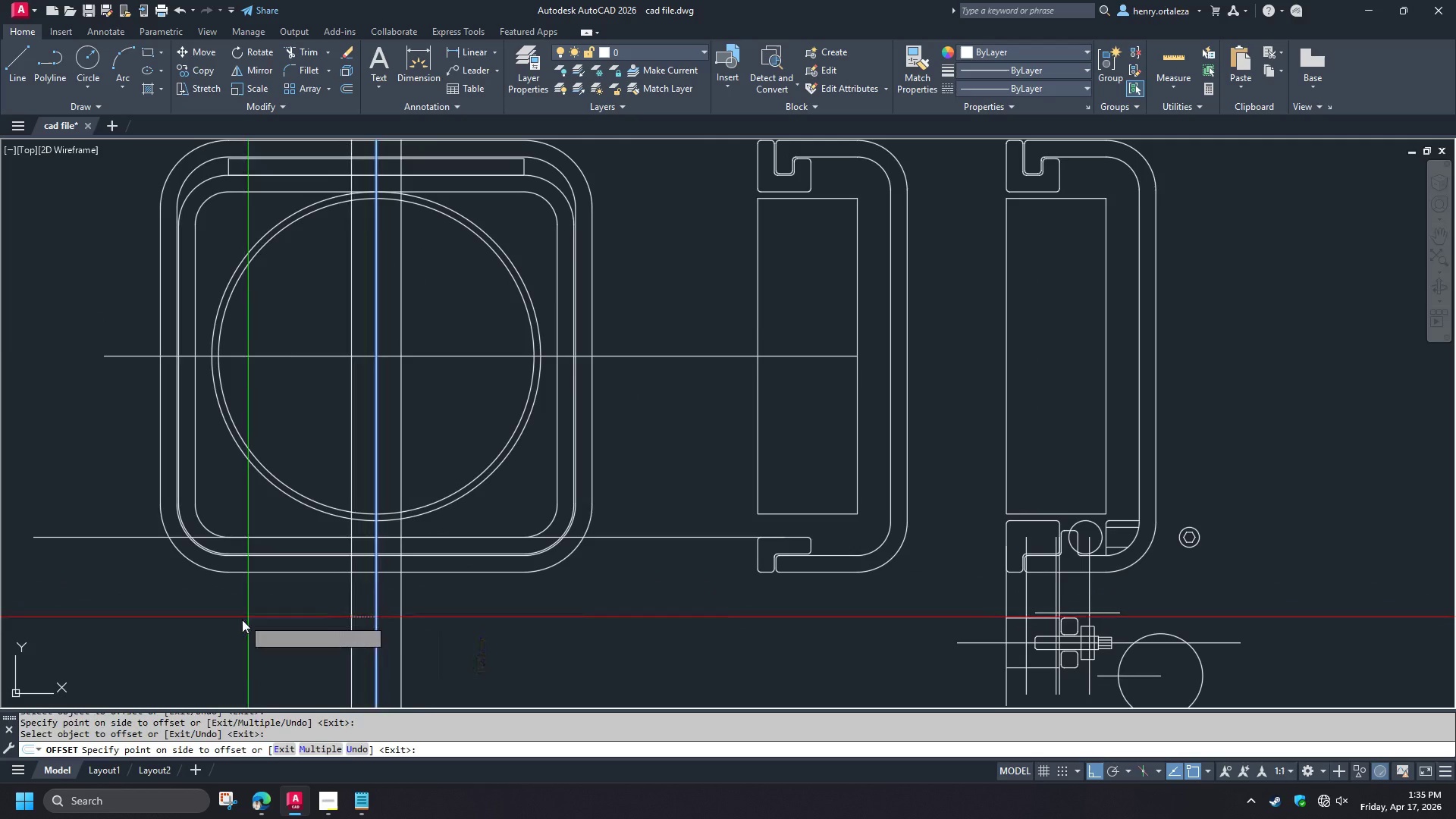 
left_click_drag(start_coordinate=[246, 617], to_coordinate=[236, 623])
 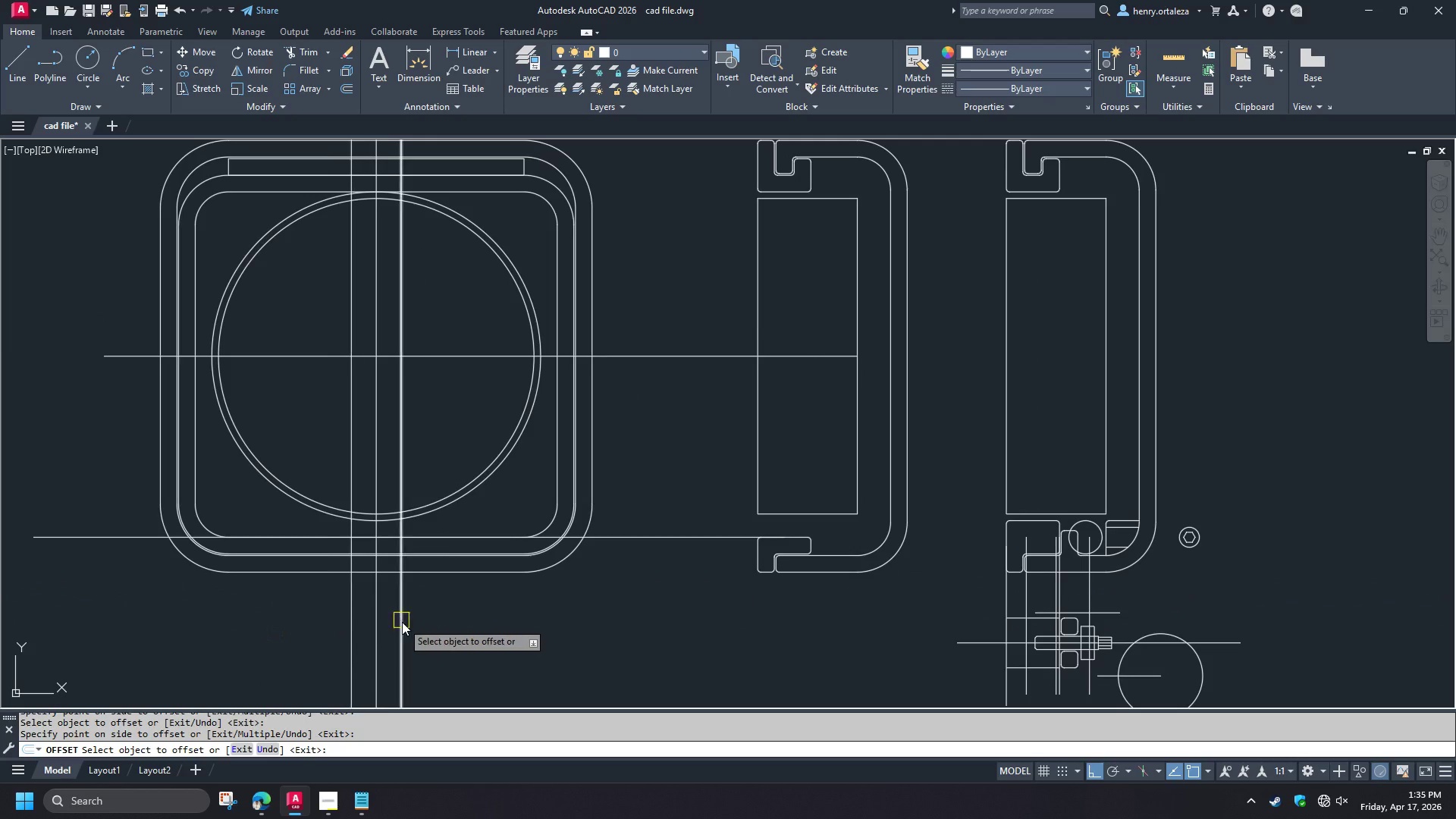 
type( re )
 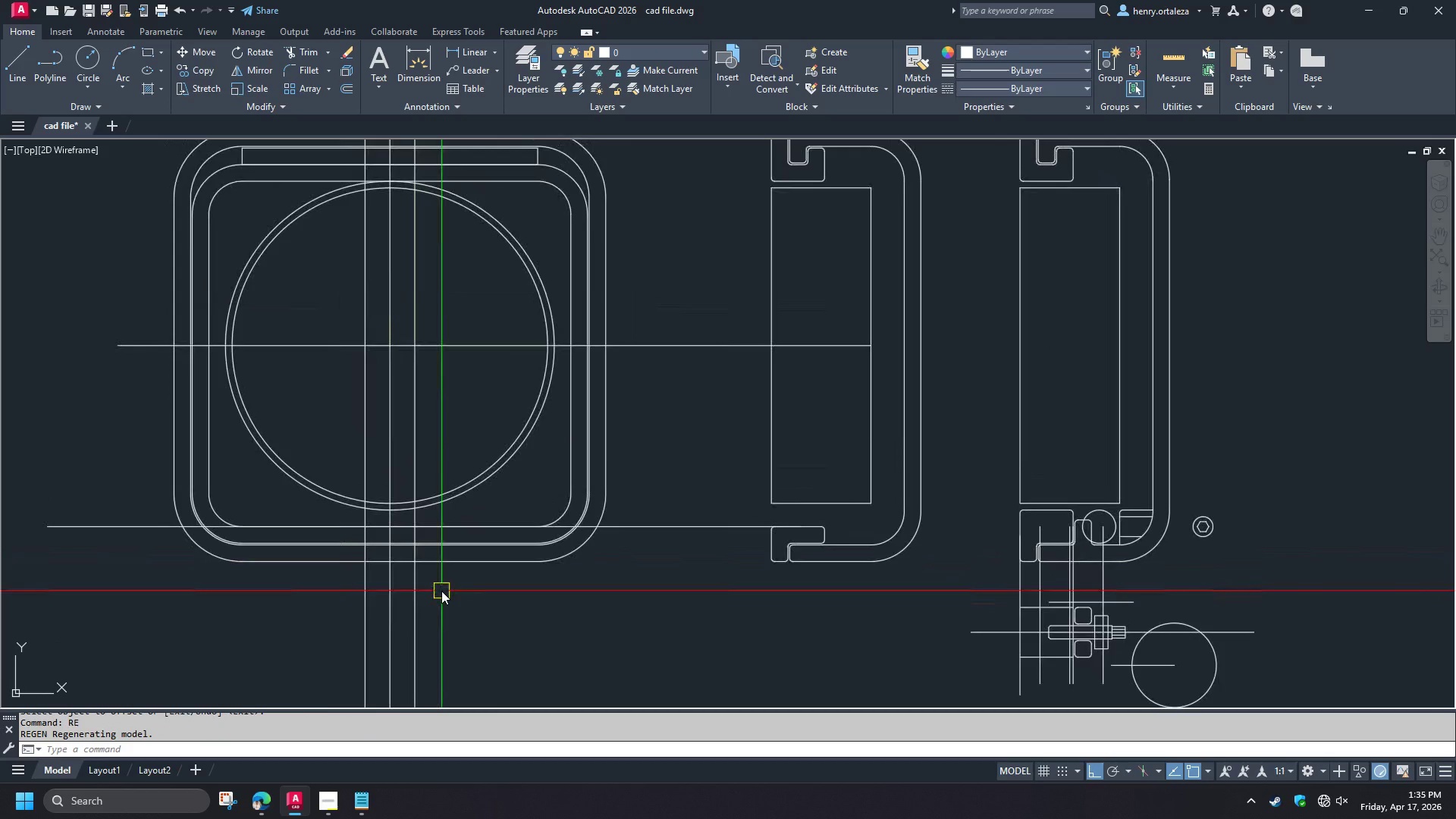 
scroll: coordinate [347, 554], scroll_direction: up, amount: 2.0
 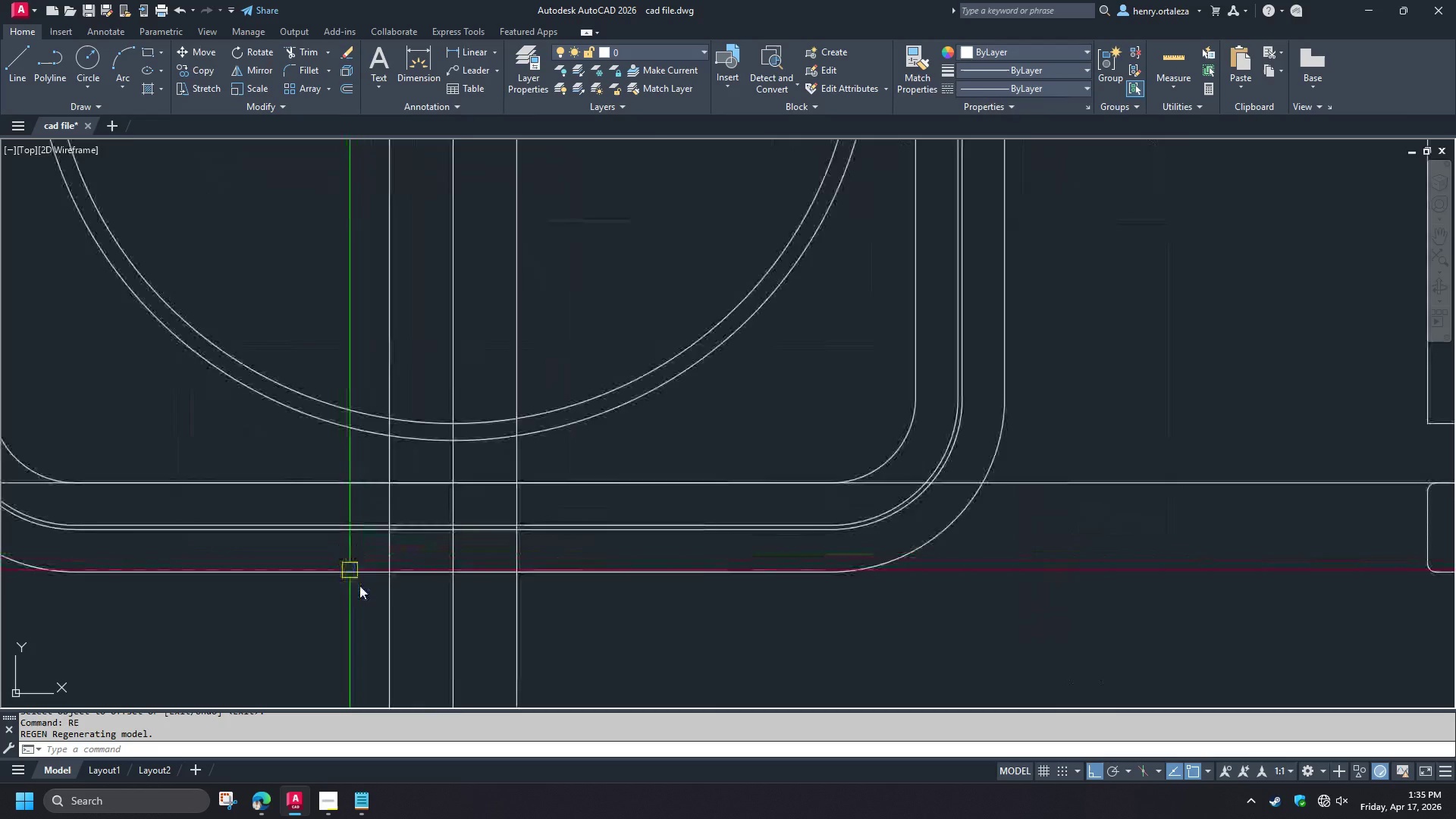 
scroll: coordinate [372, 598], scroll_direction: down, amount: 2.0
 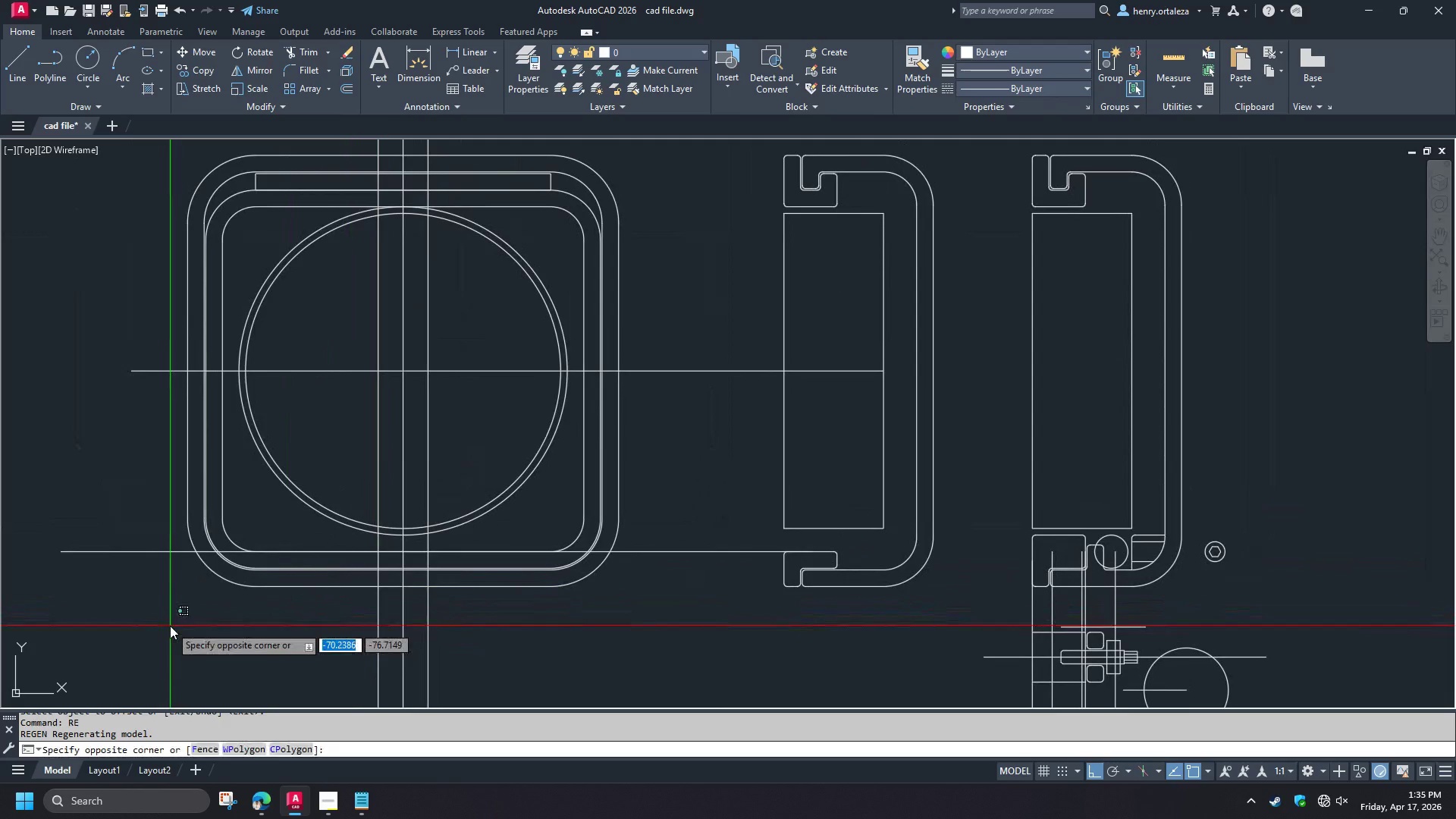 
left_click([40, 260])
 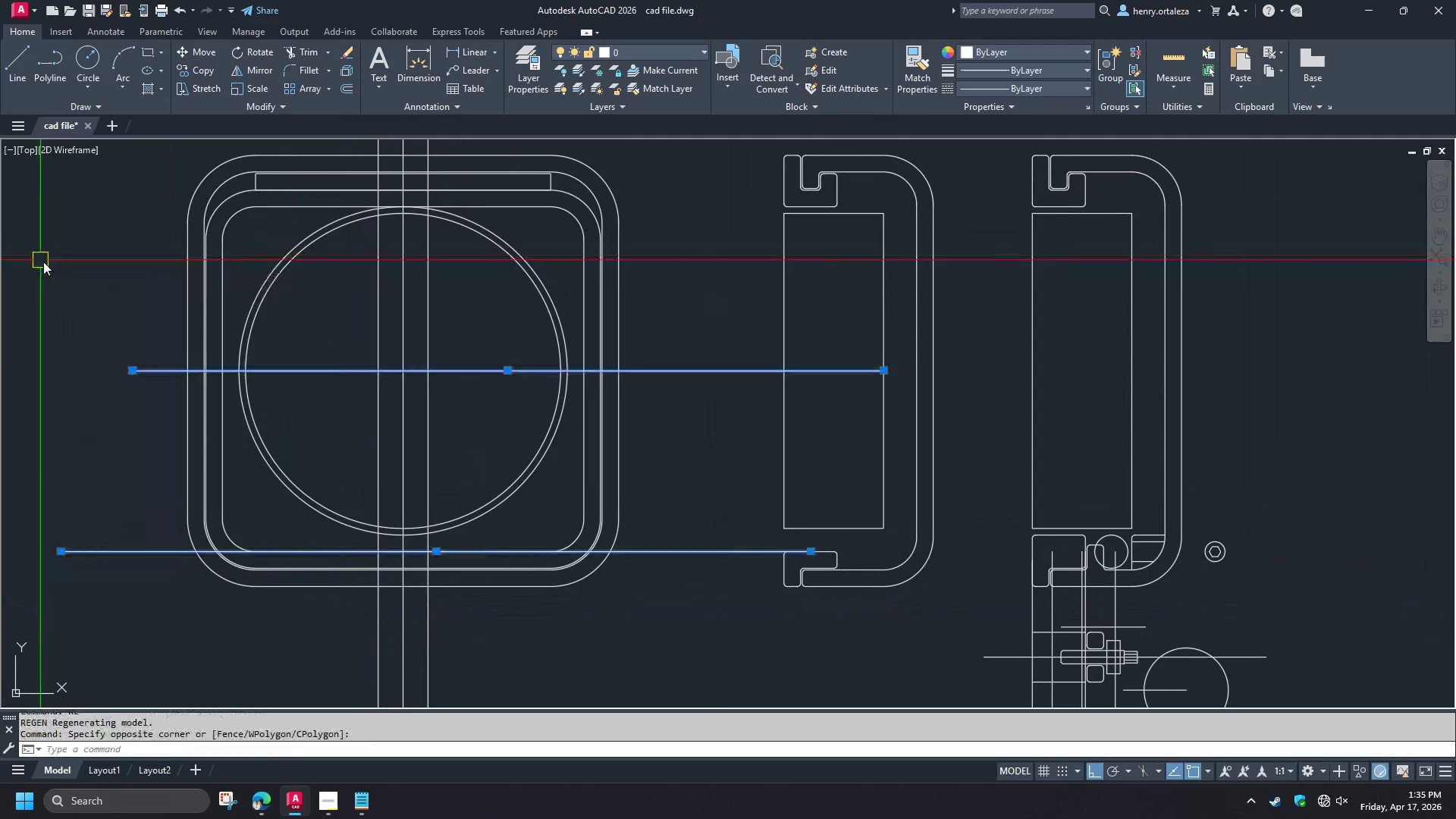 
key(E)
 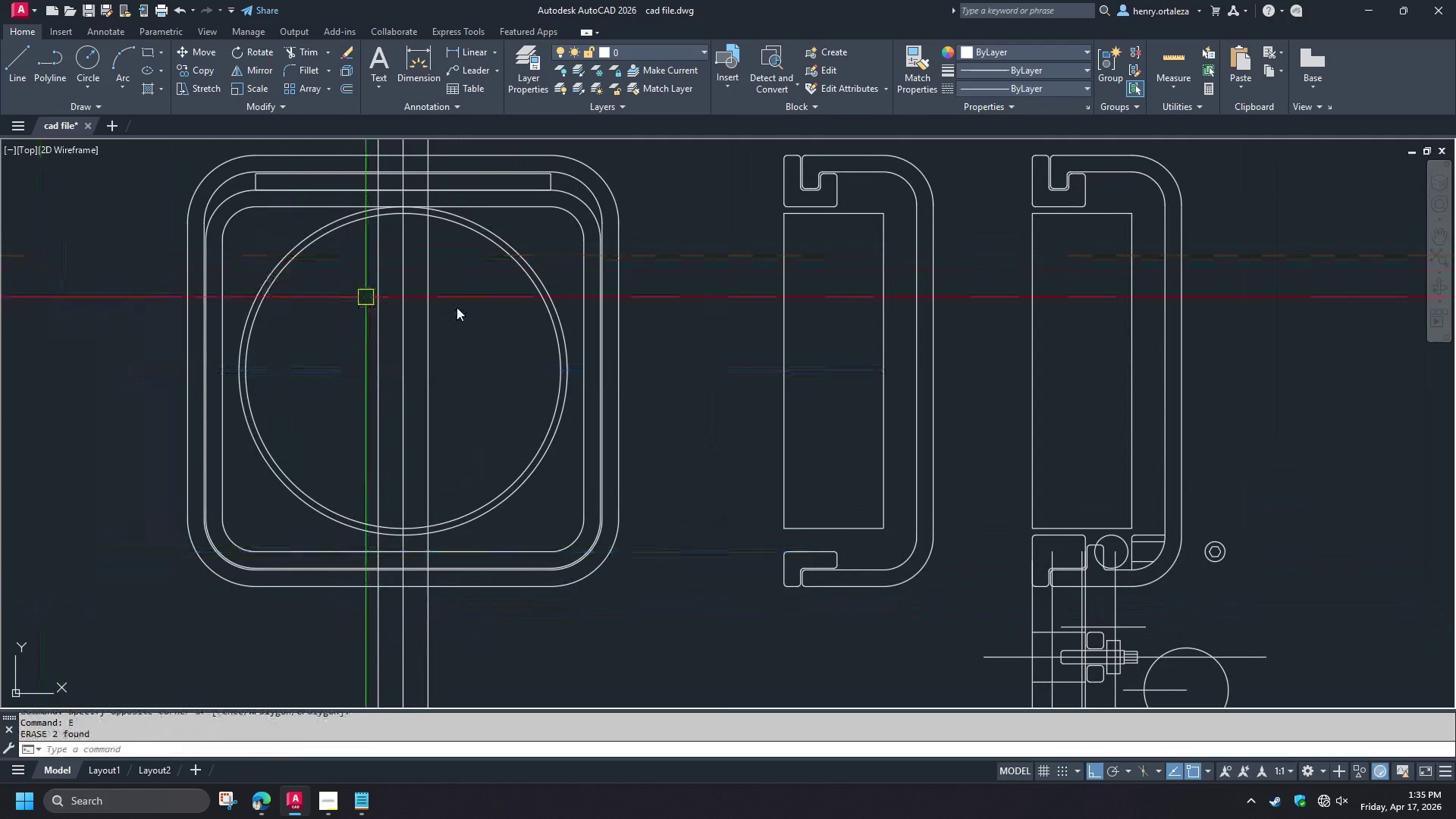 
key(Space)
 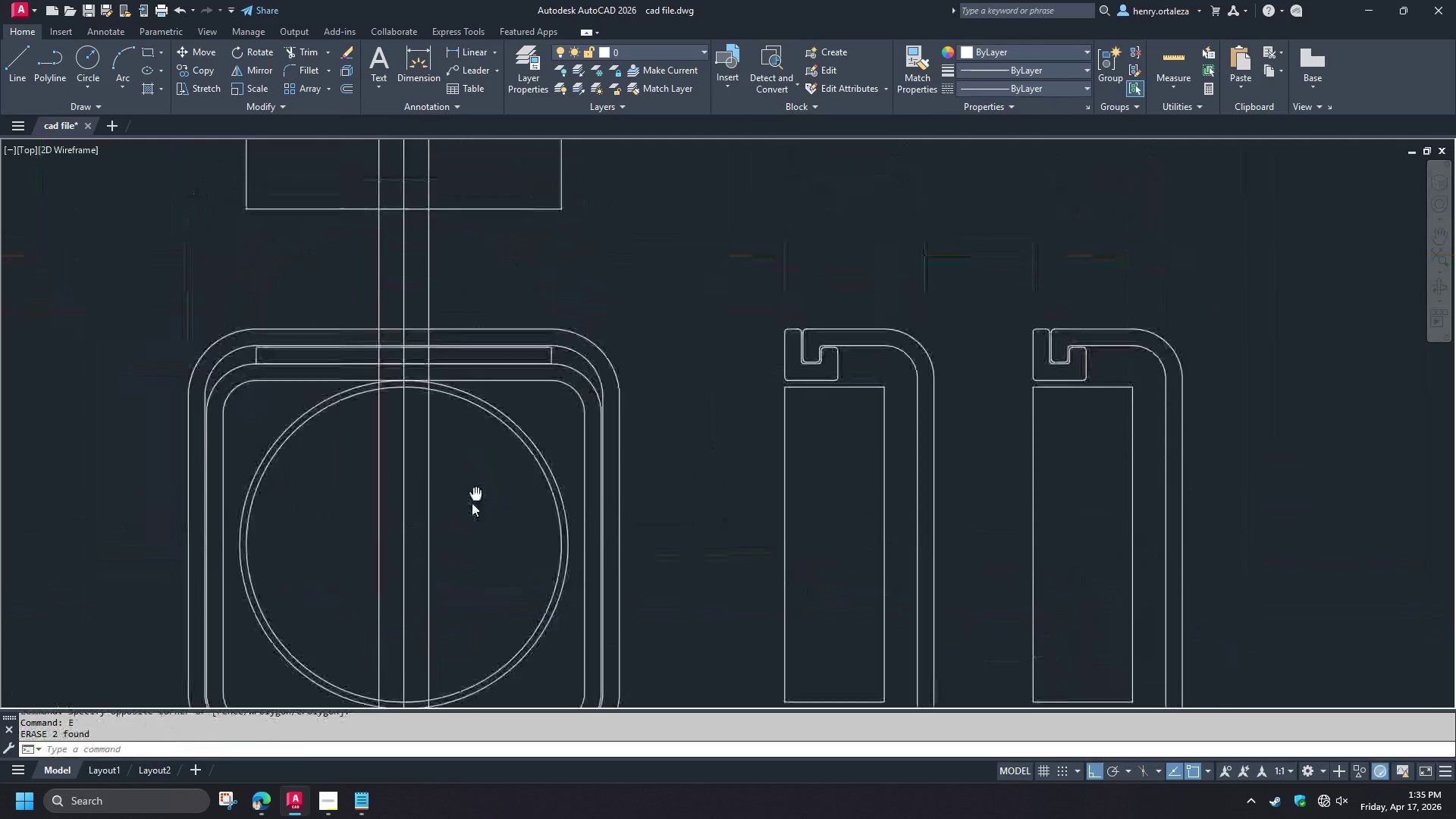 
scroll: coordinate [471, 494], scroll_direction: down, amount: 2.0
 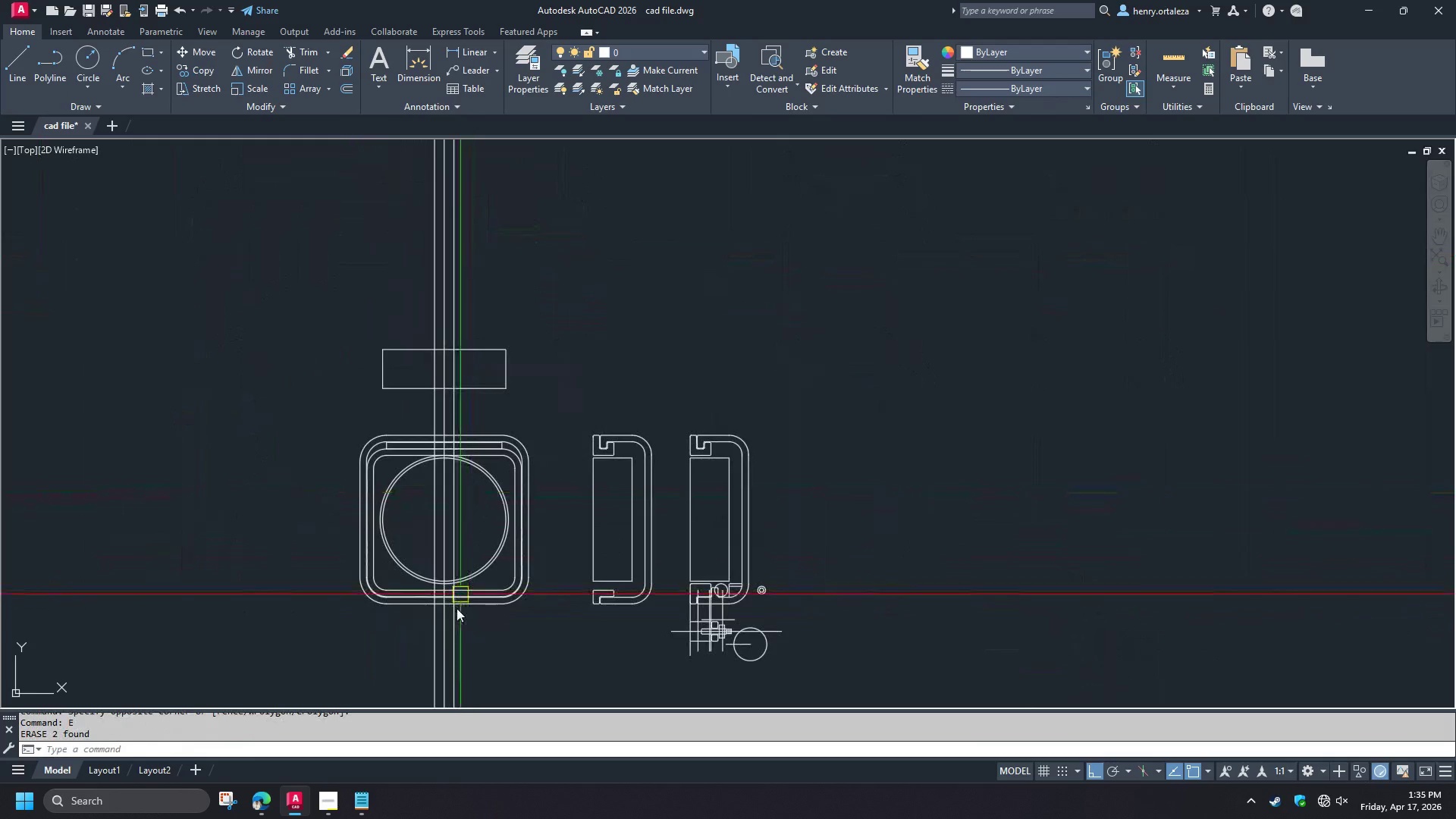 
scroll: coordinate [453, 617], scroll_direction: up, amount: 3.0
 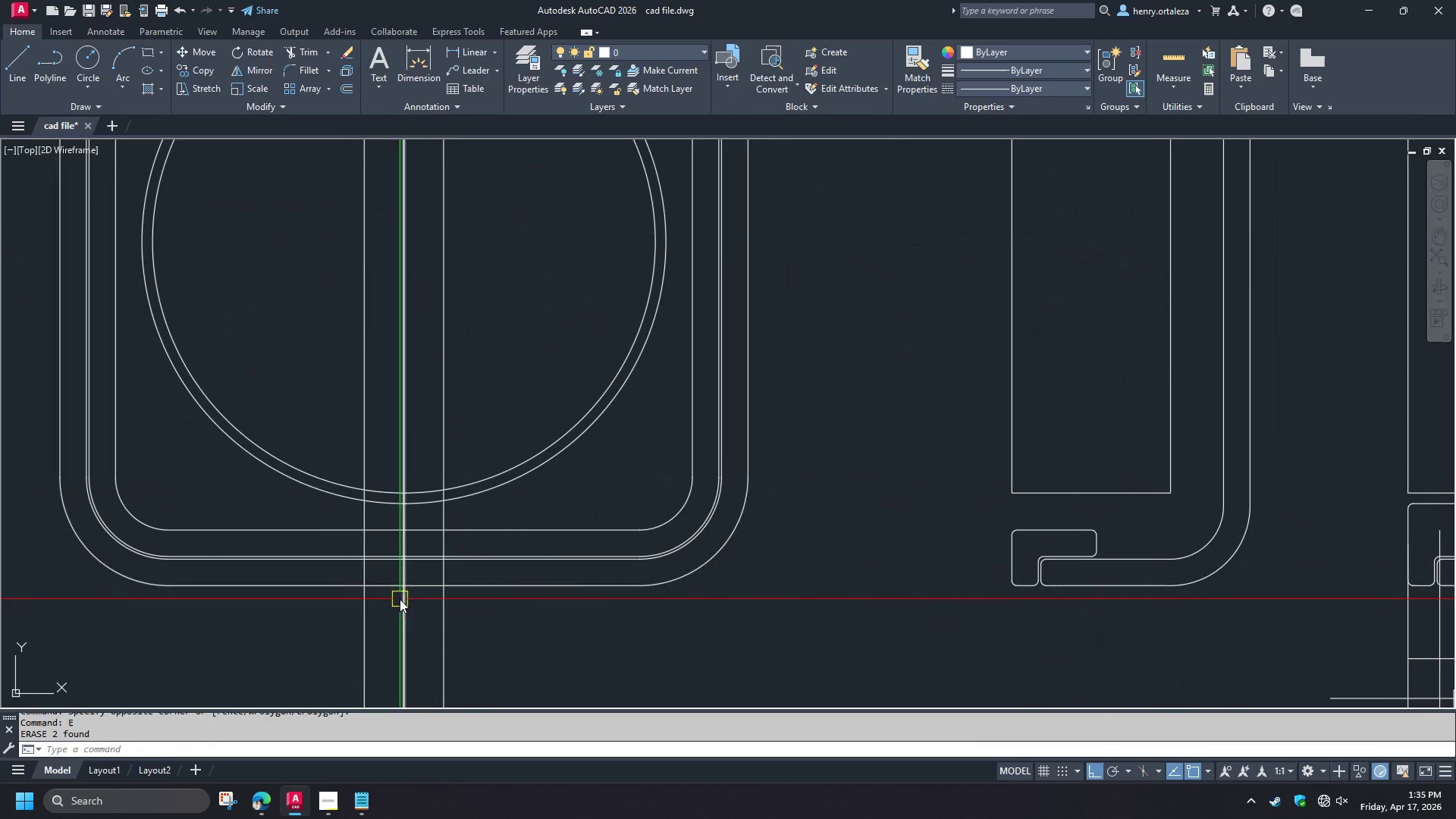 
scroll: coordinate [290, 542], scroll_direction: down, amount: 2.0
 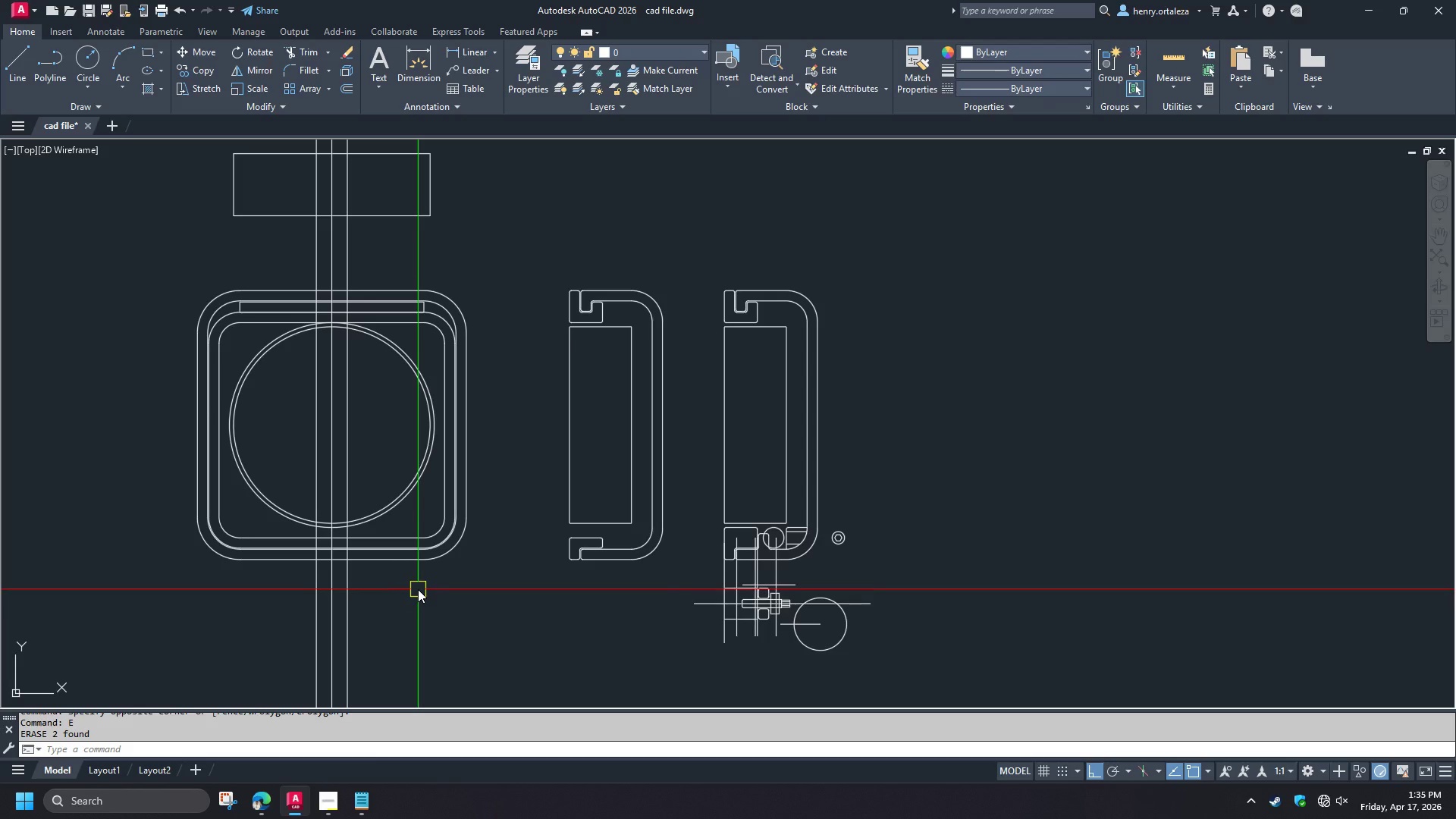 
scroll: coordinate [325, 542], scroll_direction: up, amount: 2.0
 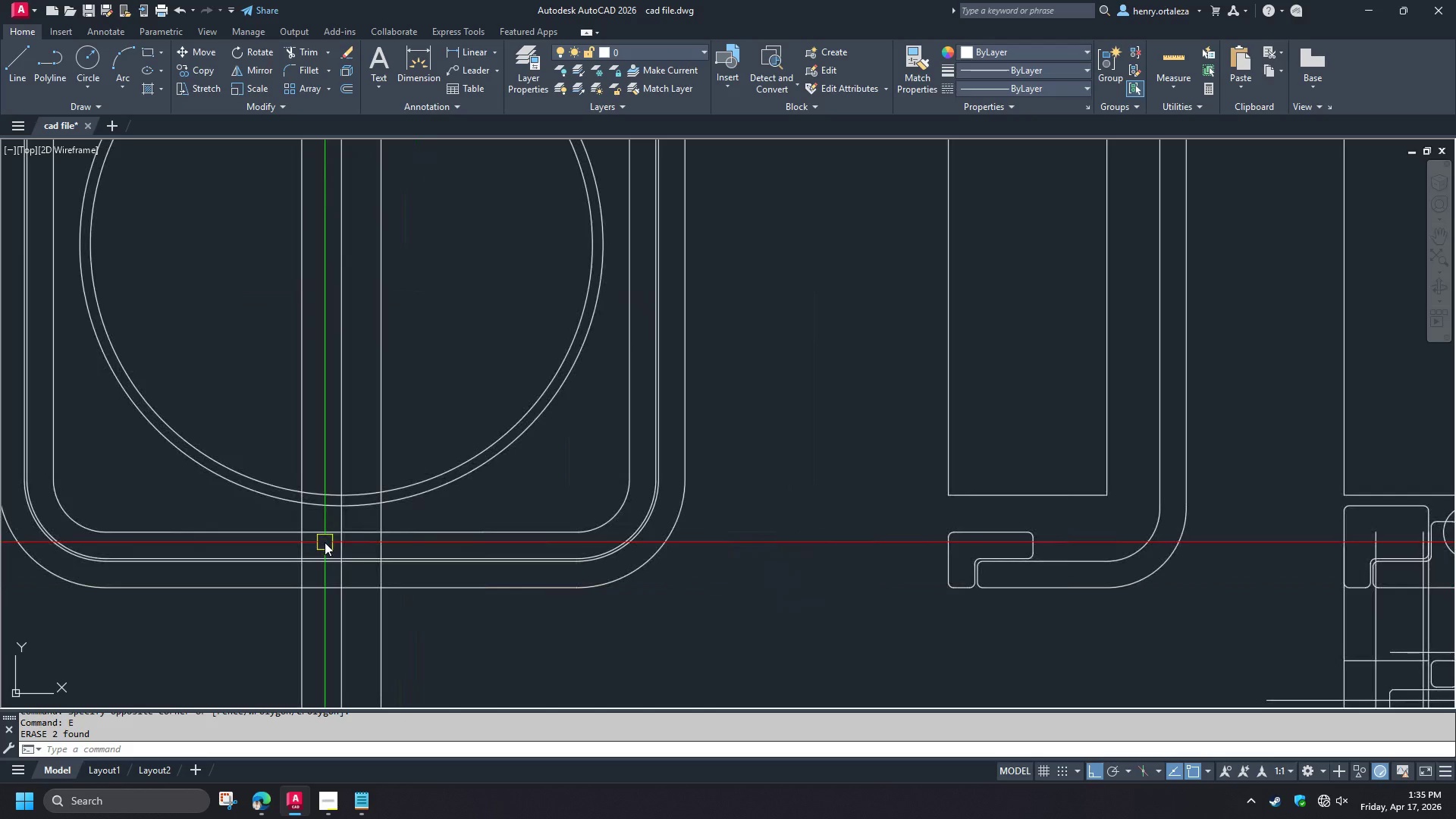 
scroll: coordinate [325, 542], scroll_direction: down, amount: 1.0
 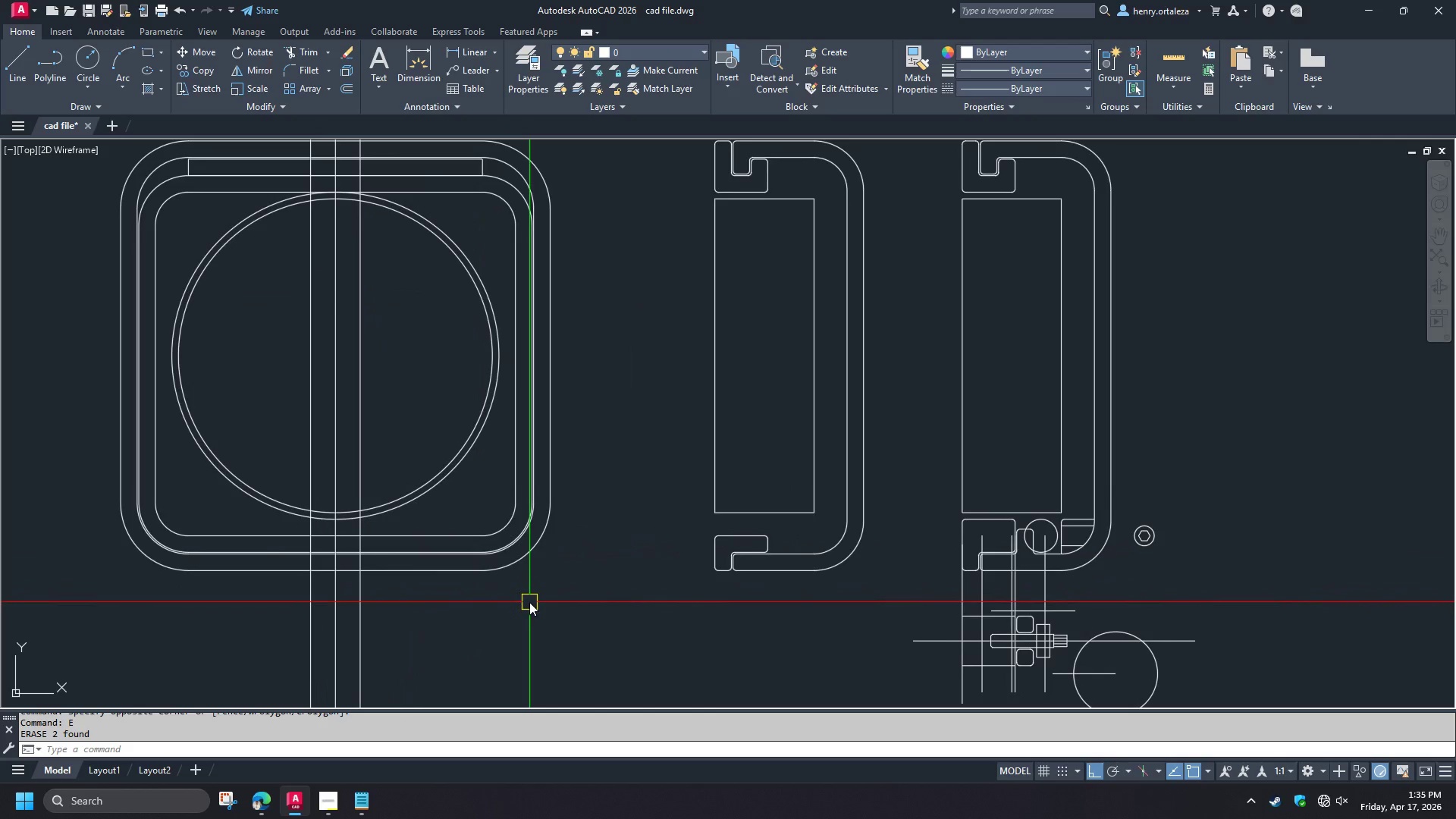 
scroll: coordinate [1041, 555], scroll_direction: up, amount: 2.0
 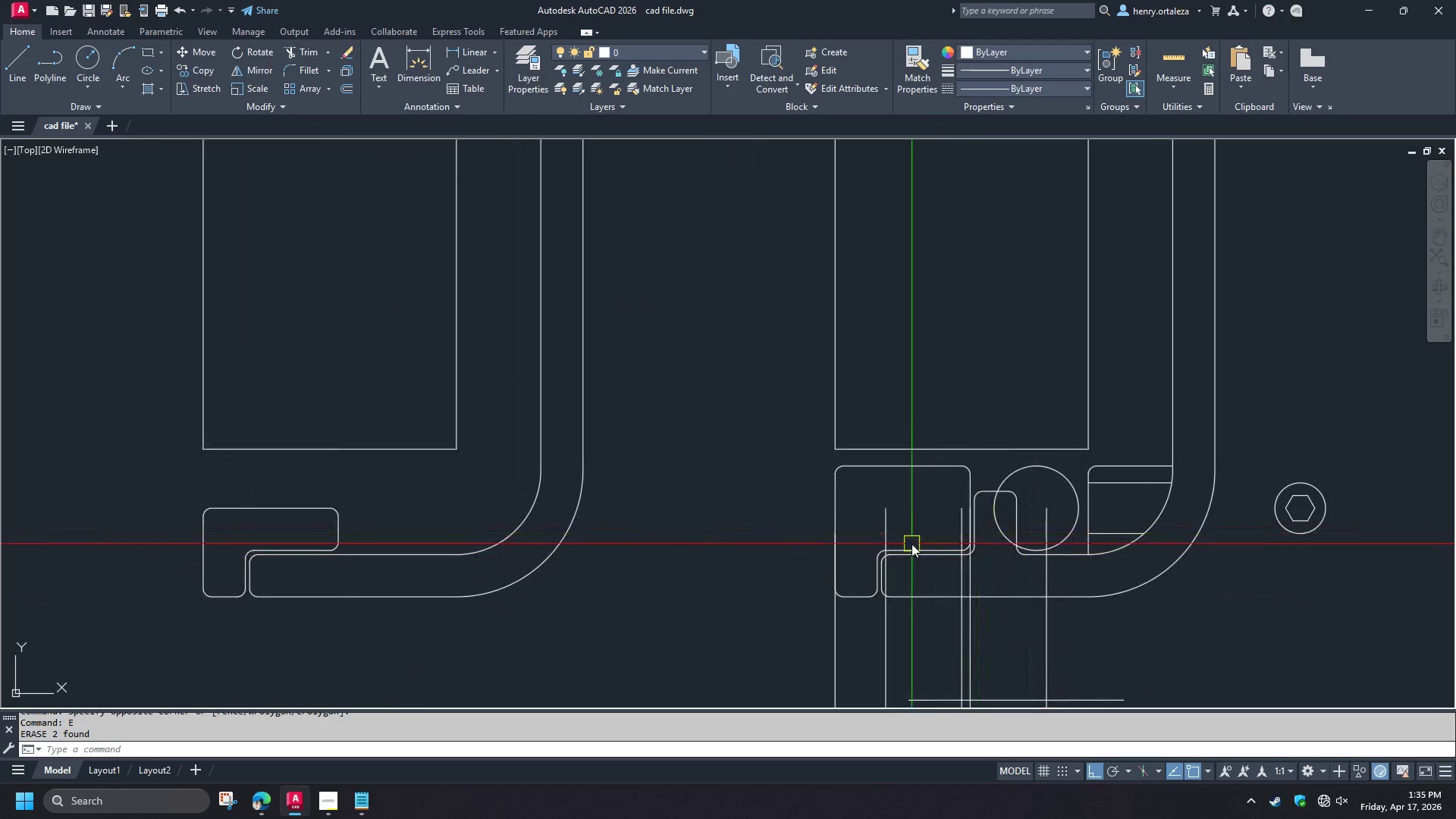 
type(di )
 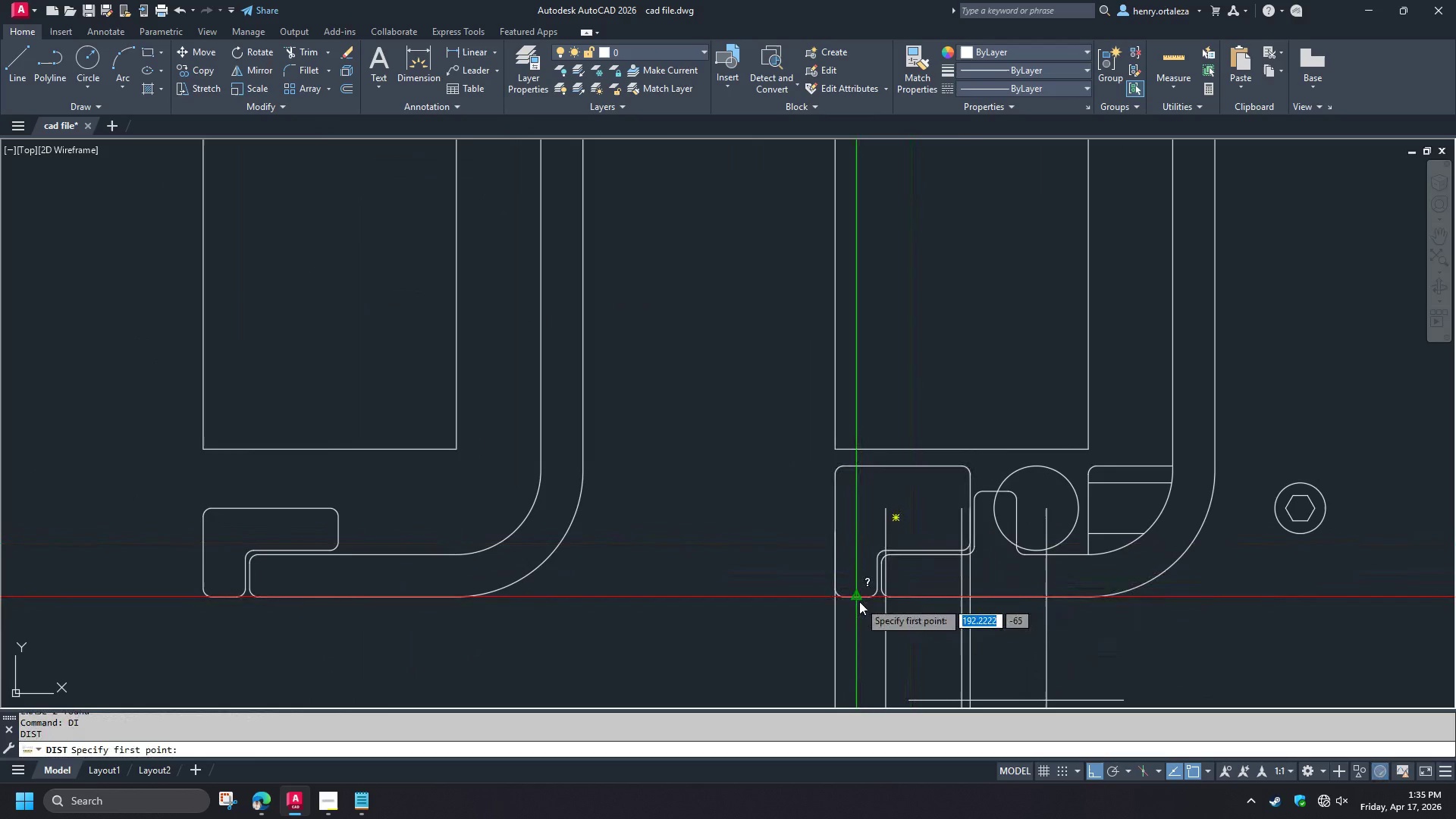 
left_click([859, 601])
 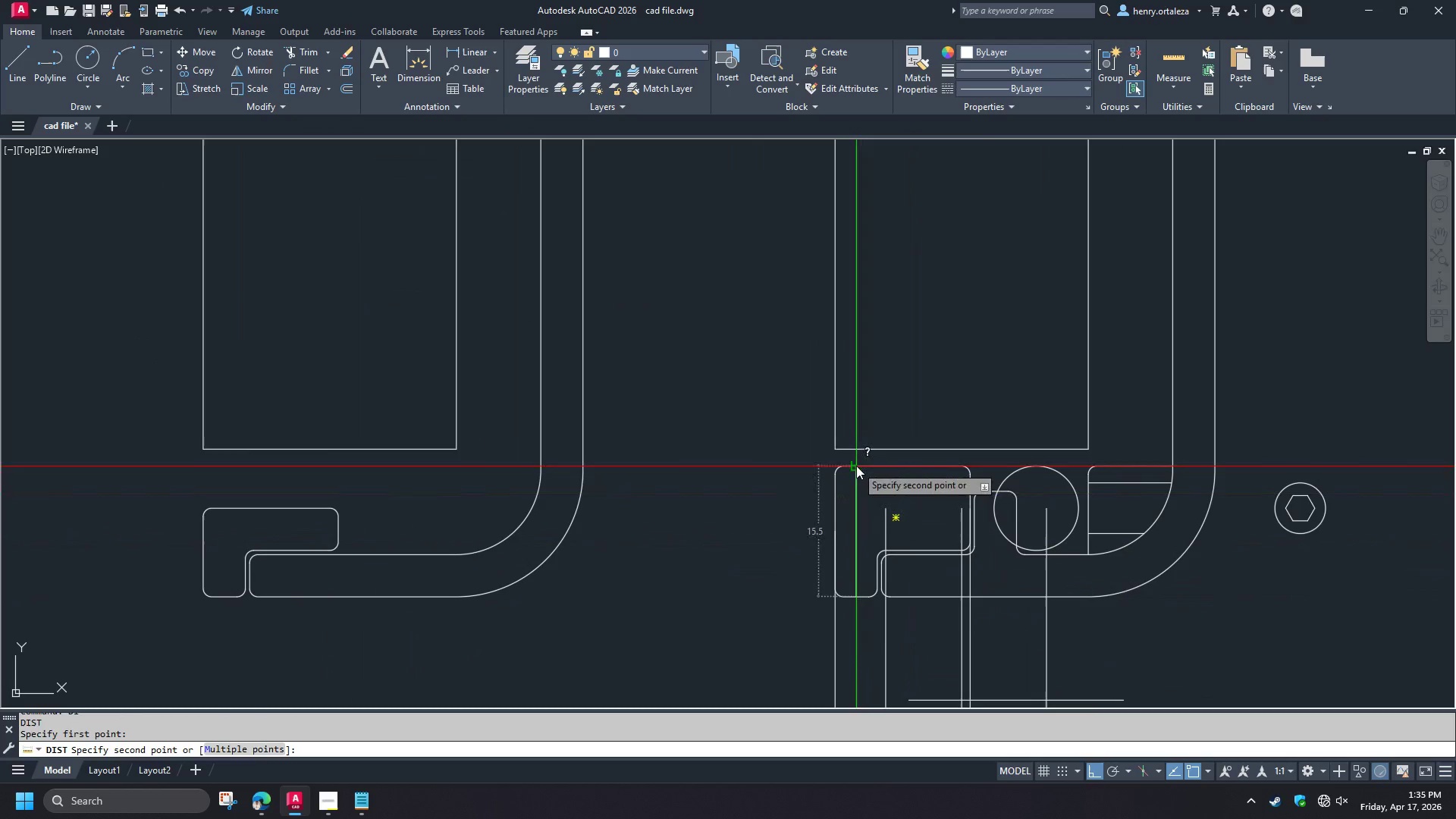 
key(Escape)
 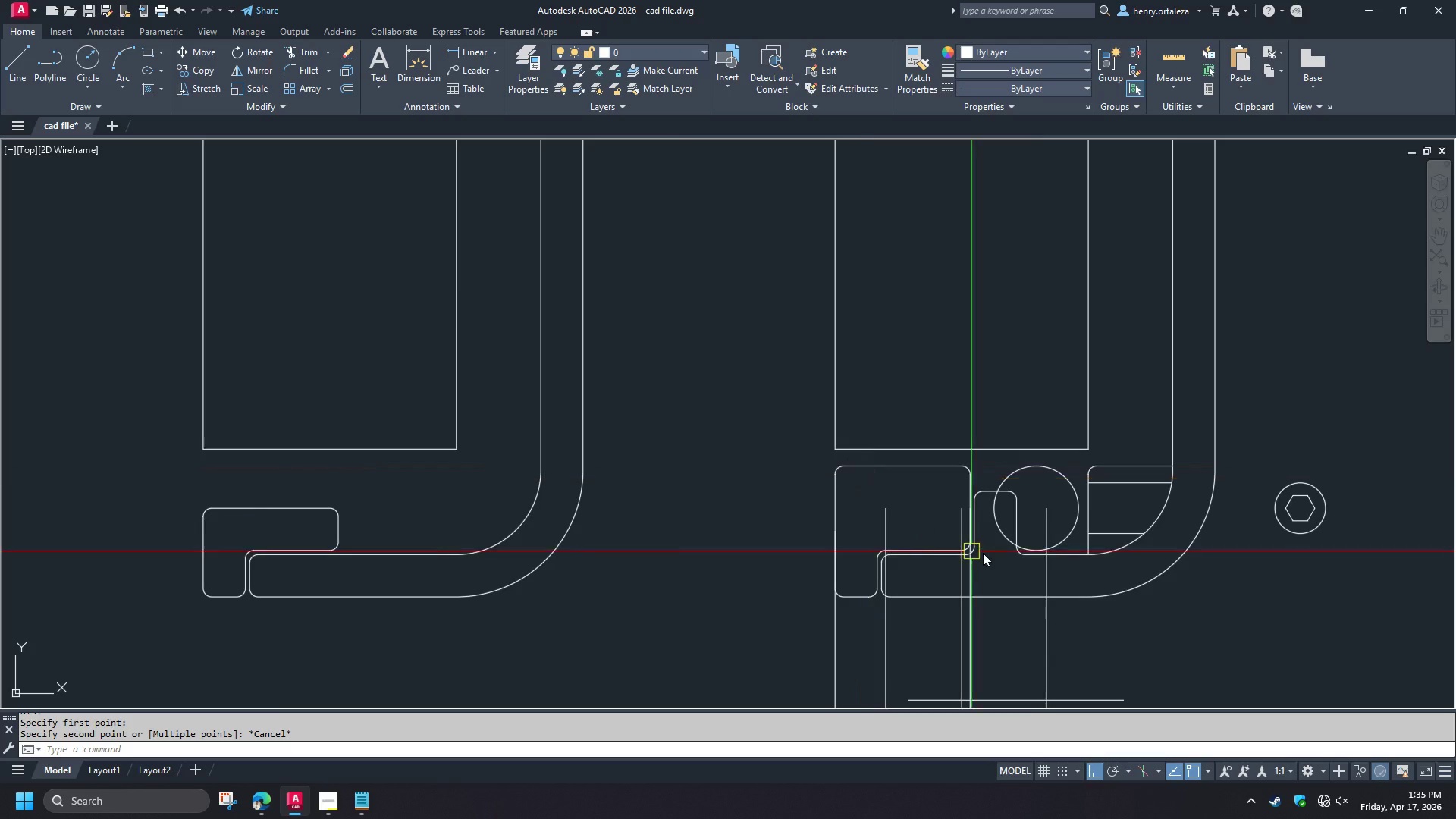 
scroll: coordinate [984, 553], scroll_direction: down, amount: 3.0
 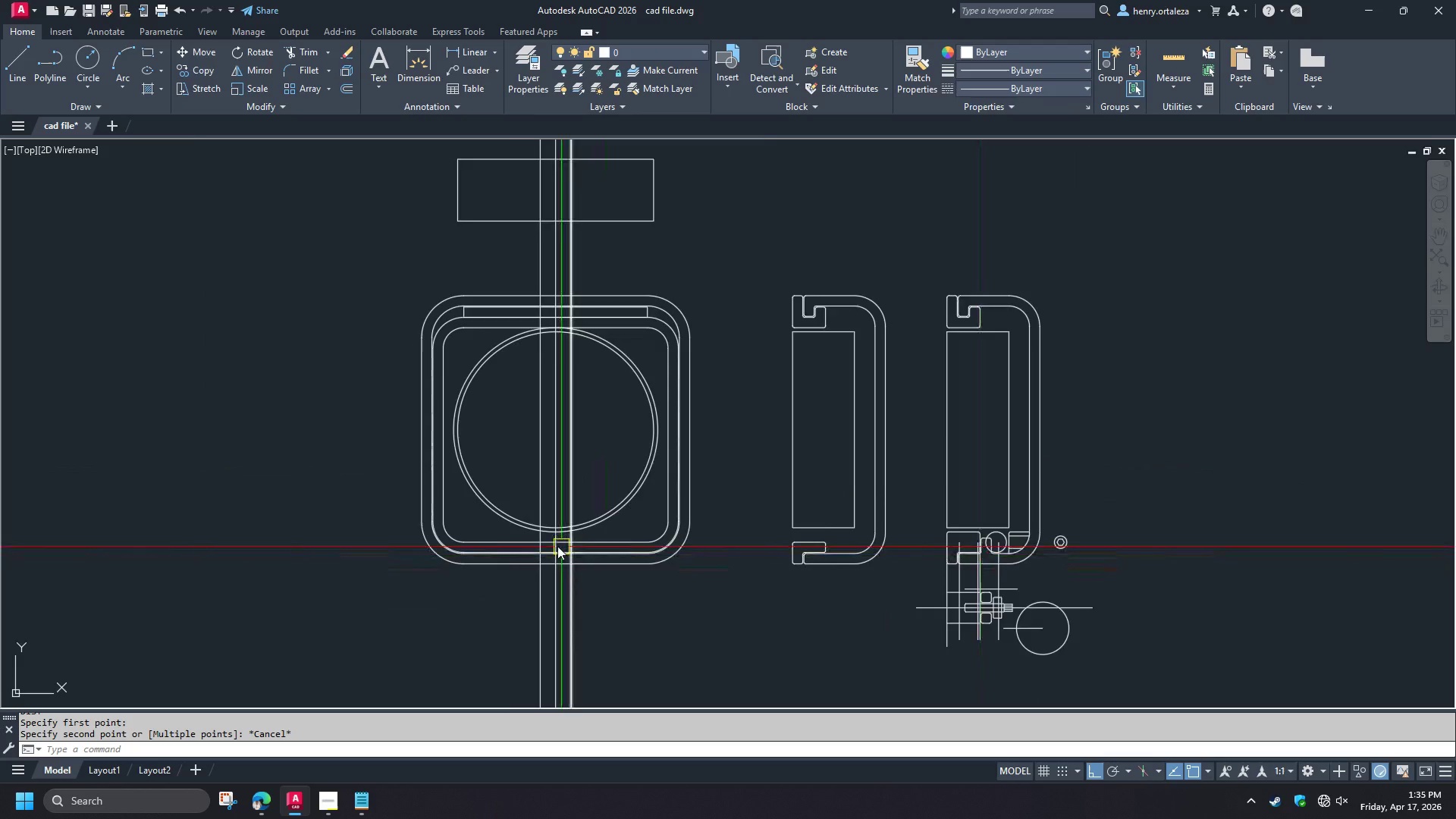 
scroll: coordinate [626, 604], scroll_direction: up, amount: 3.0
 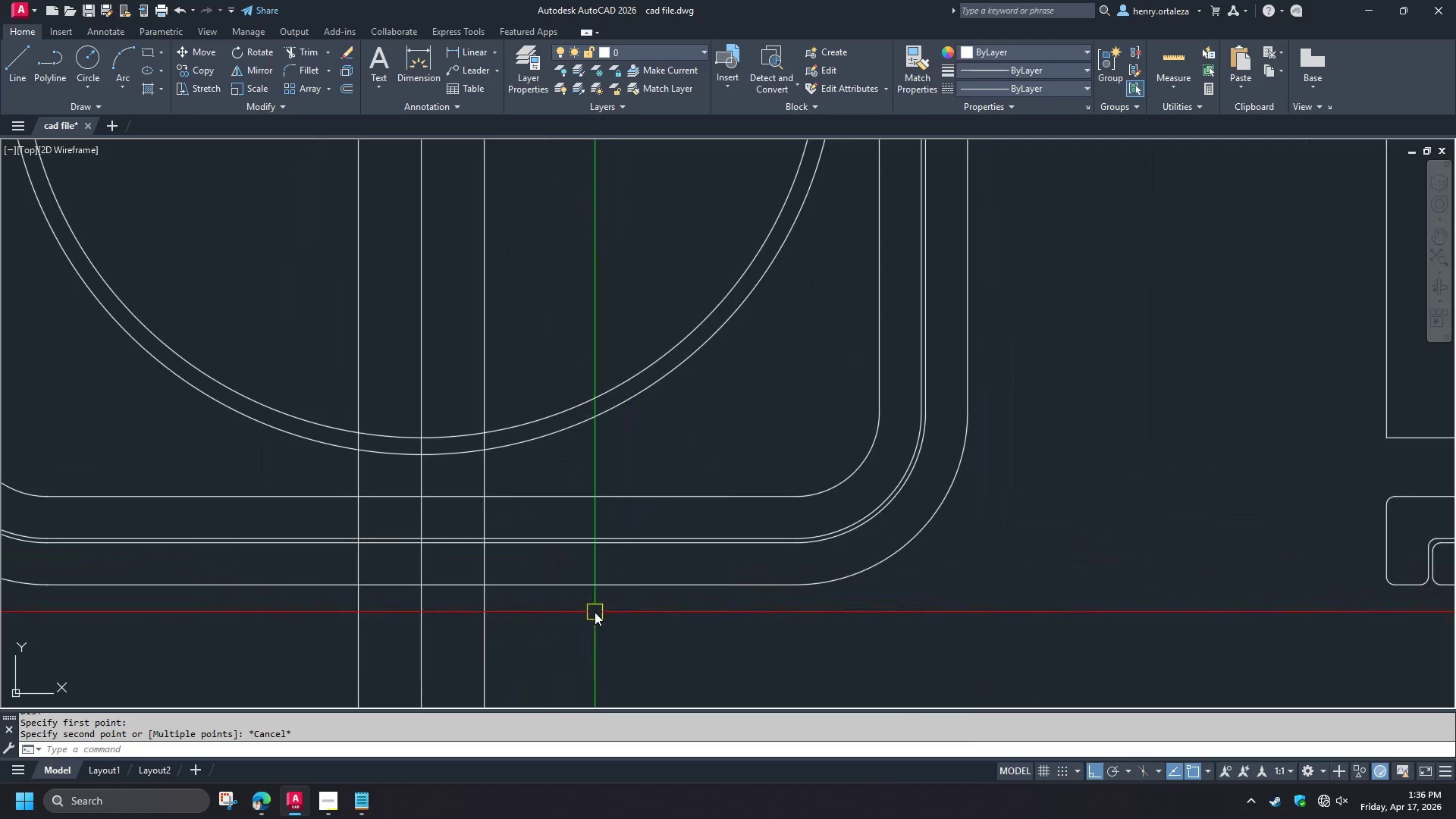 
key(L)
 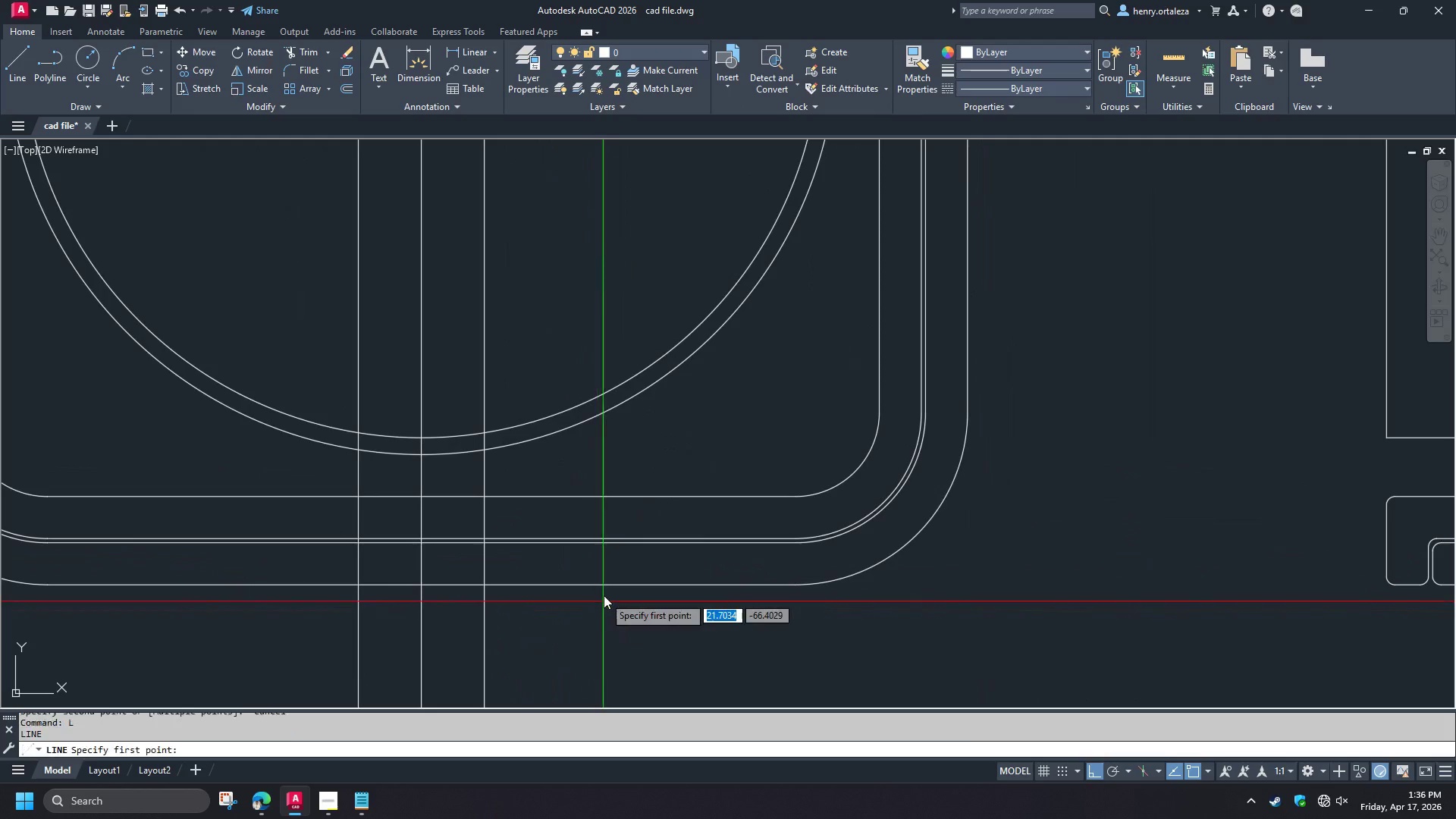 
key(Space)
 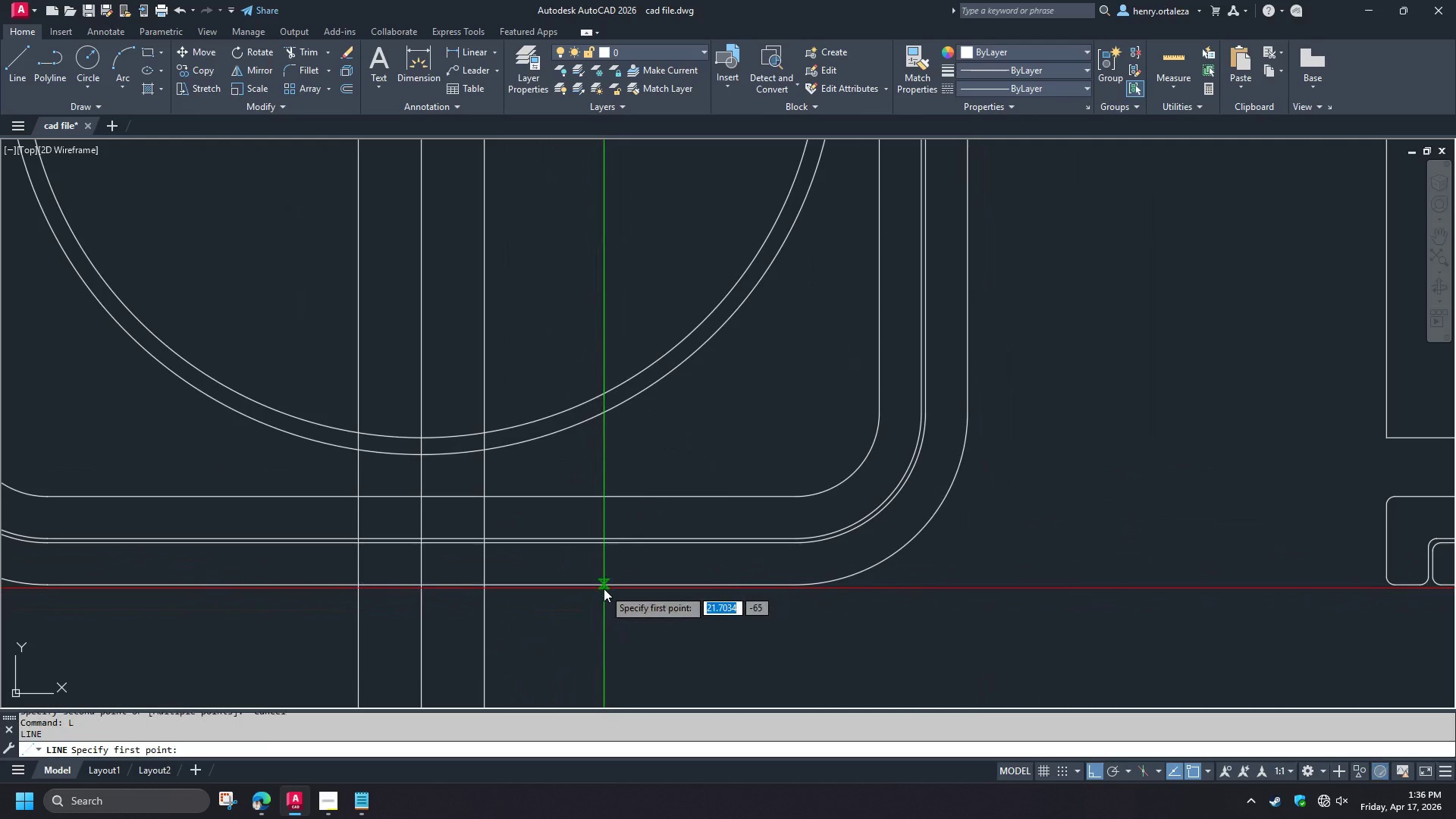 
left_click_drag(start_coordinate=[604, 588], to_coordinate=[604, 582])
 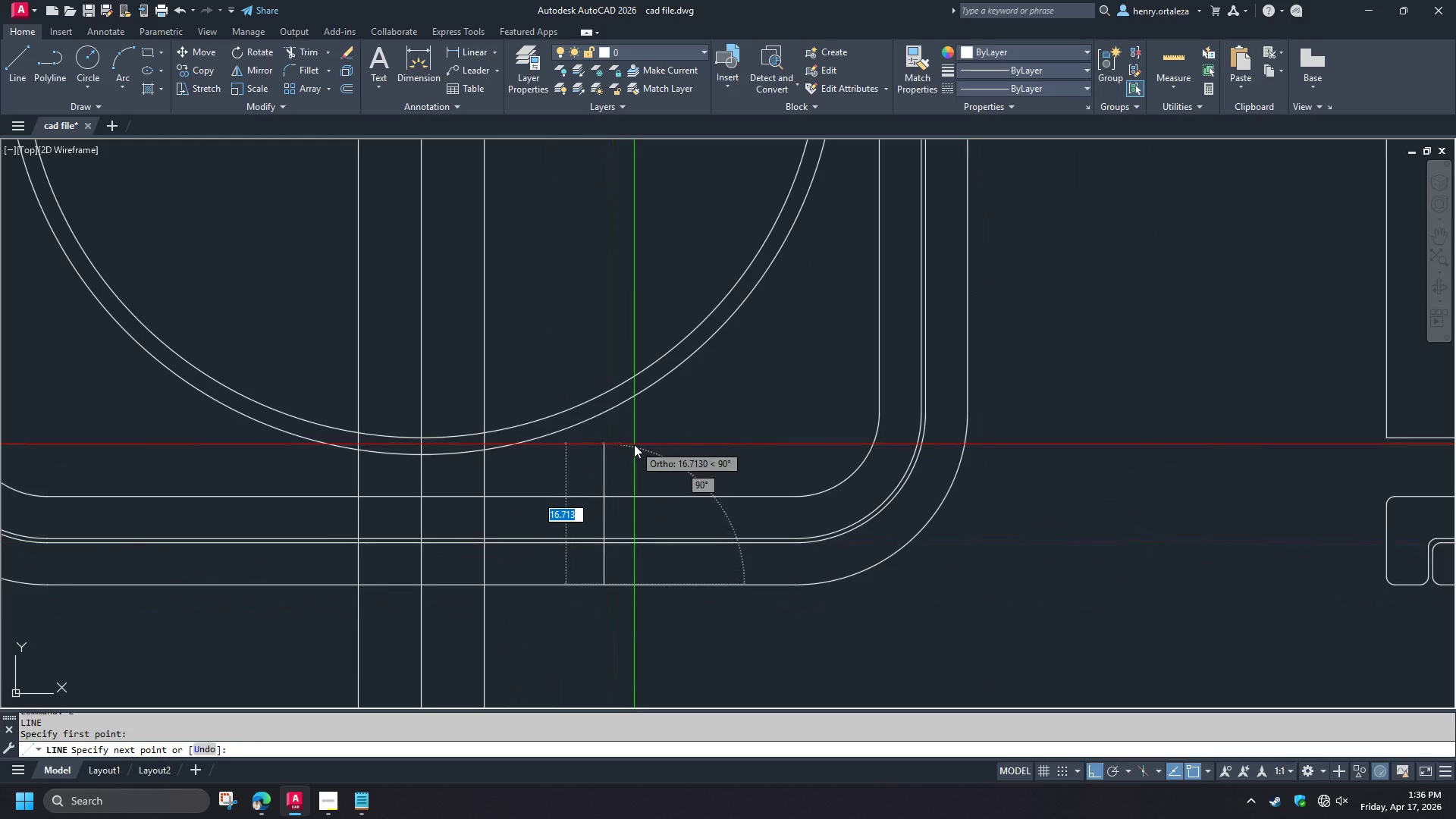 
key(Numpad1)
 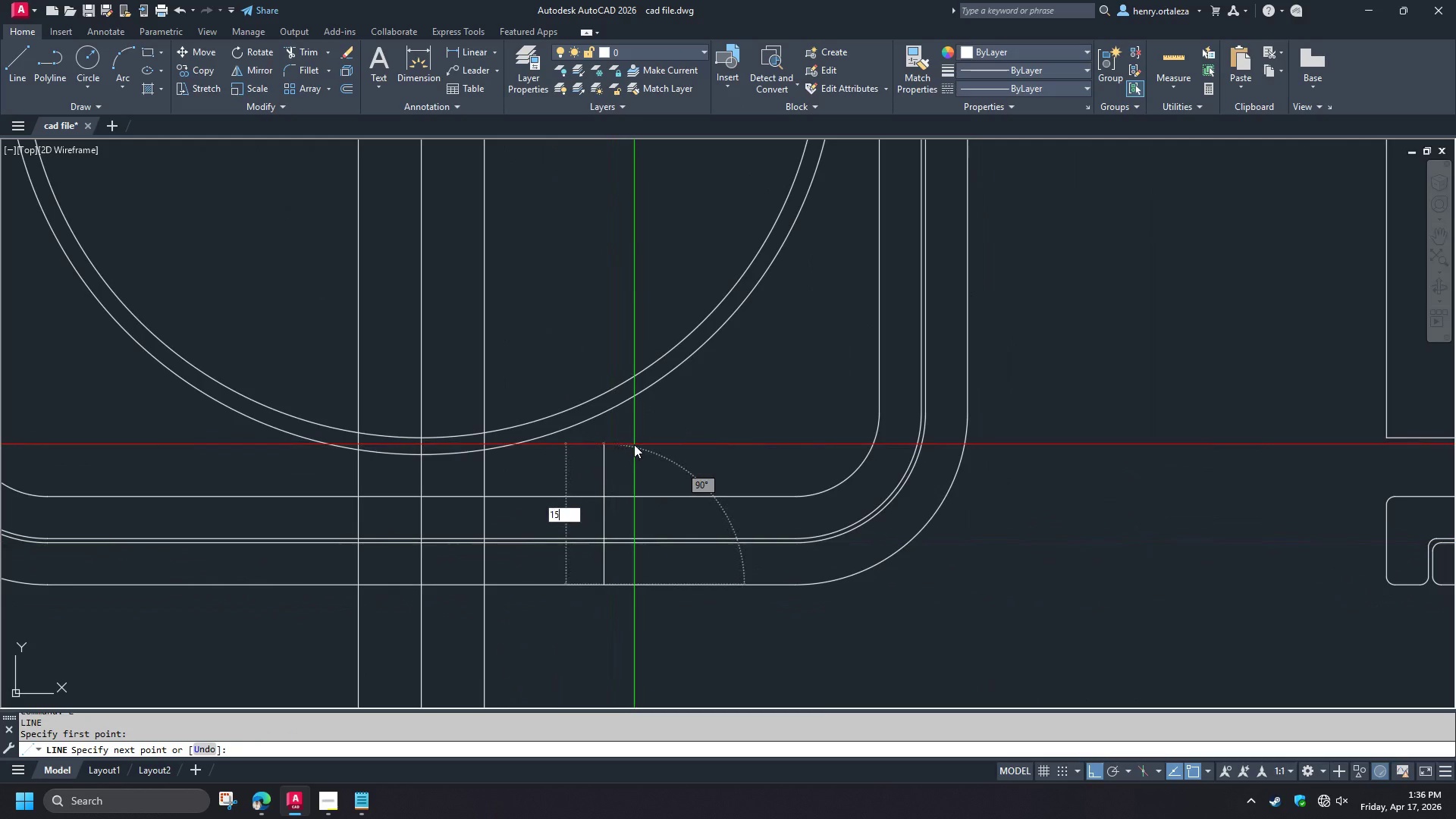 
key(Numpad5)
 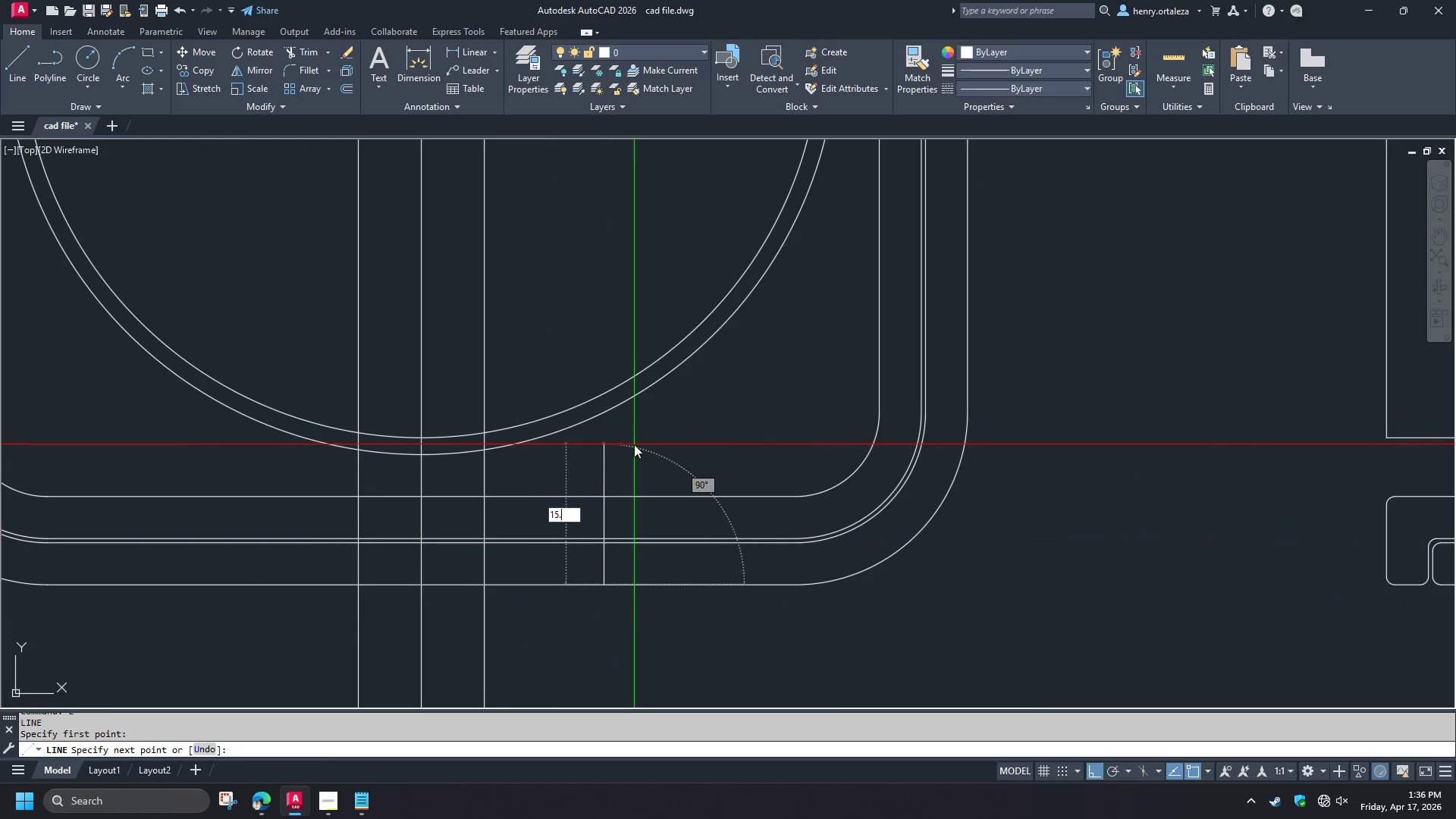 
key(NumpadDecimal)
 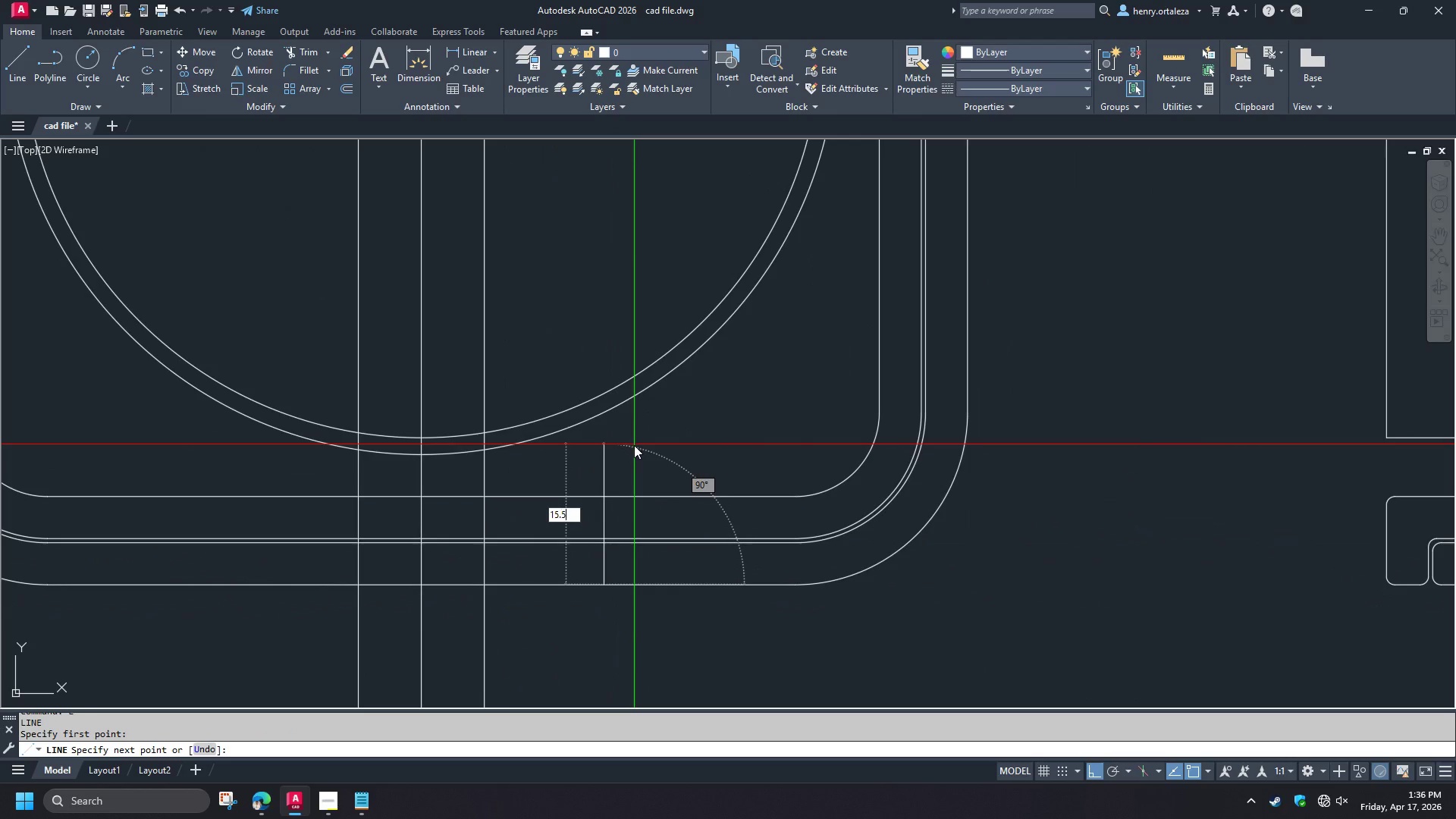 
key(Numpad5)
 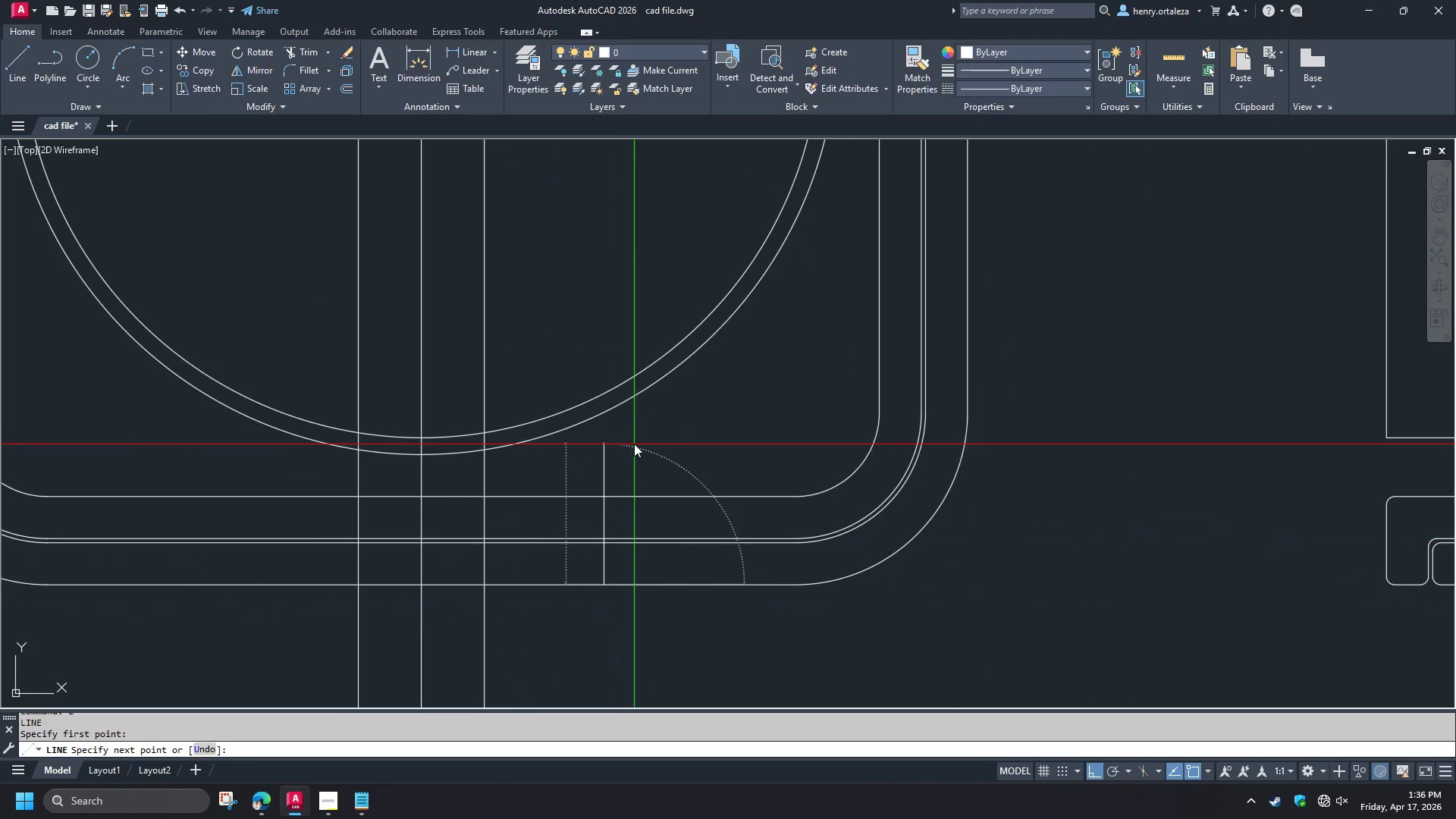 
key(NumpadEnter)
 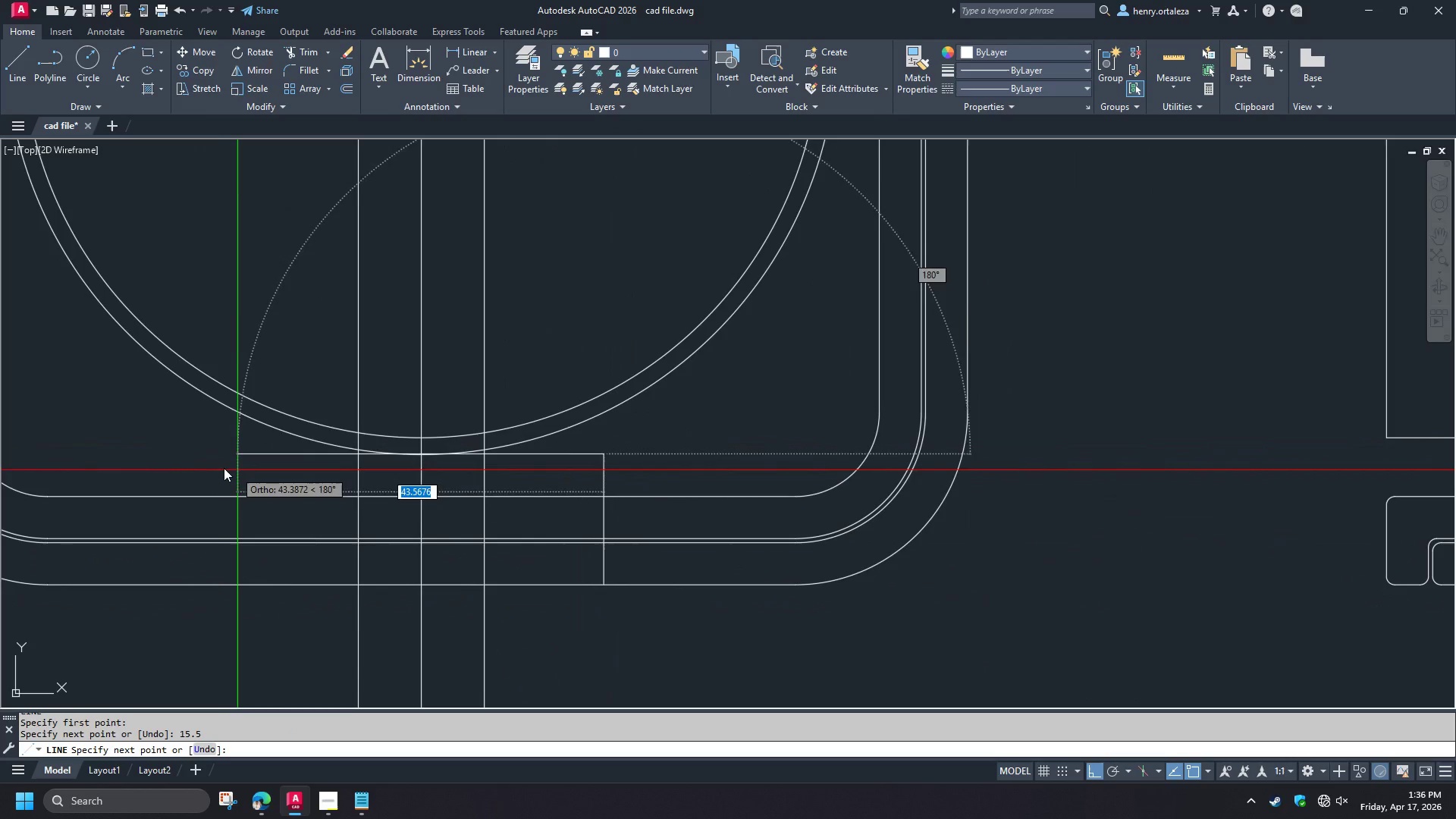 
left_click([212, 465])
 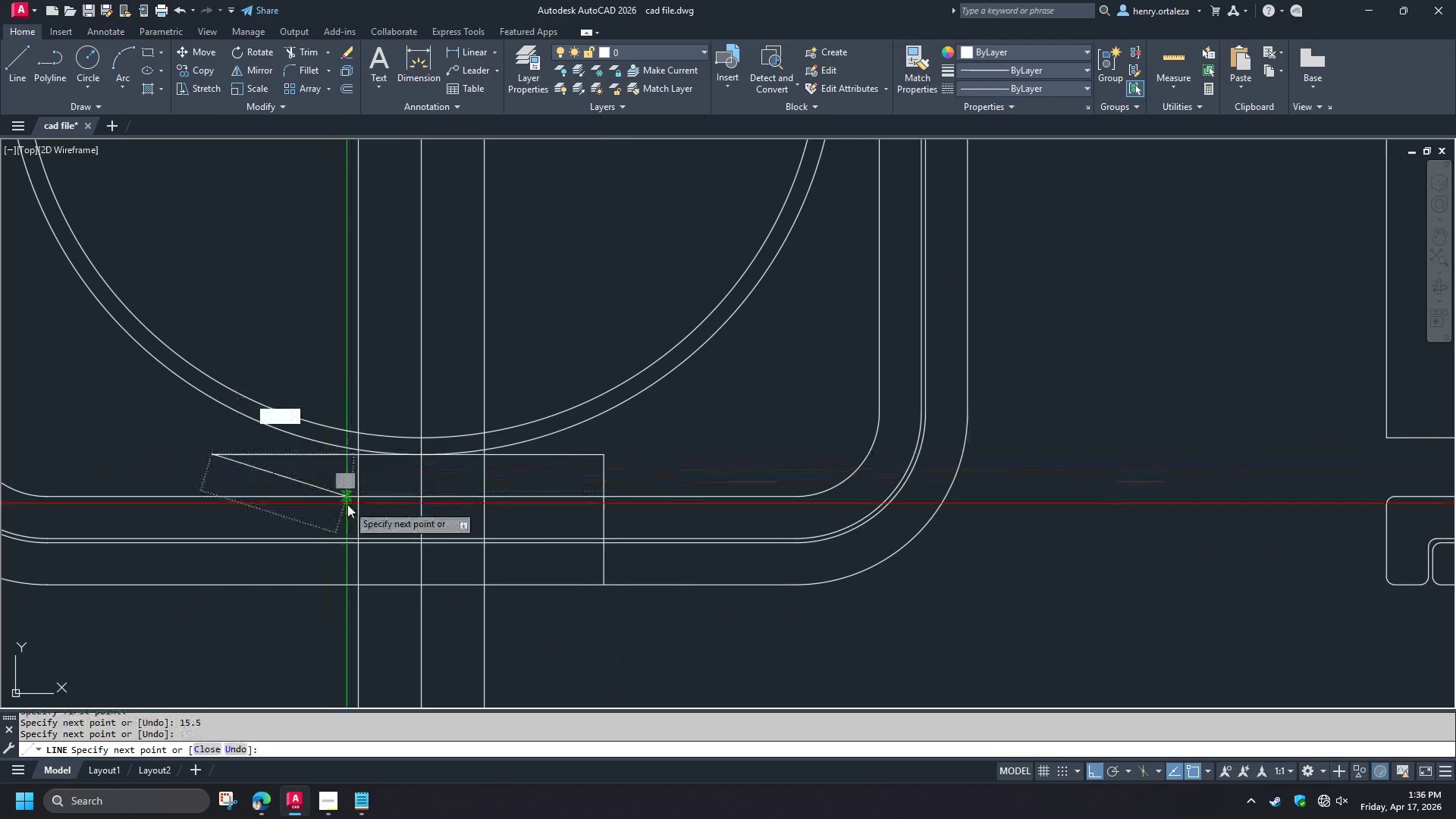 
key(Space)
 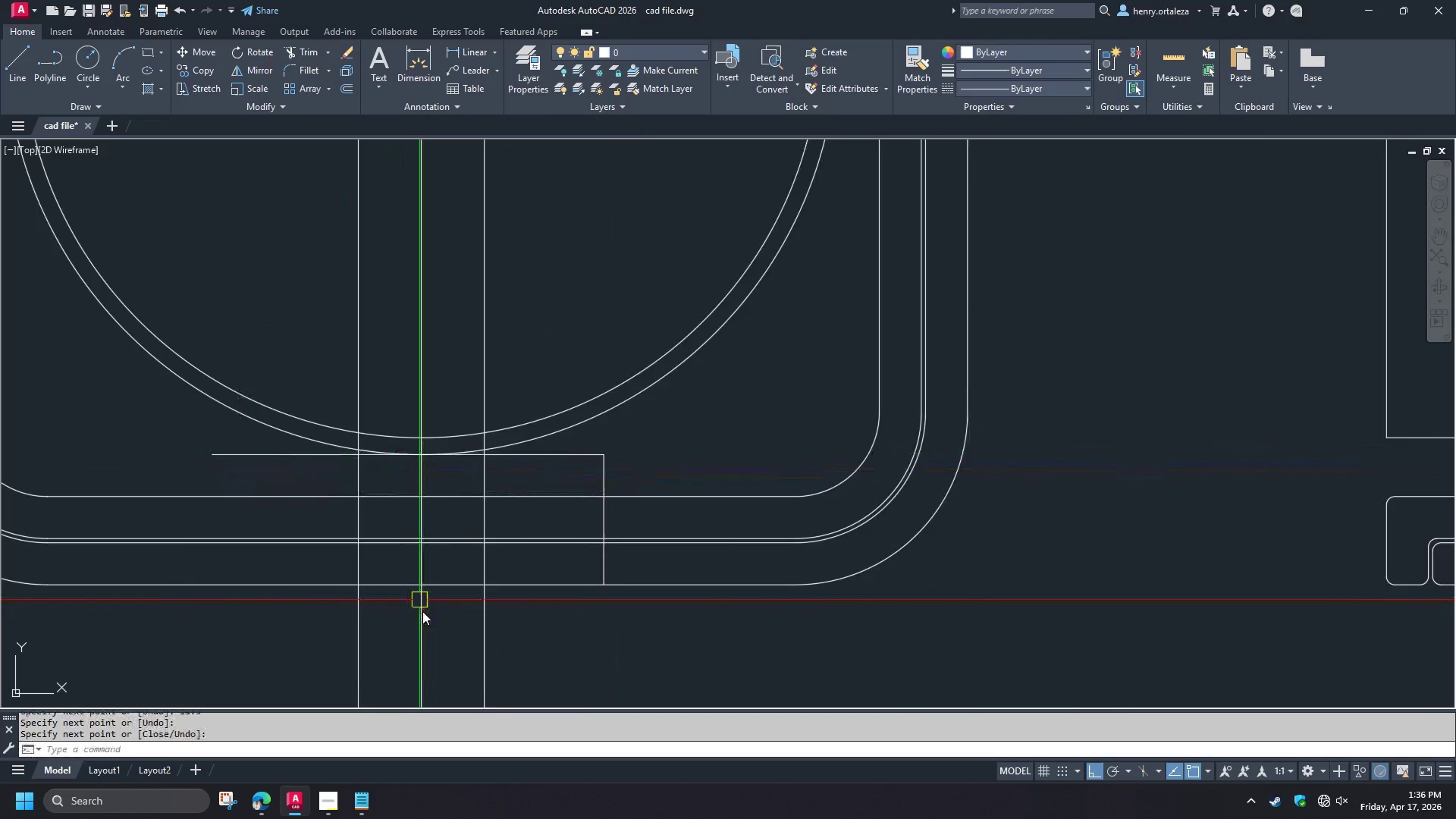 
scroll: coordinate [422, 622], scroll_direction: down, amount: 2.0
 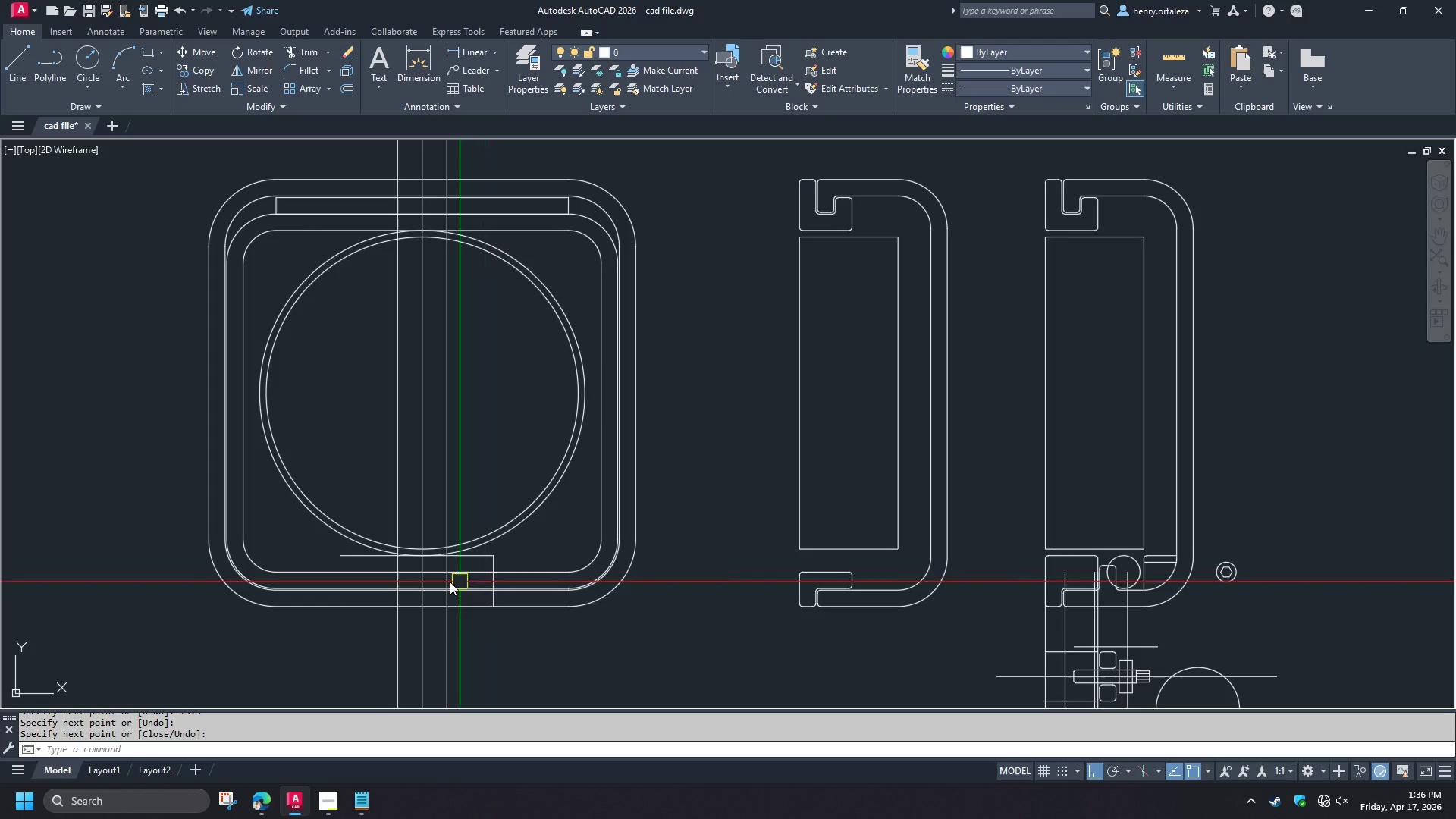 
scroll: coordinate [428, 581], scroll_direction: up, amount: 3.0
 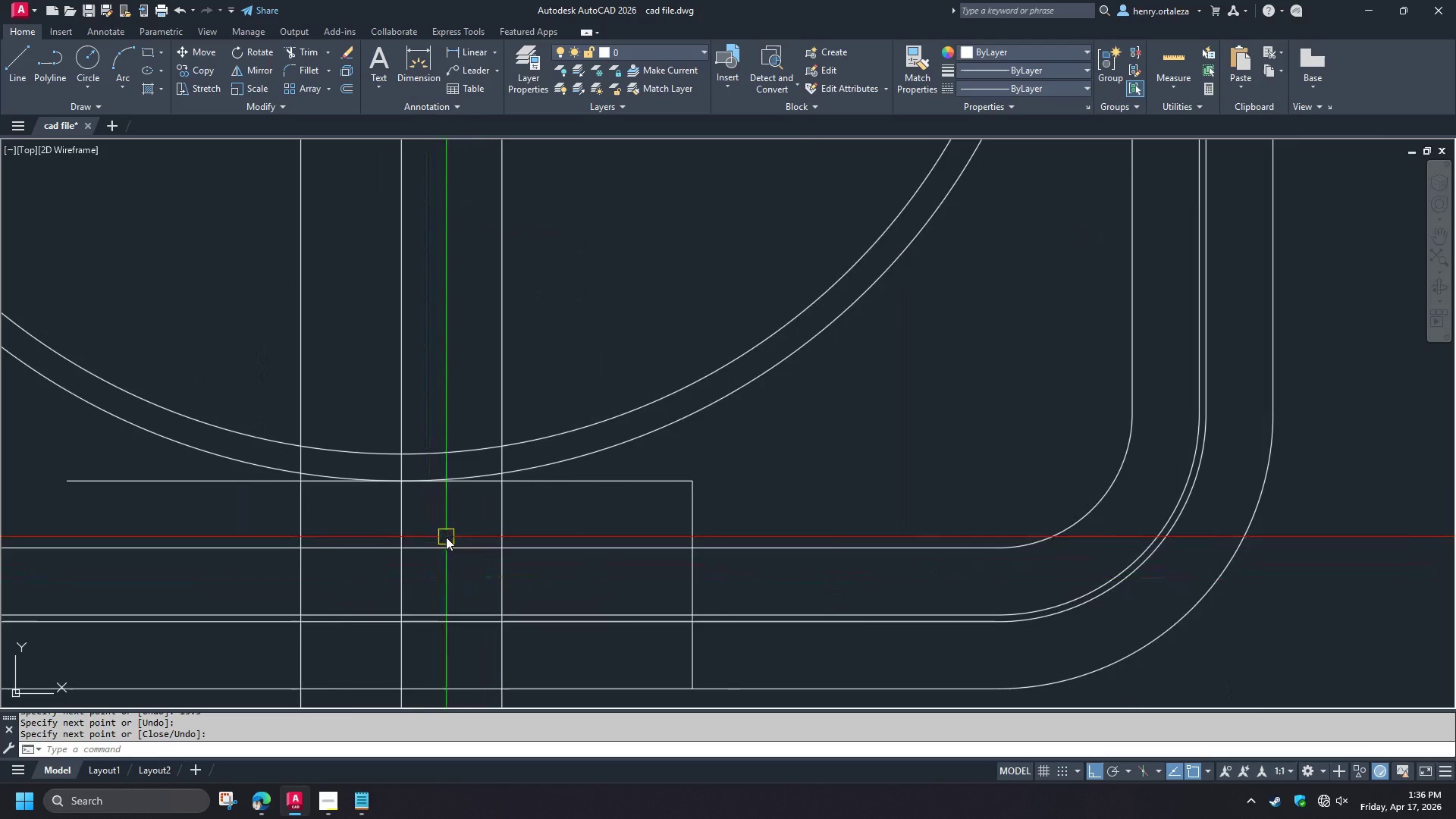 
scroll: coordinate [446, 537], scroll_direction: down, amount: 3.0
 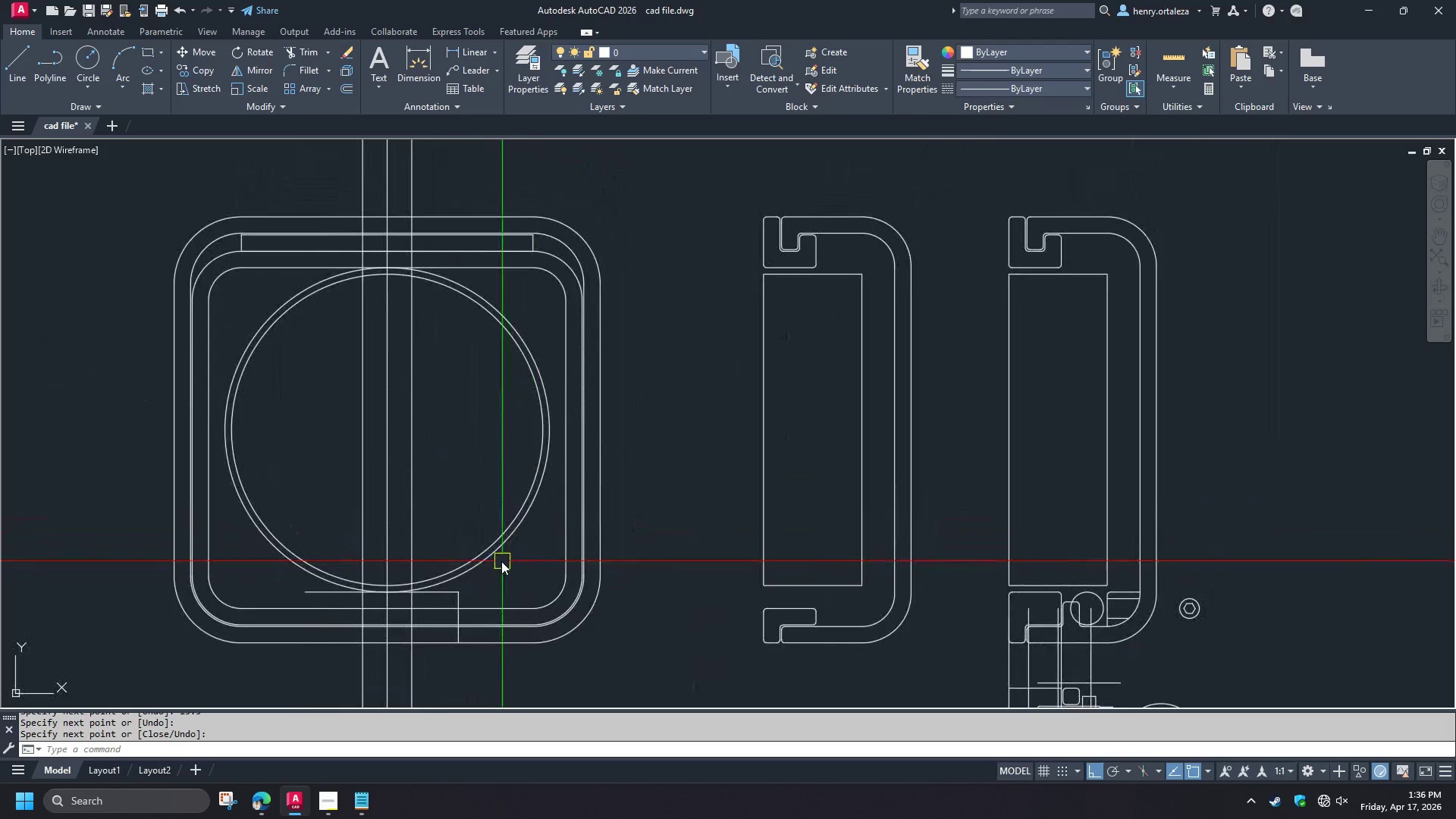 
left_click([498, 557])
 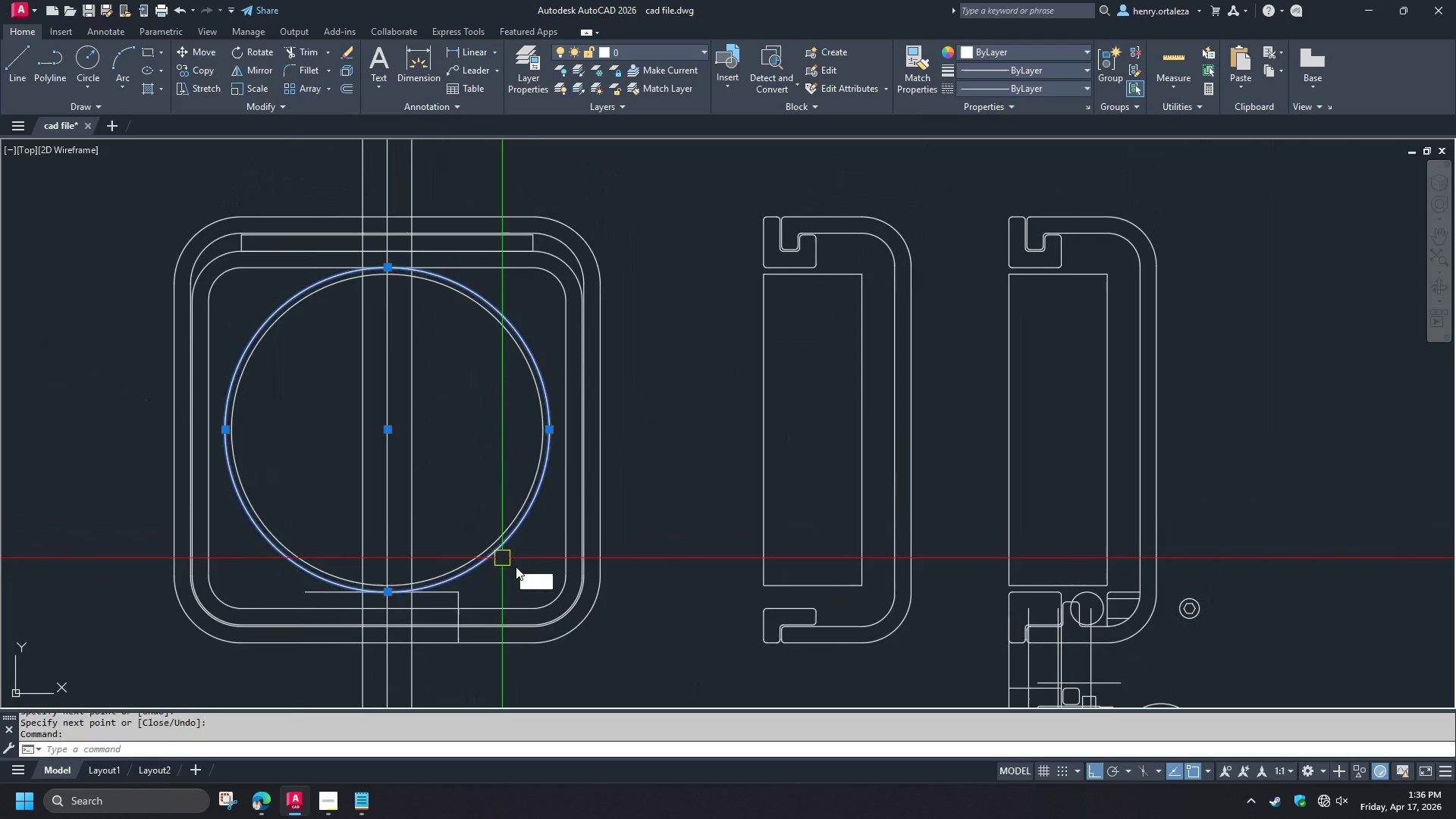 
key(E)
 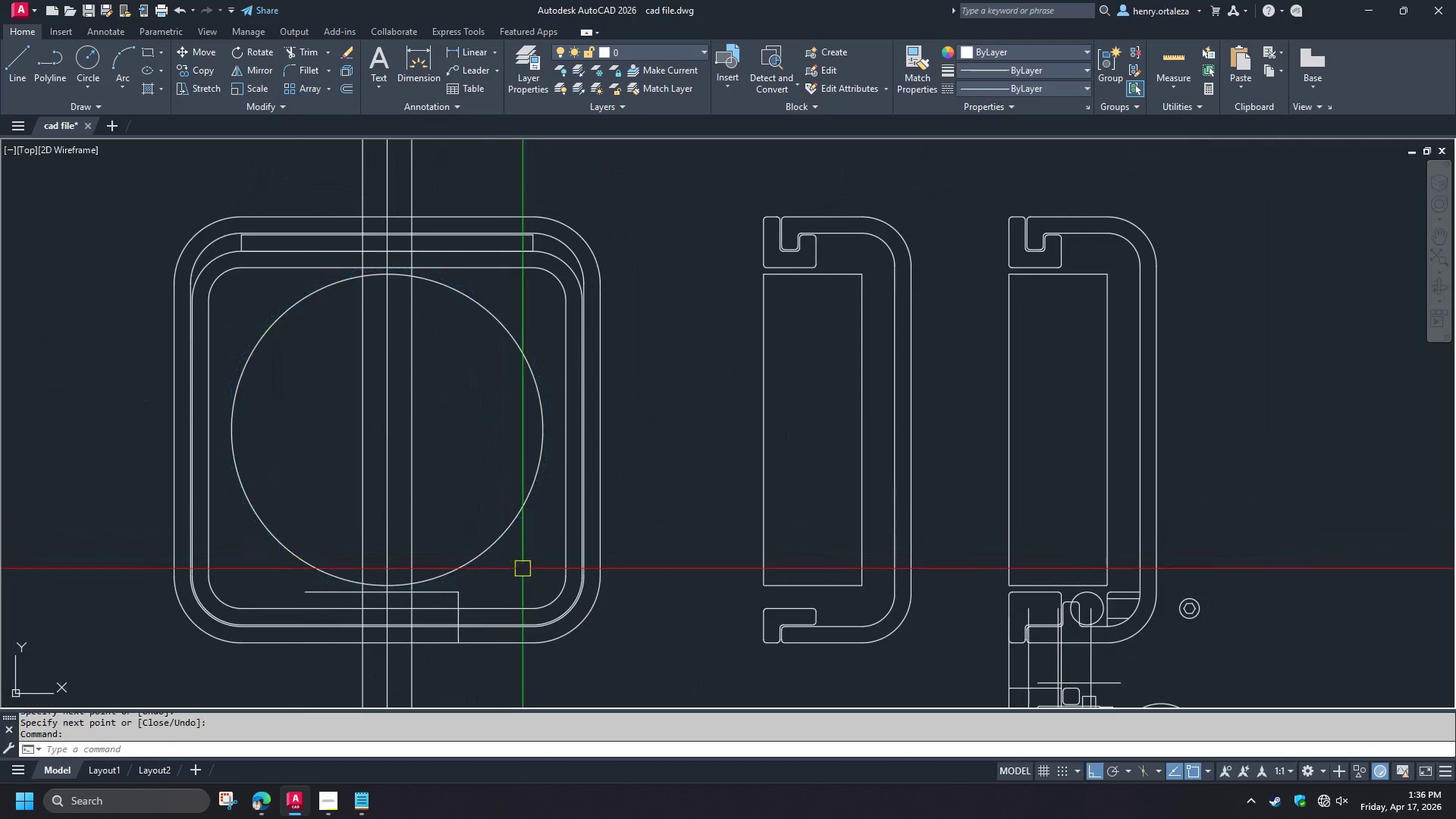 
key(Space)
 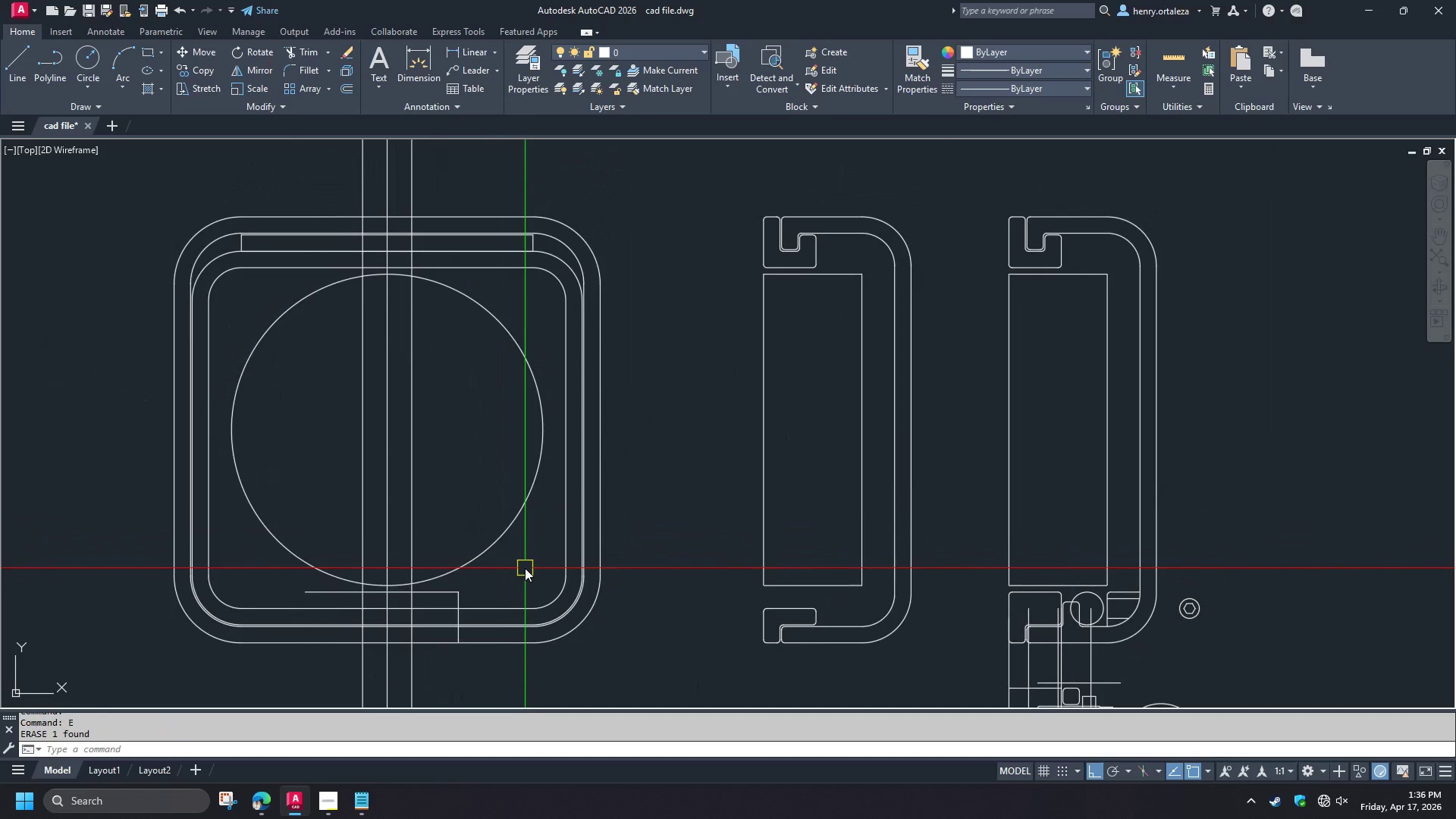 
key(Control+Z)
 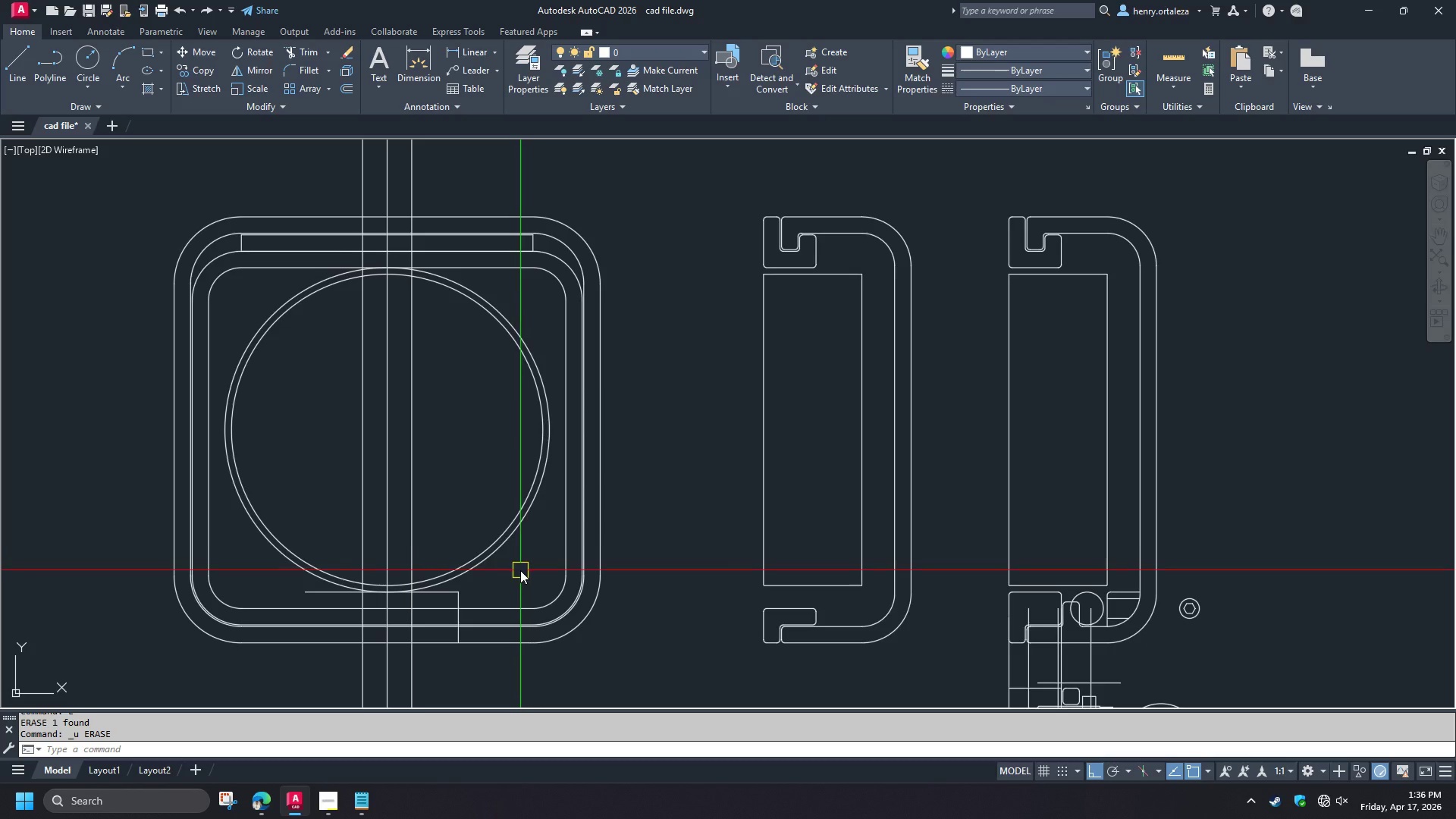 
scroll: coordinate [369, 621], scroll_direction: up, amount: 3.0
 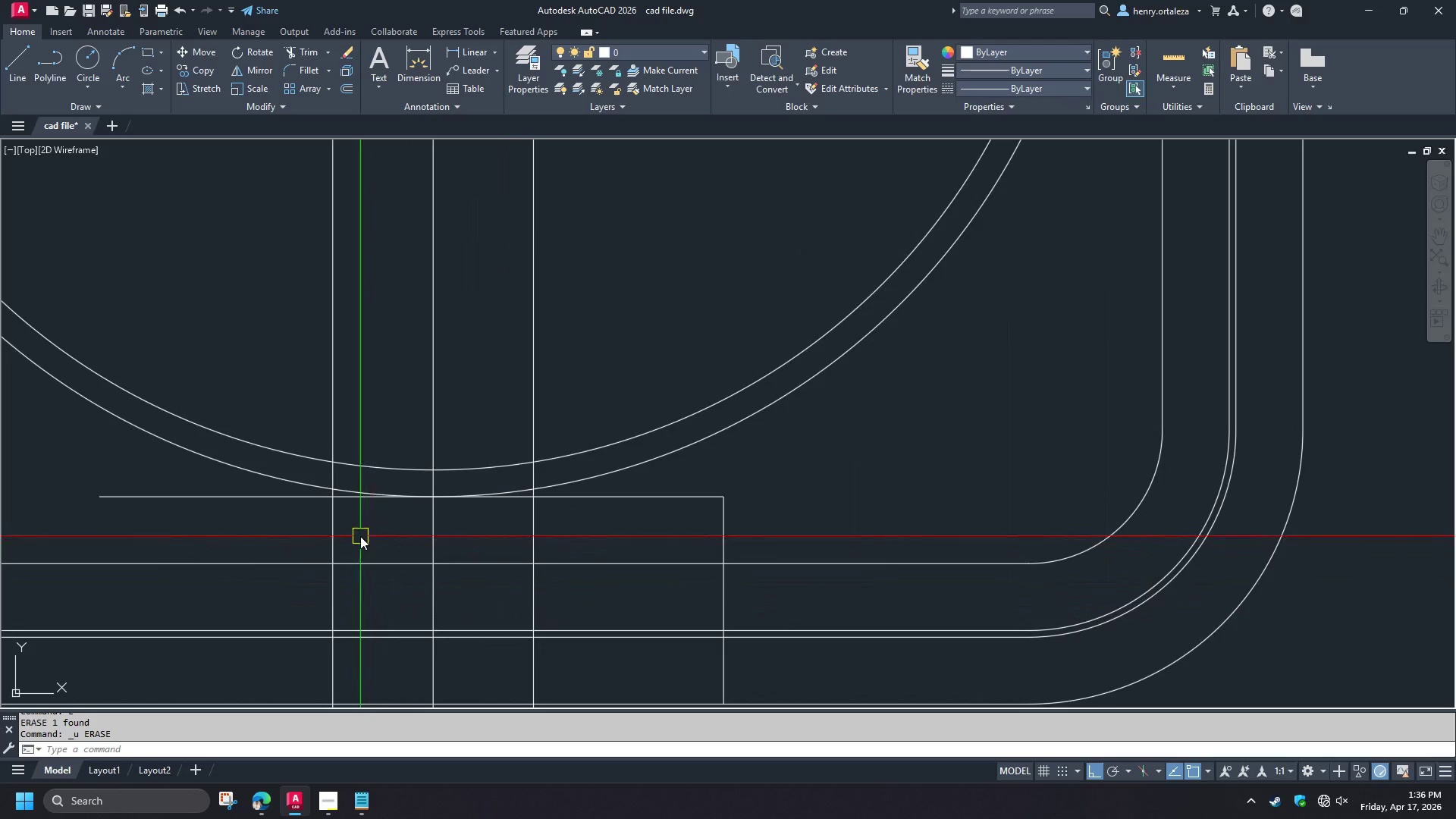 
key(F)
 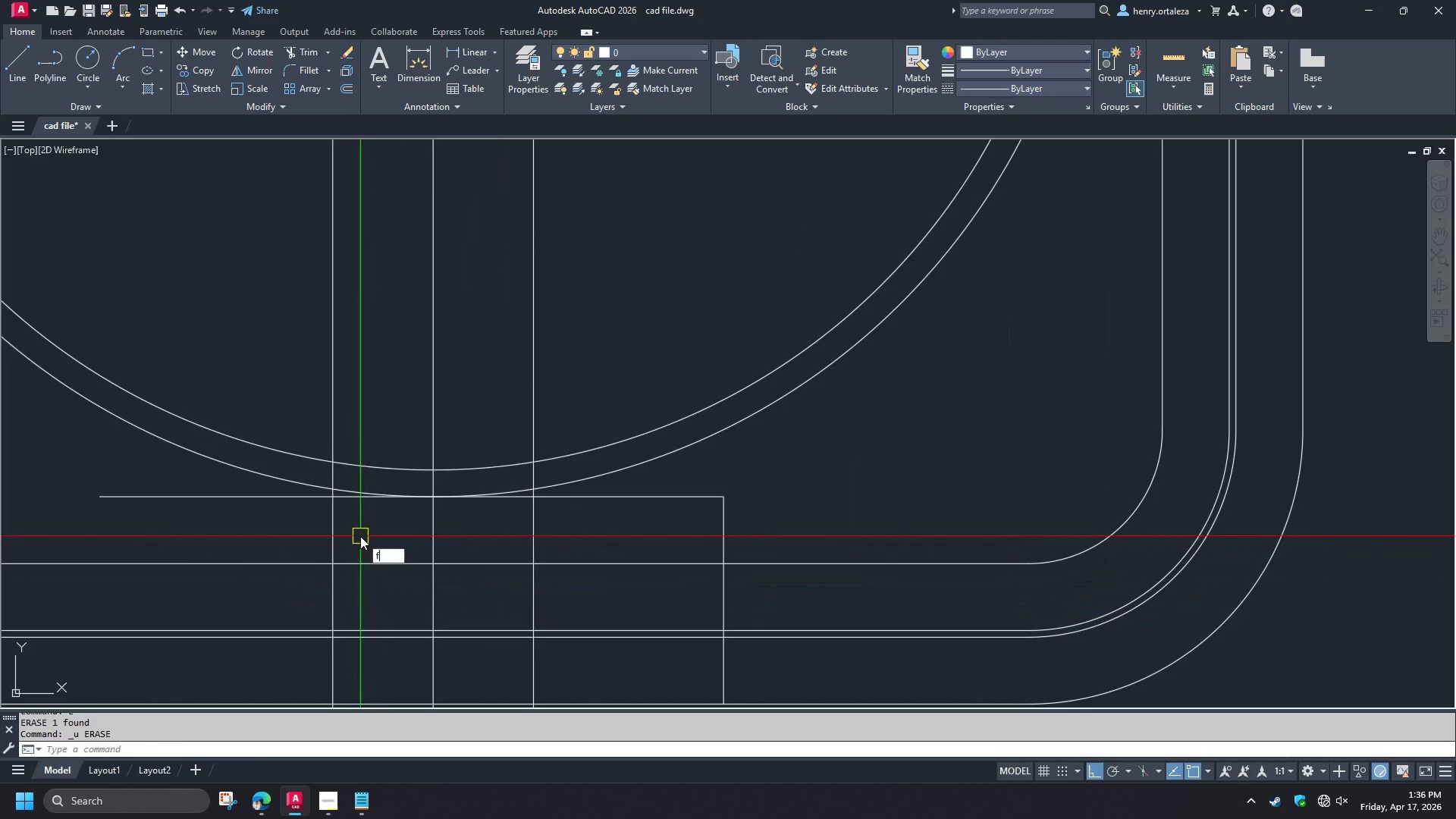 
key(Space)
 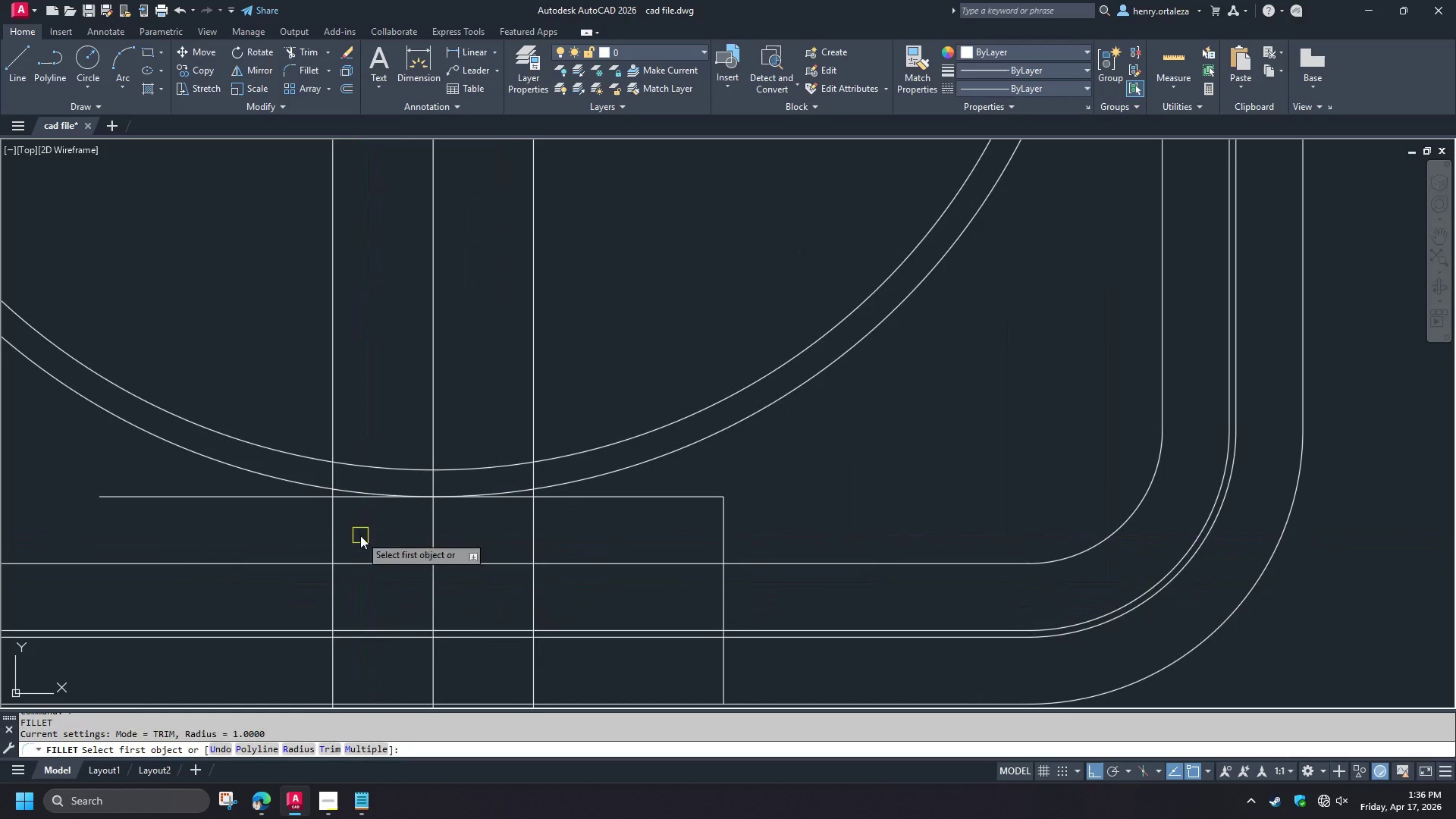 
key(R)
 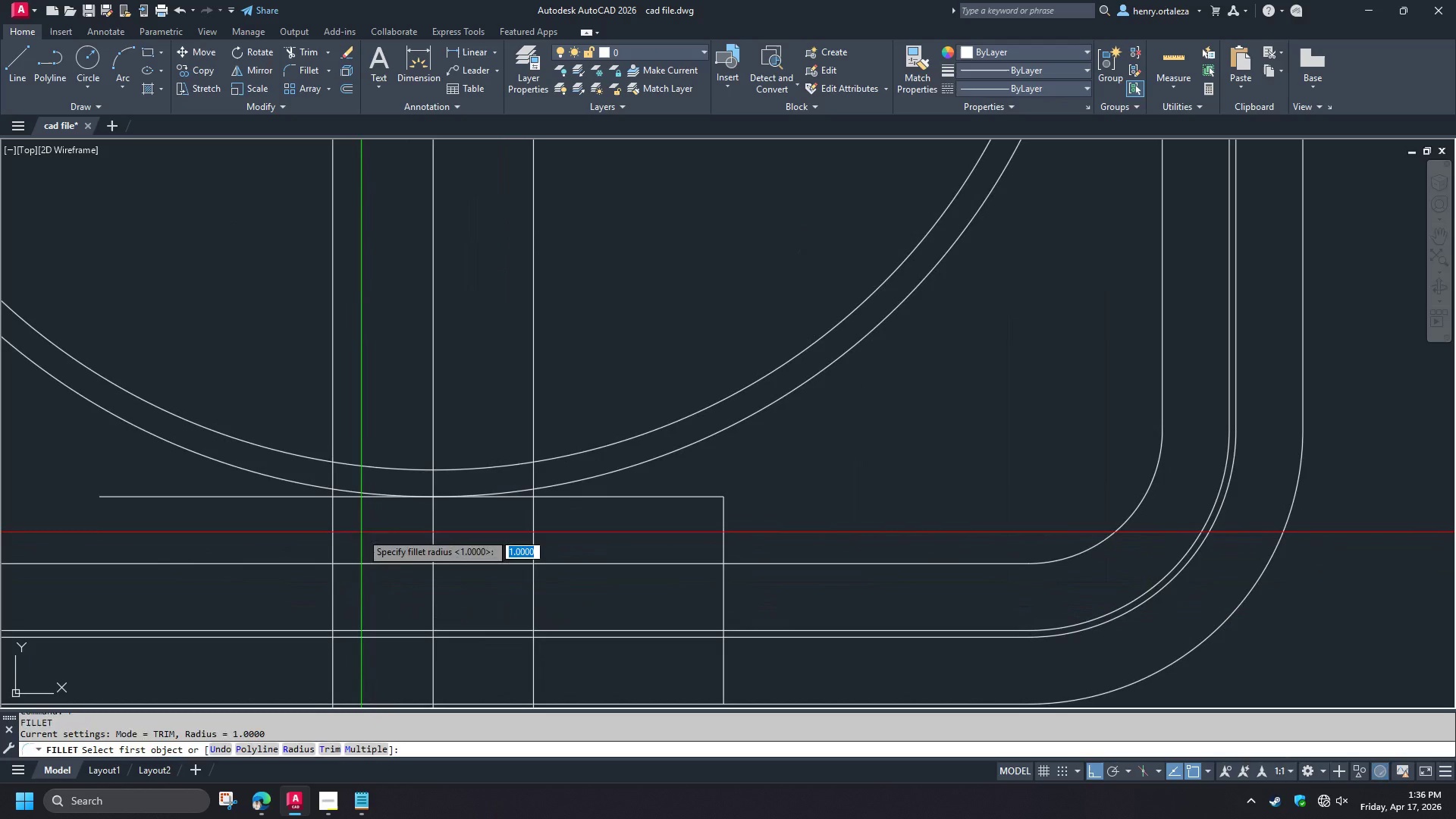 
key(Space)
 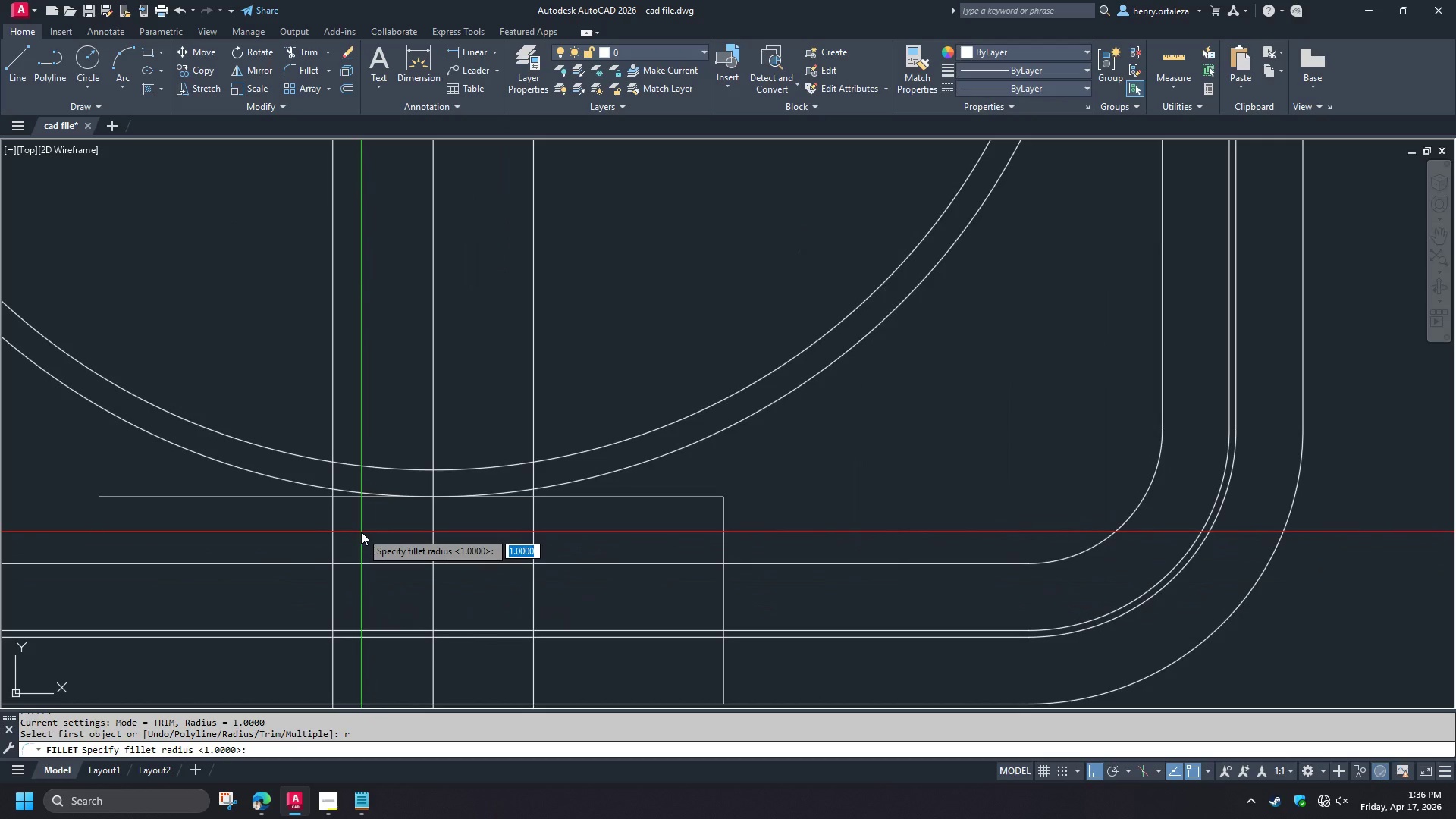 
key(1)
 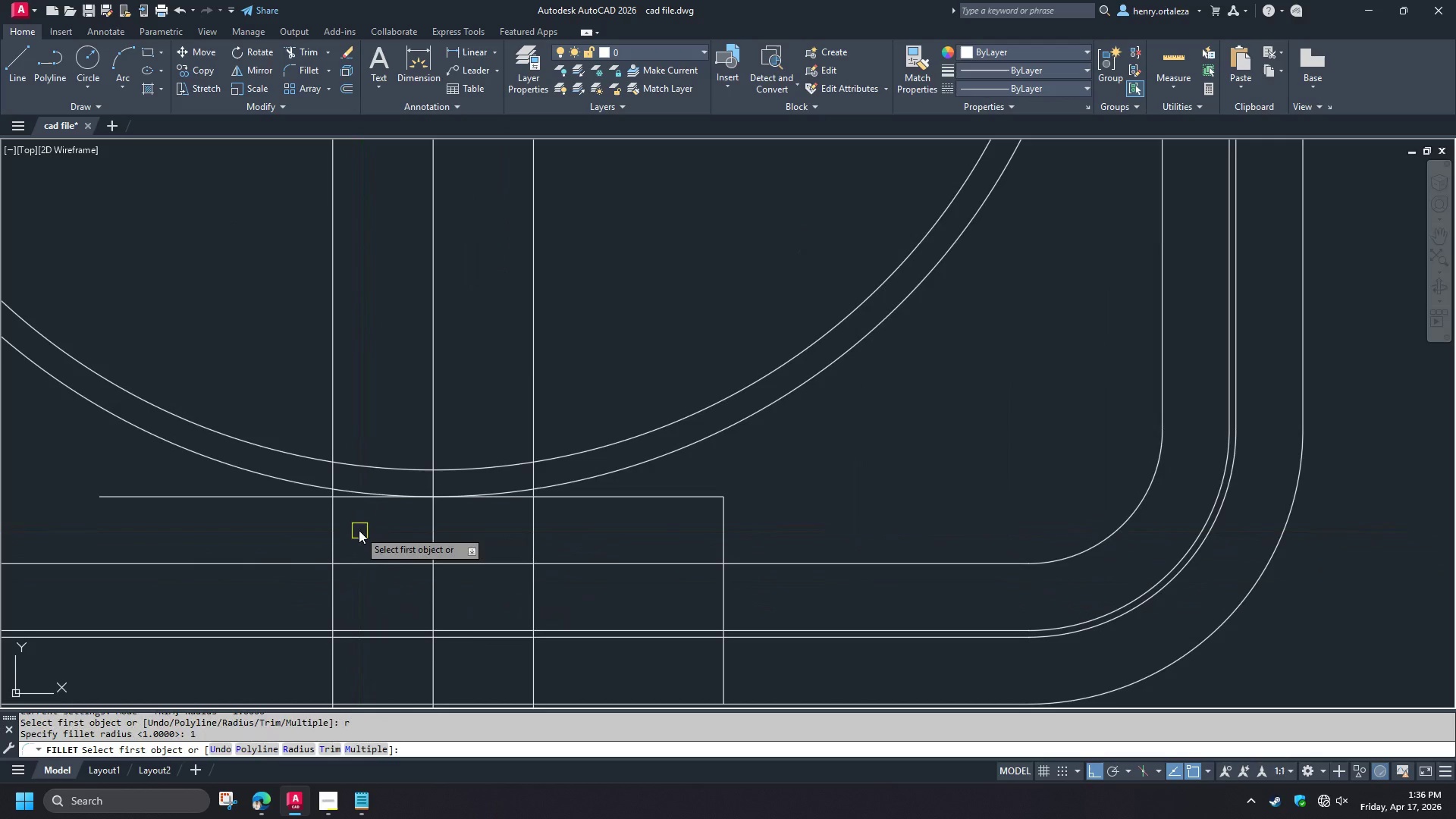 
key(Space)
 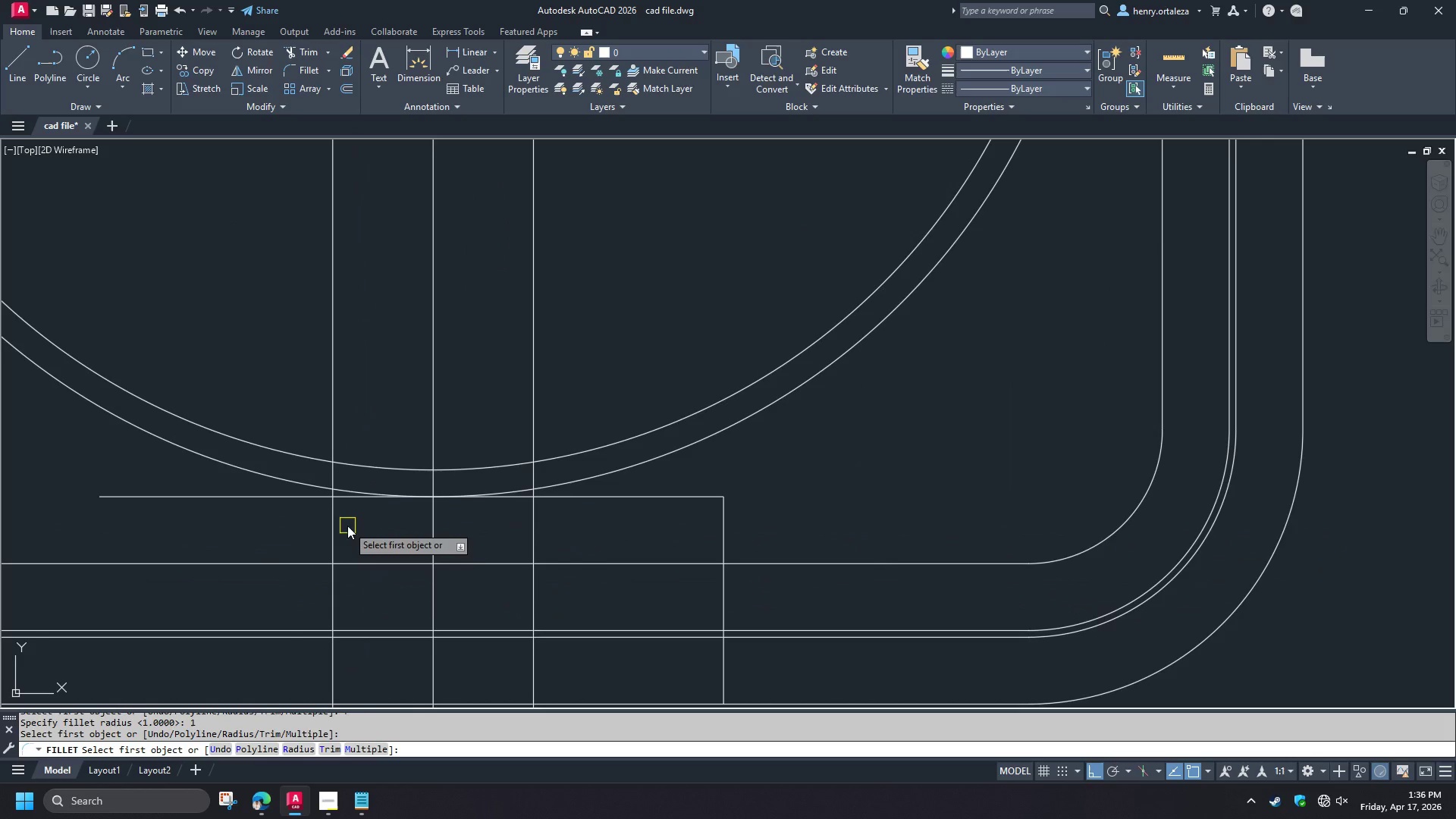 
key(Escape)
 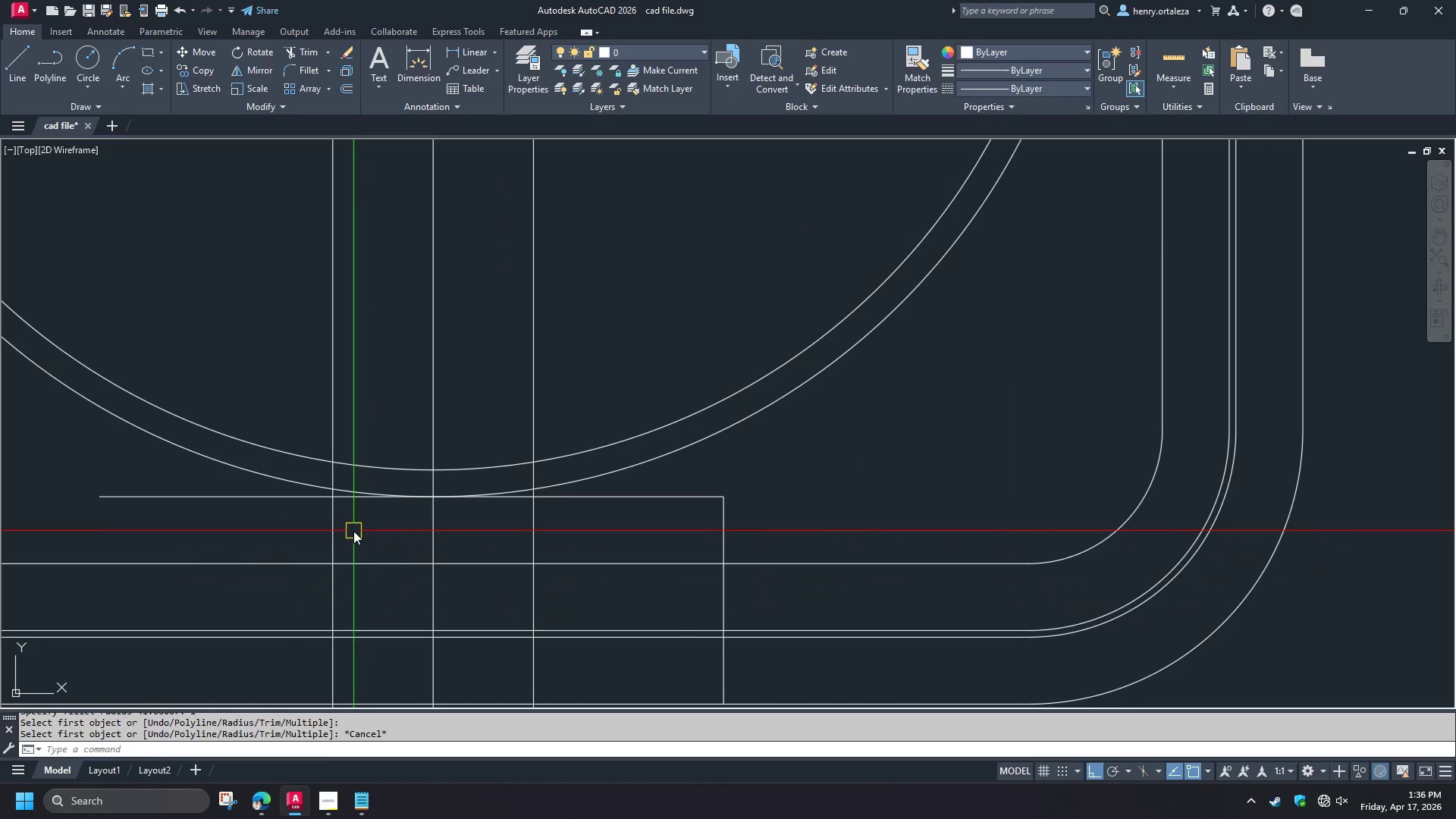 
key(F)
 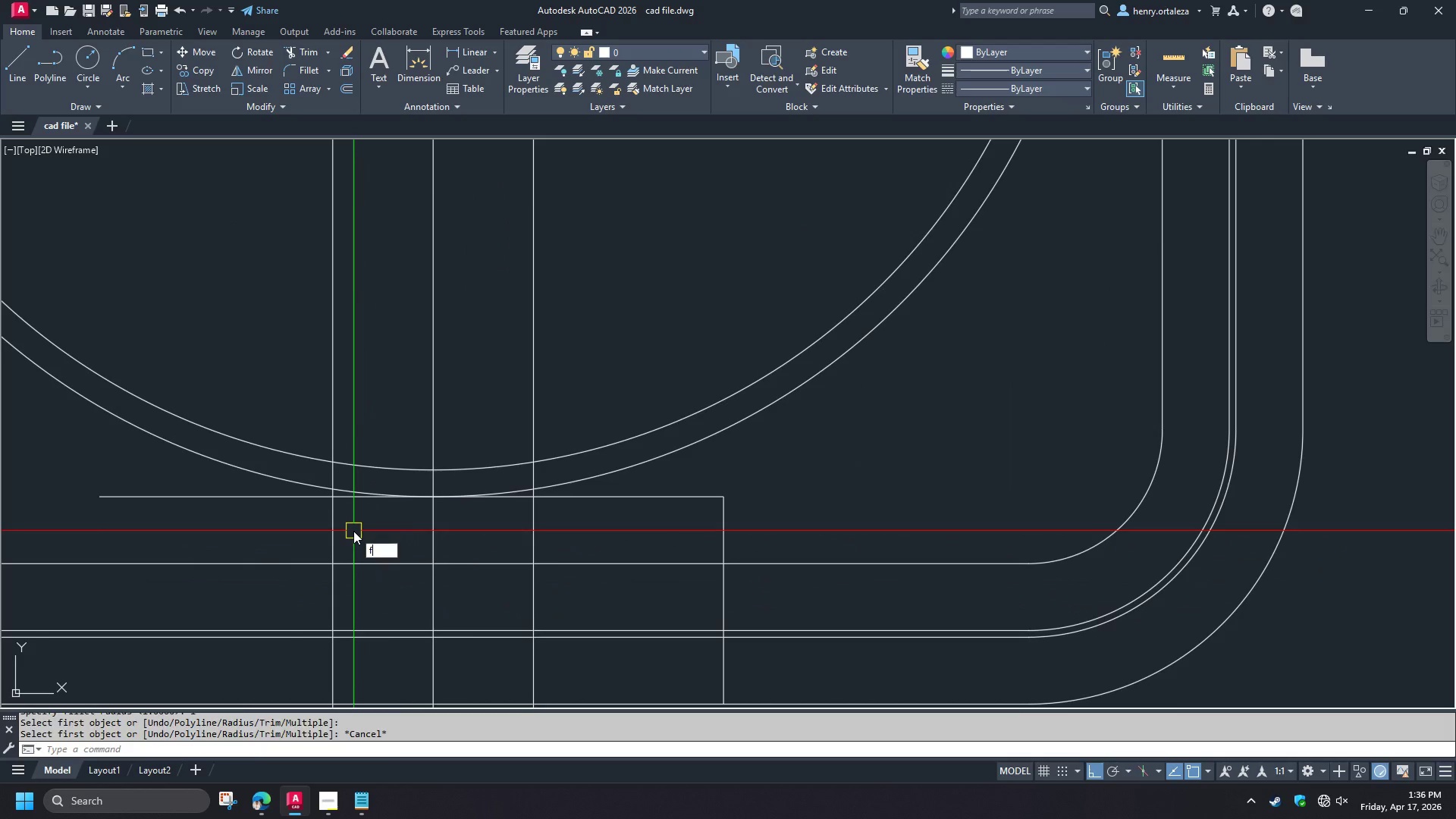 
key(Space)
 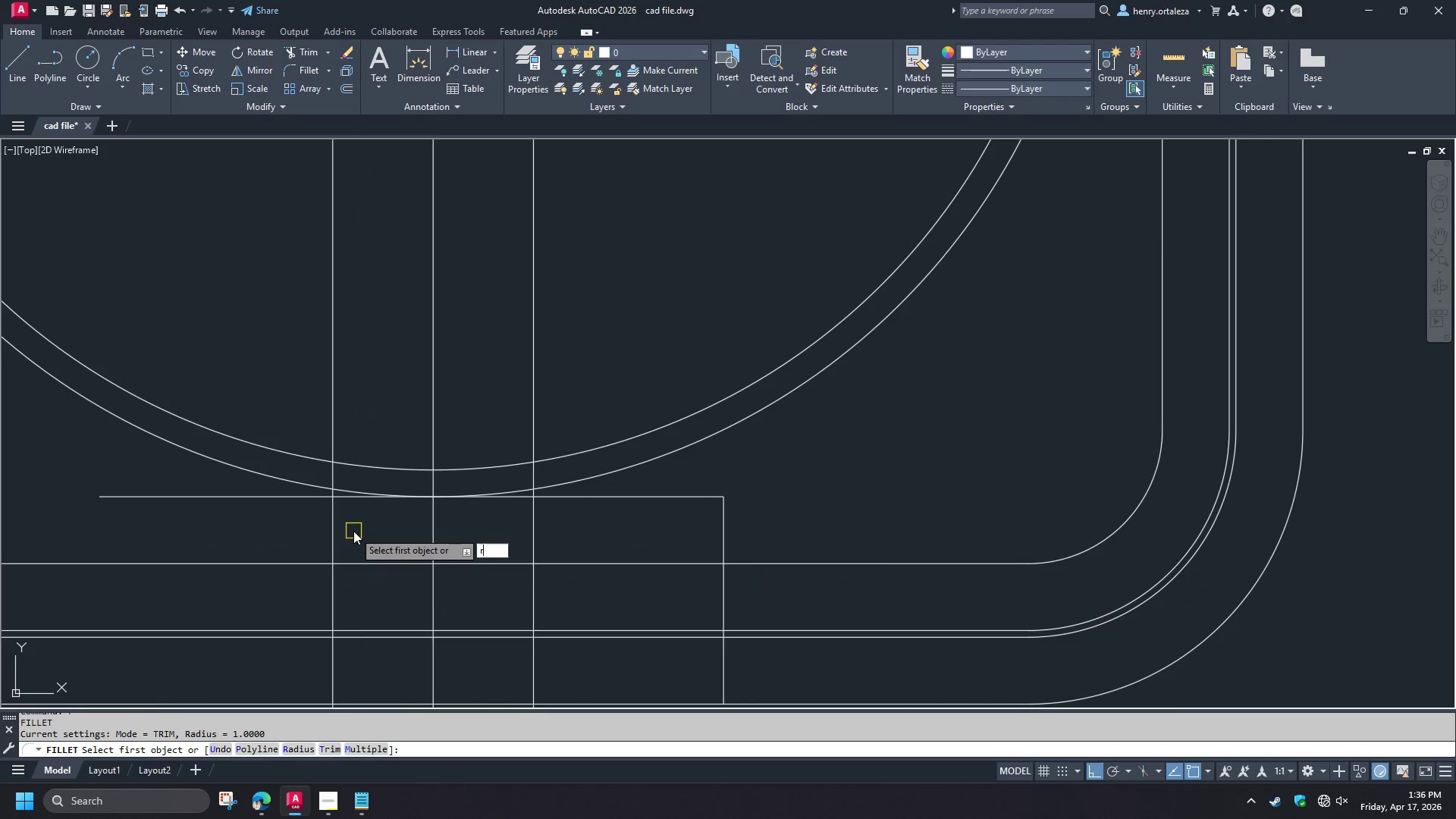 
key(R)
 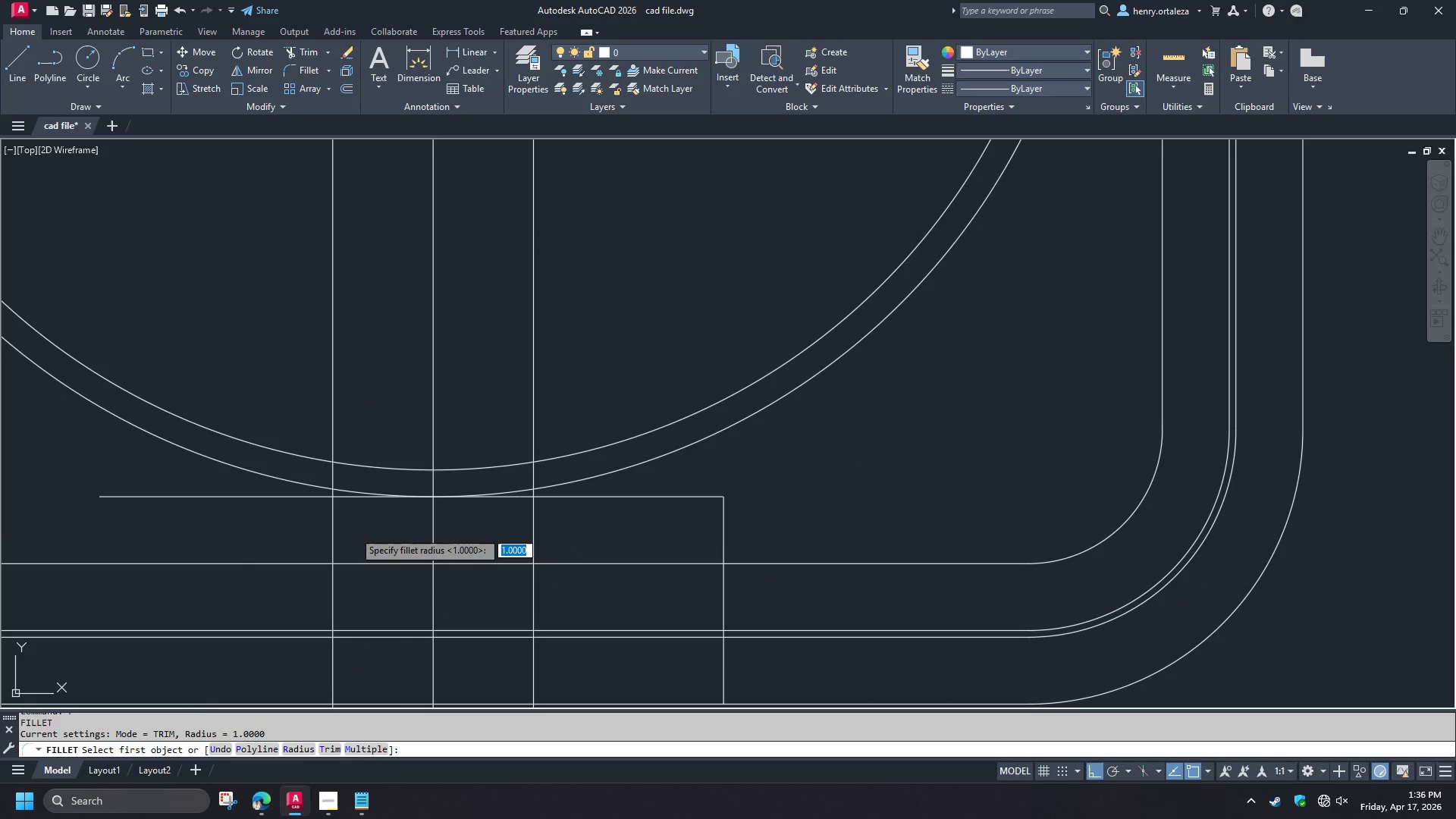 
key(Space)
 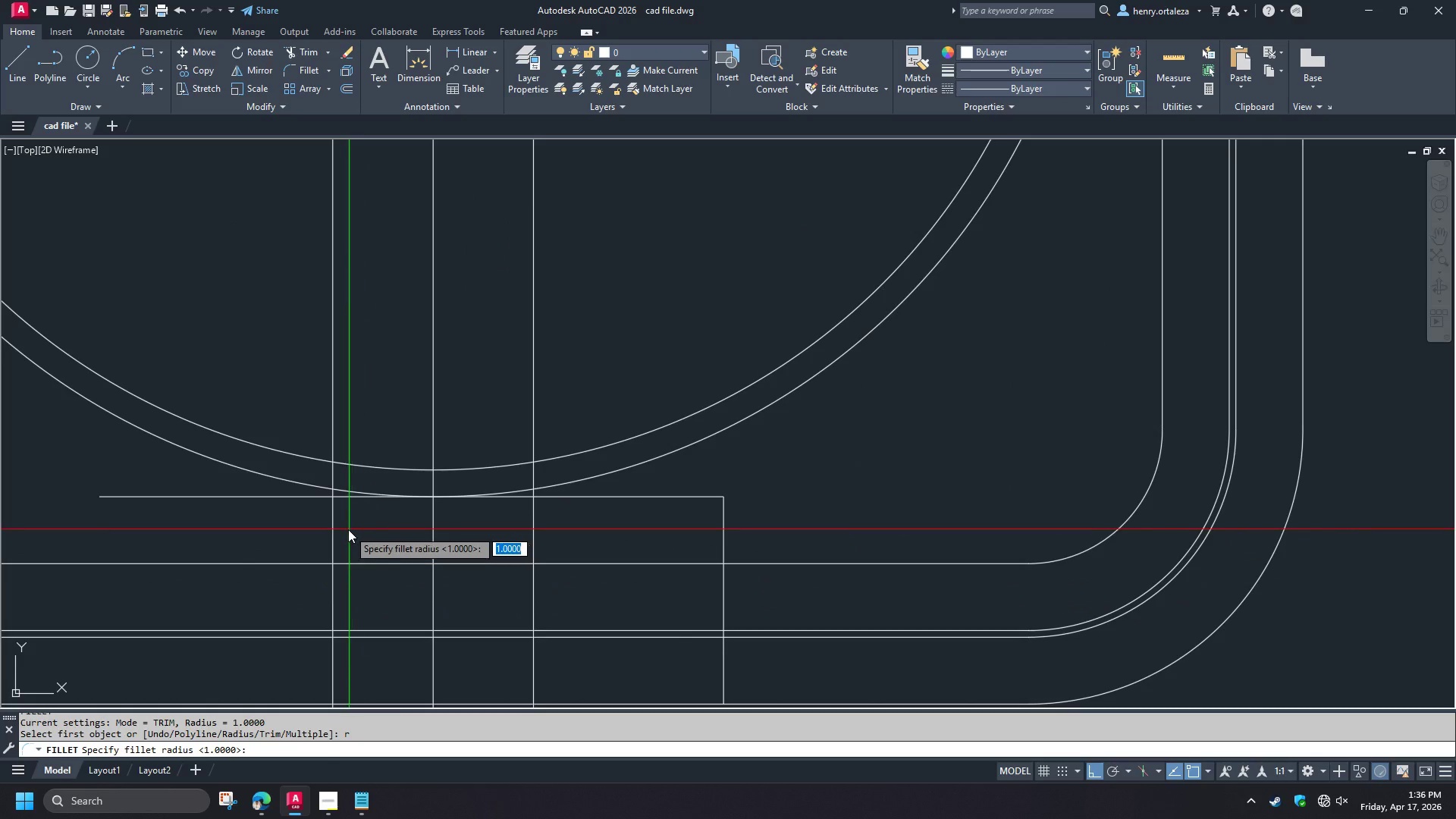 
key(Space)
 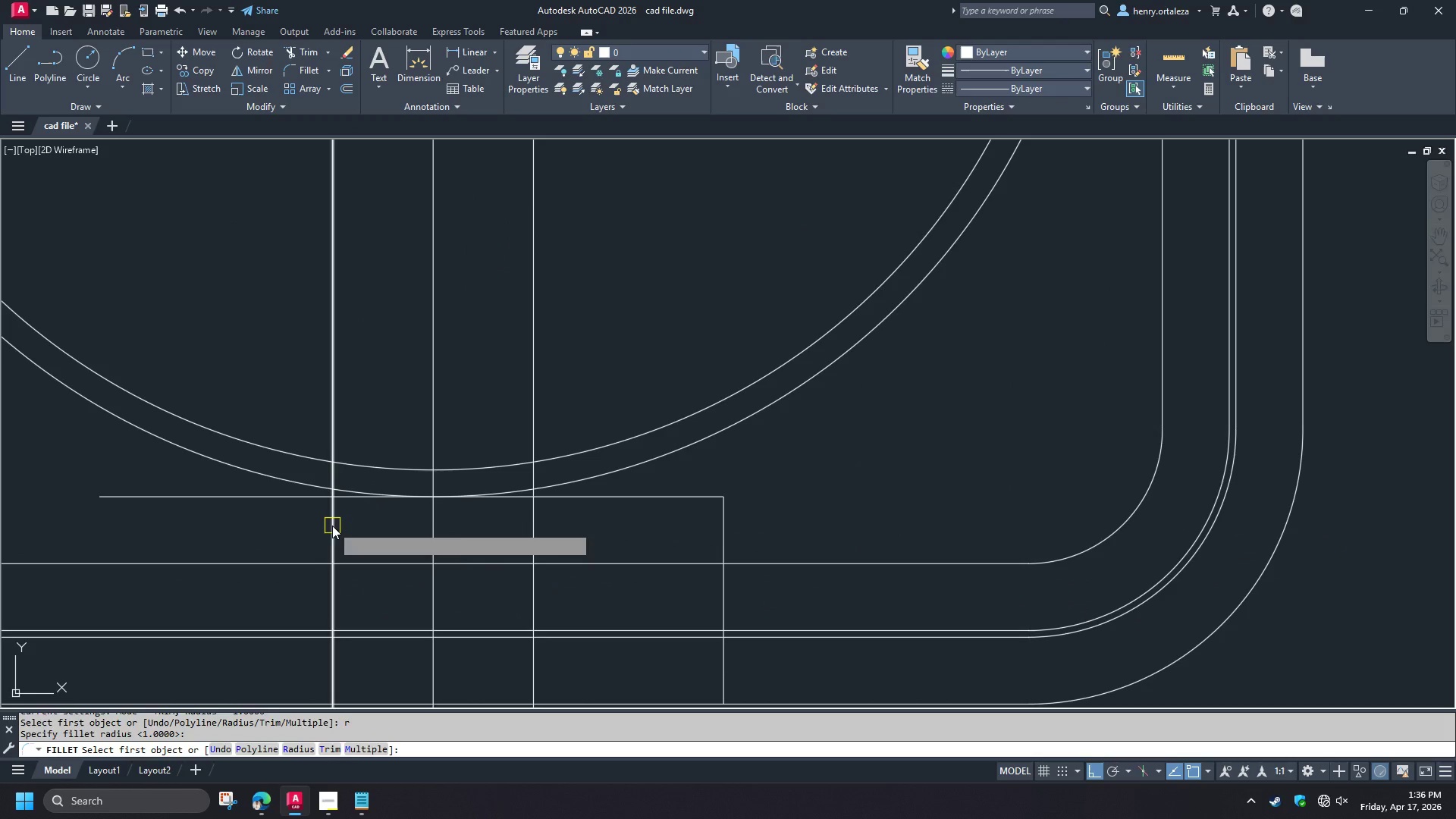 
left_click([332, 526])
 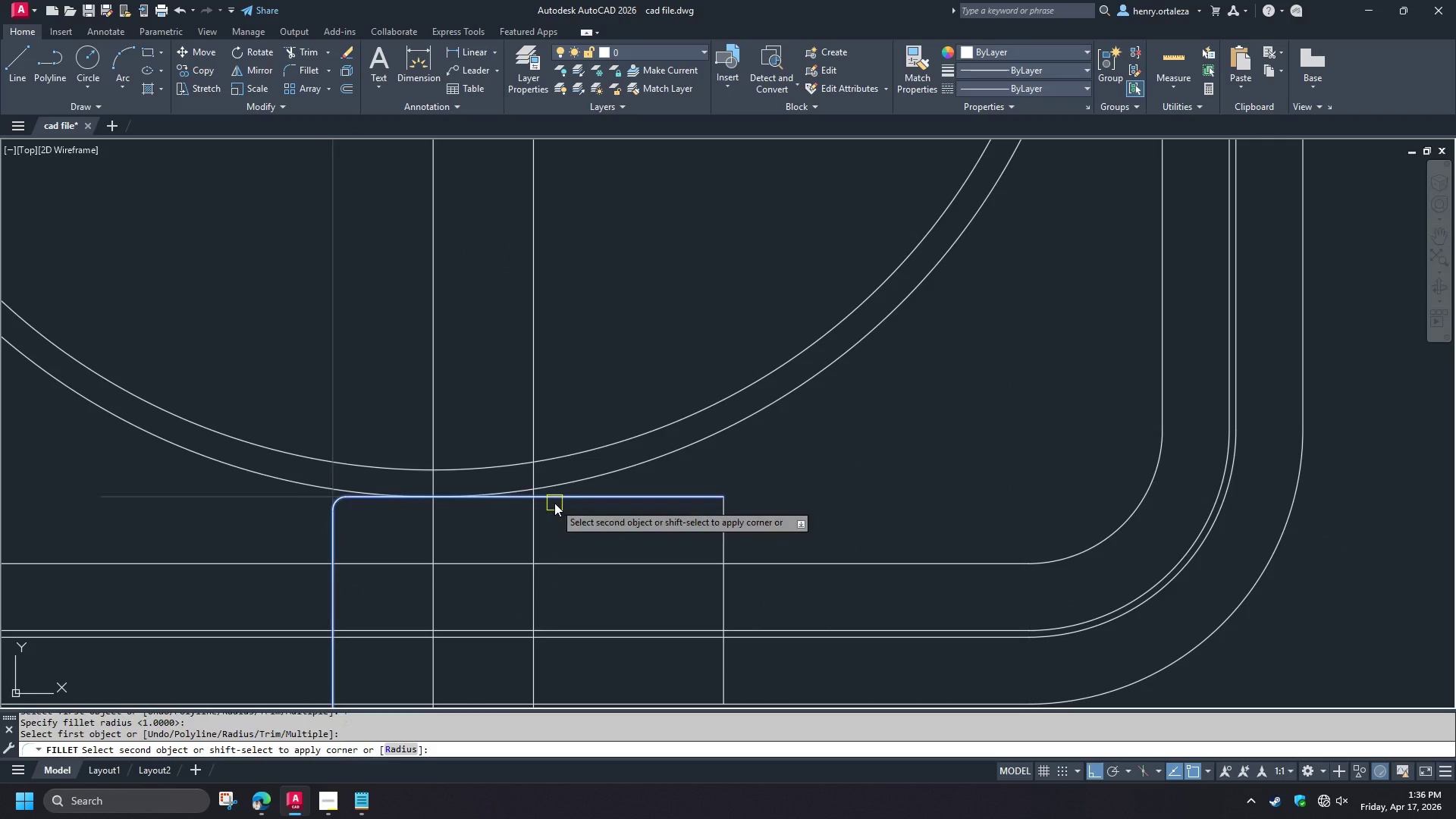 
left_click([554, 503])
 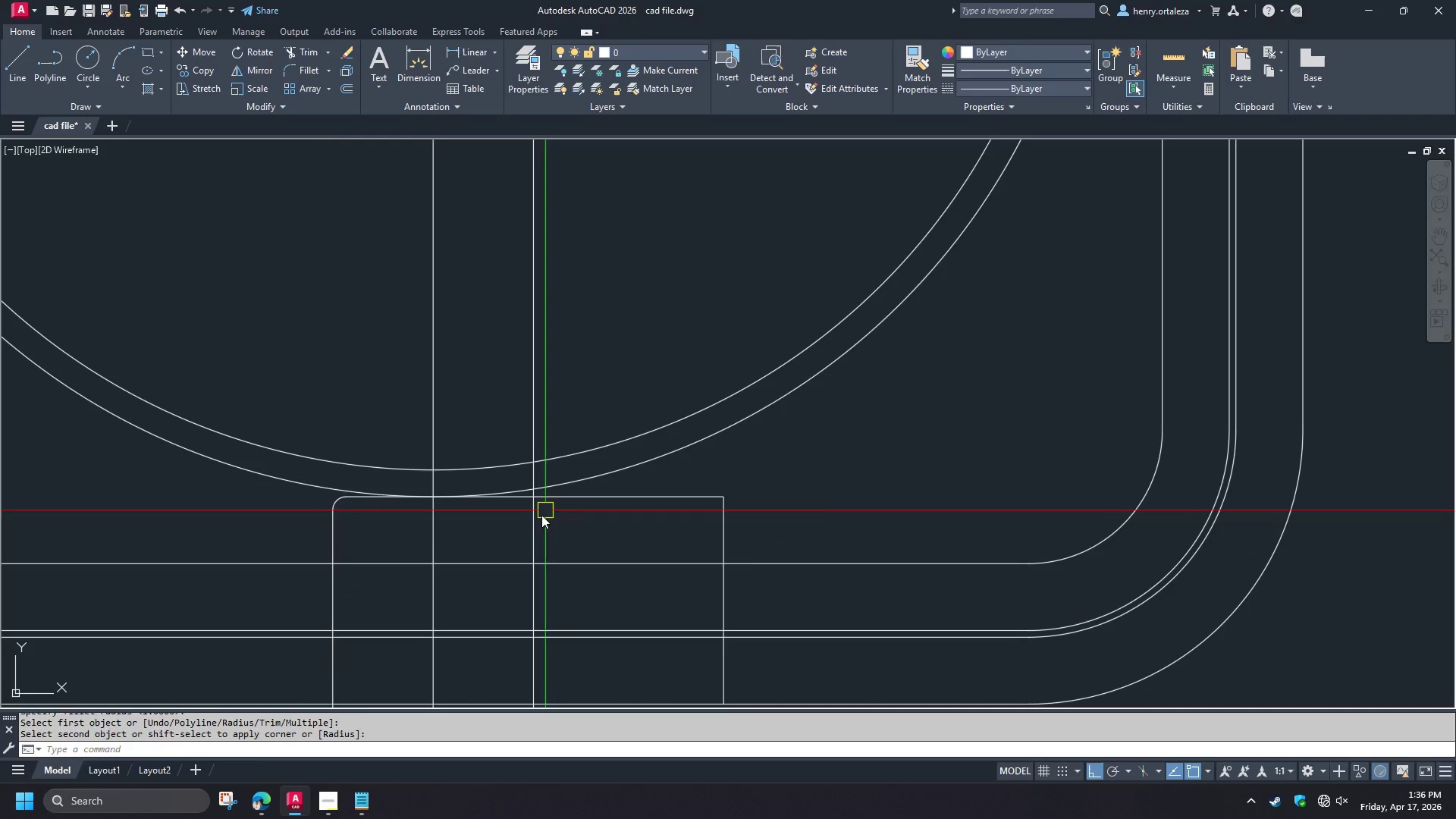 
key(Space)
 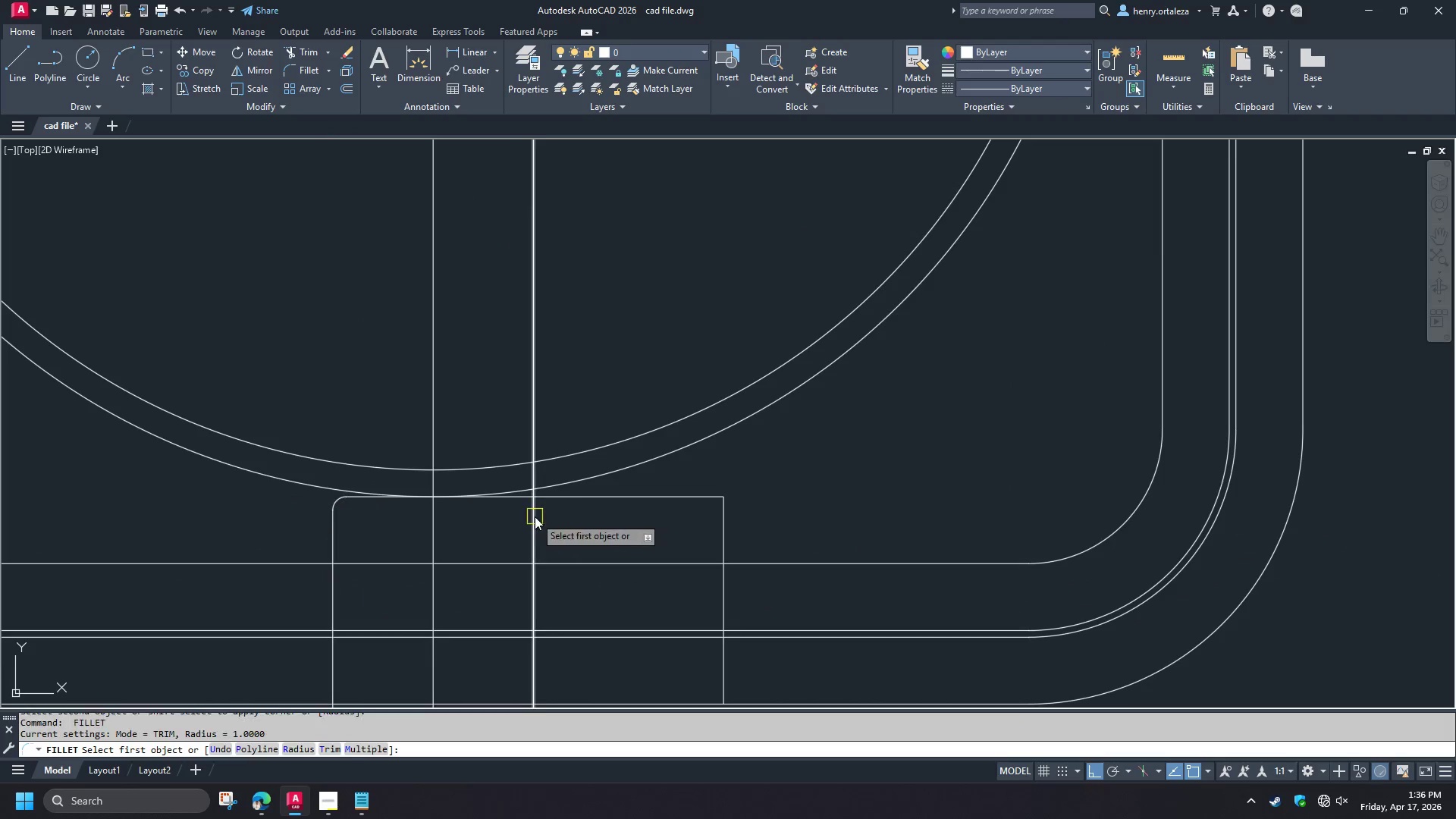 
double_click([535, 516])
 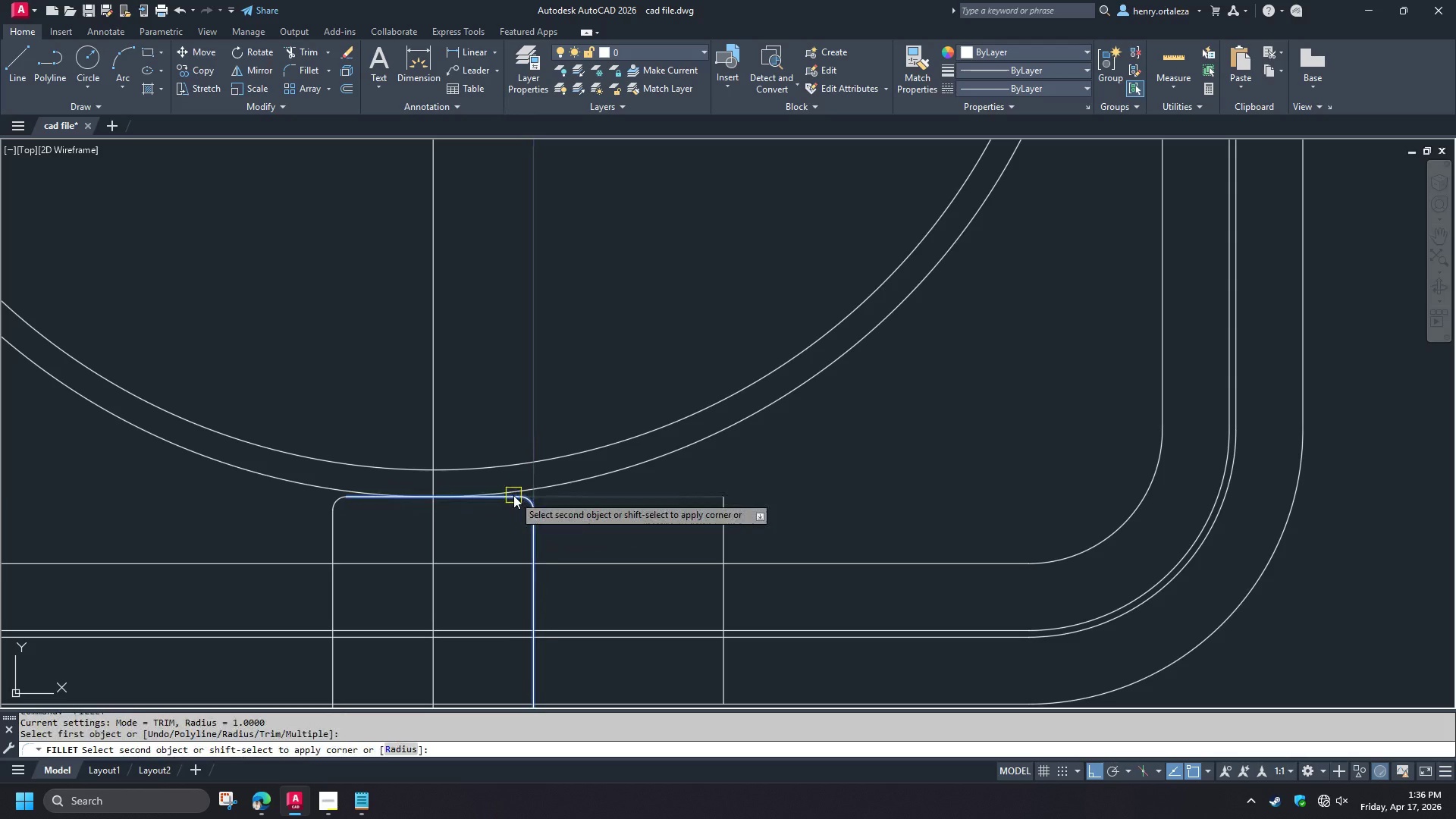 
left_click([513, 495])
 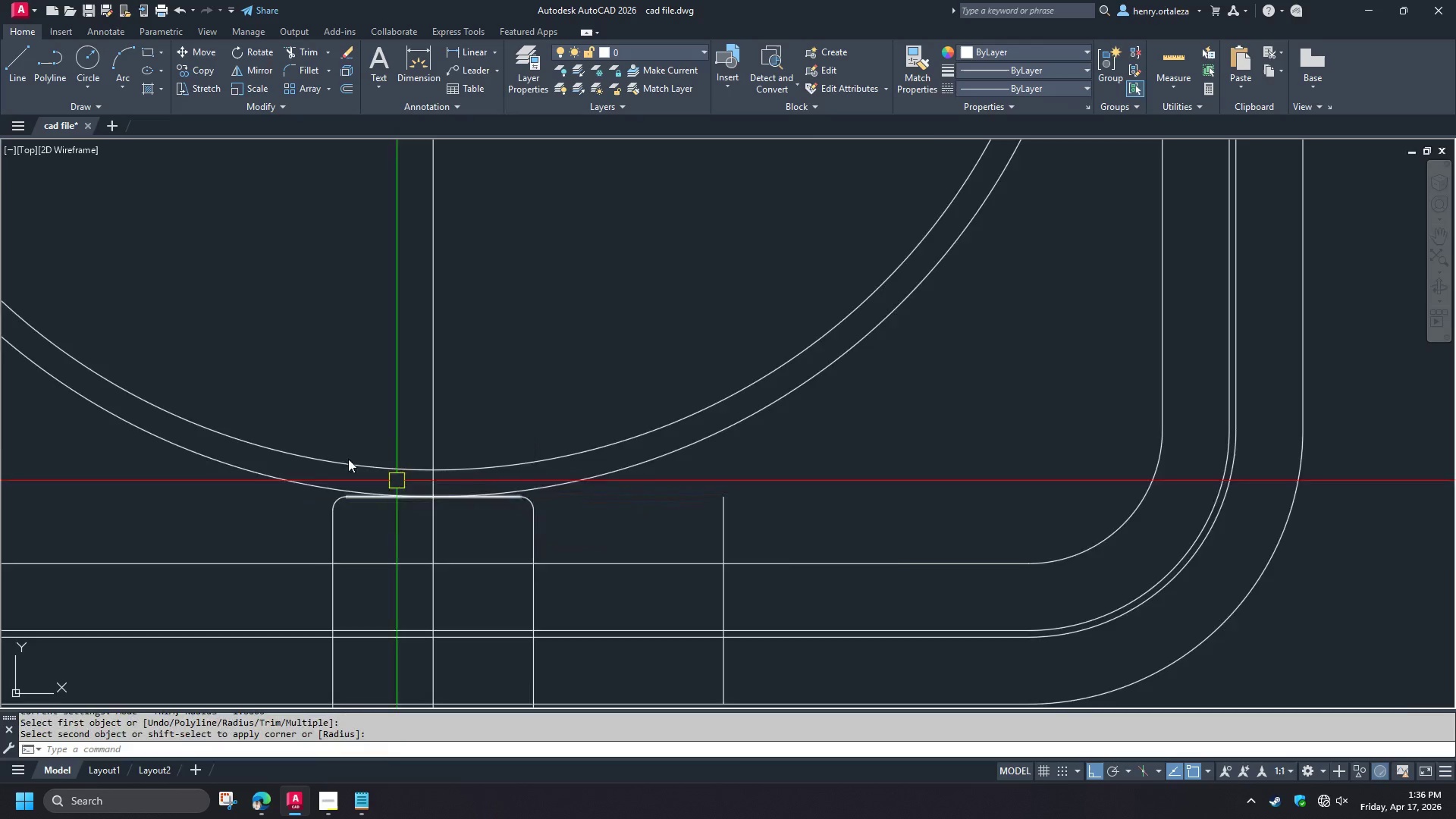 
scroll: coordinate [350, 456], scroll_direction: down, amount: 2.0
 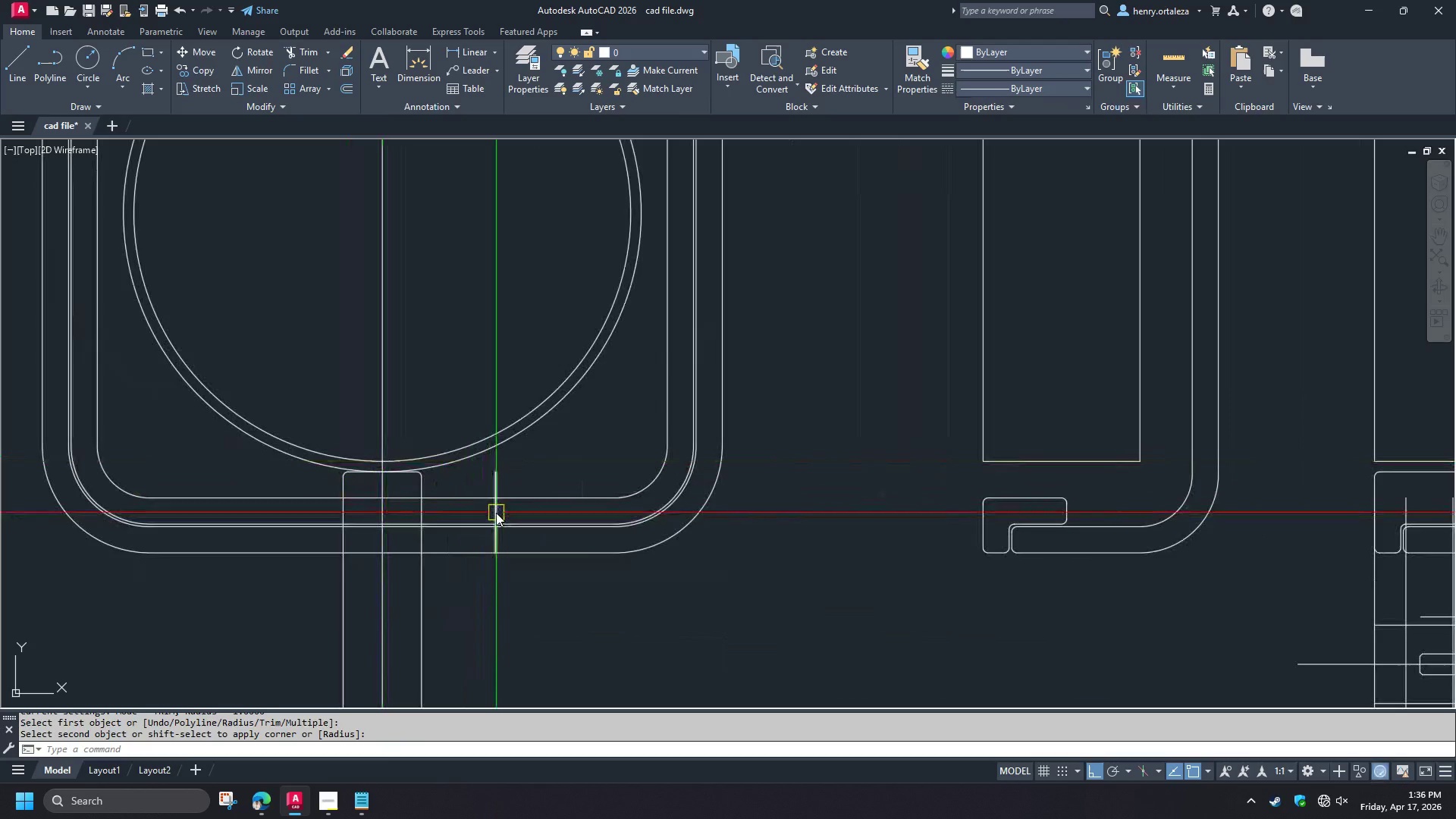 
left_click([496, 510])
 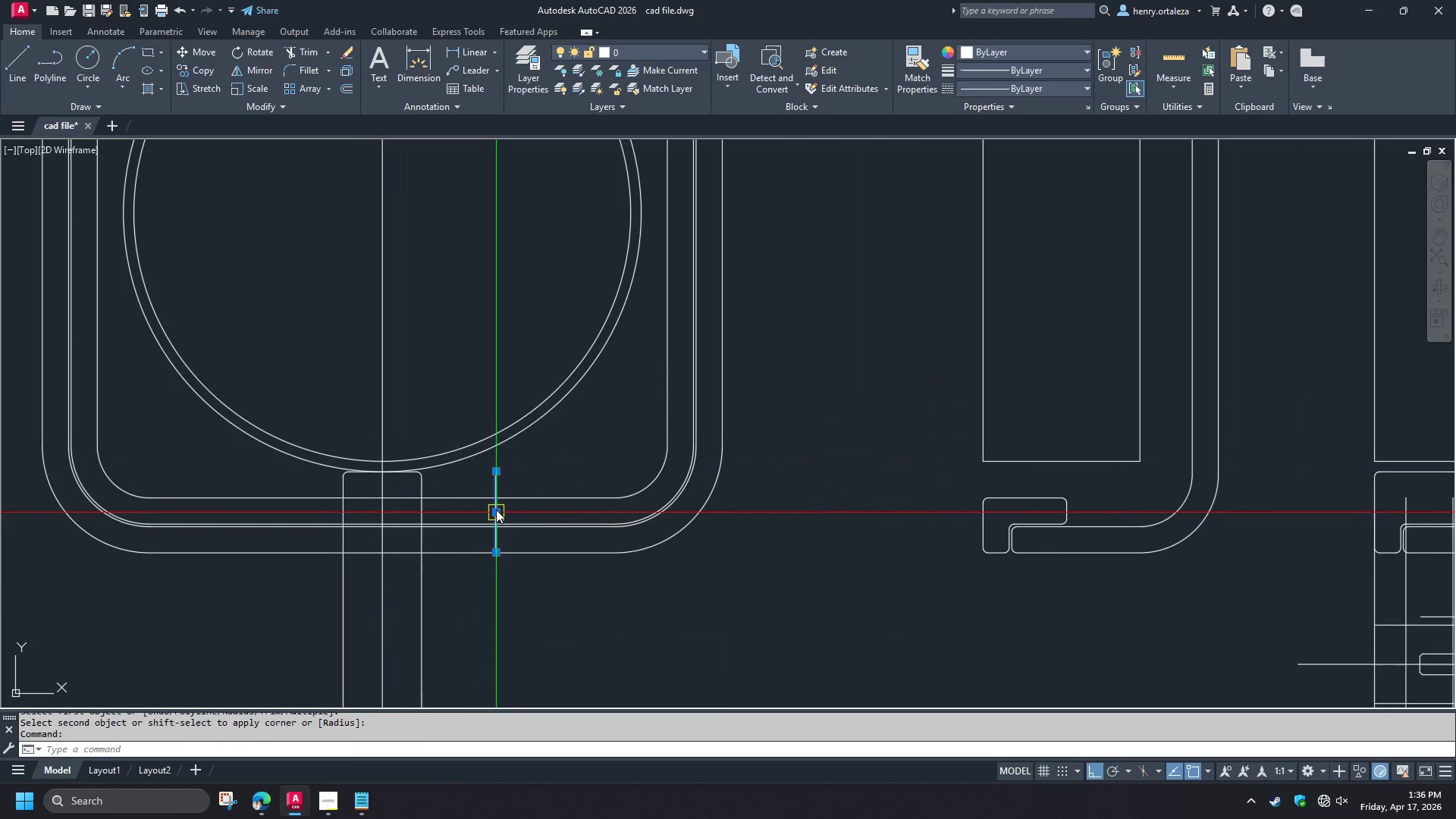 
key(E)
 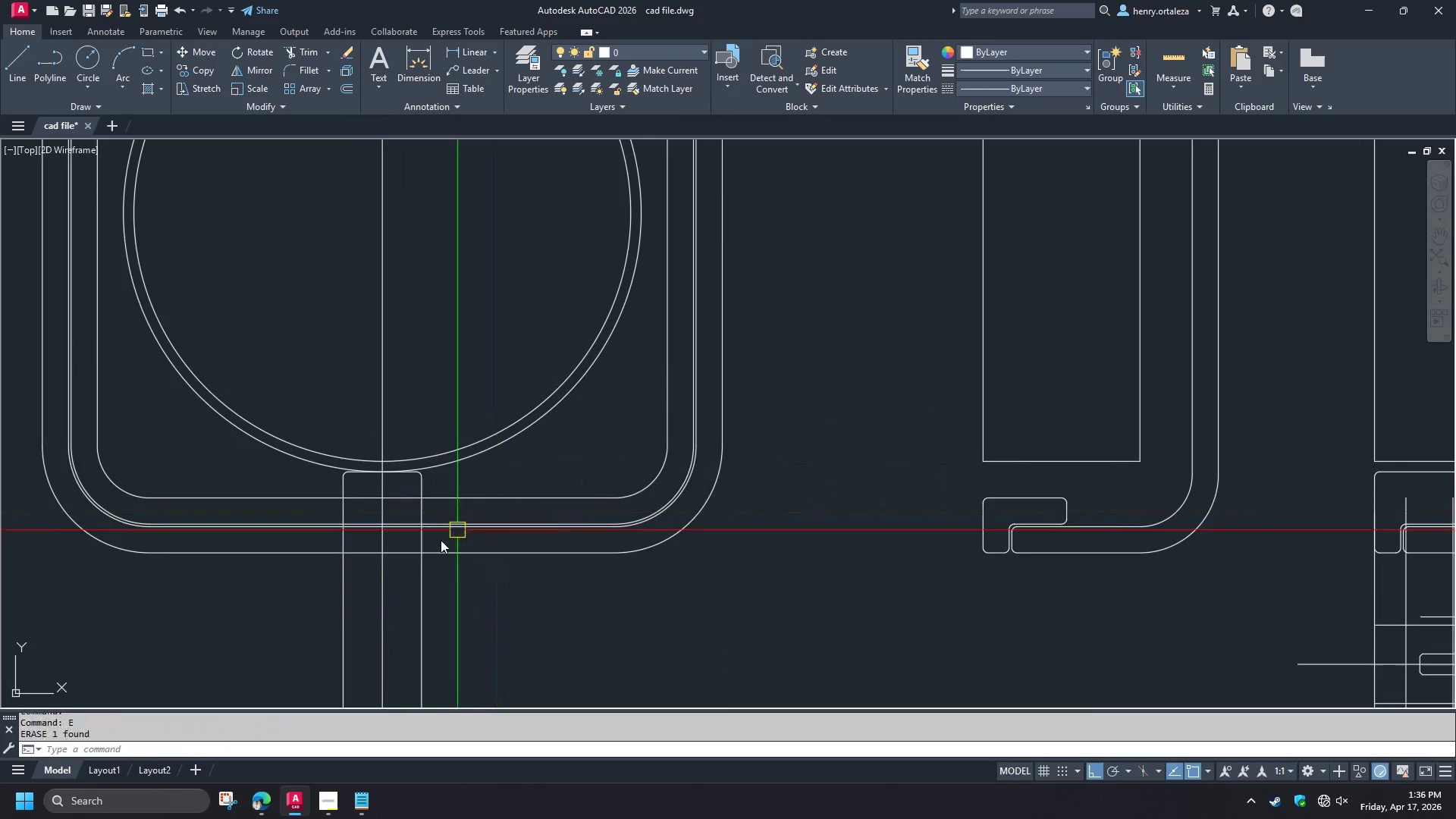 
key(Space)
 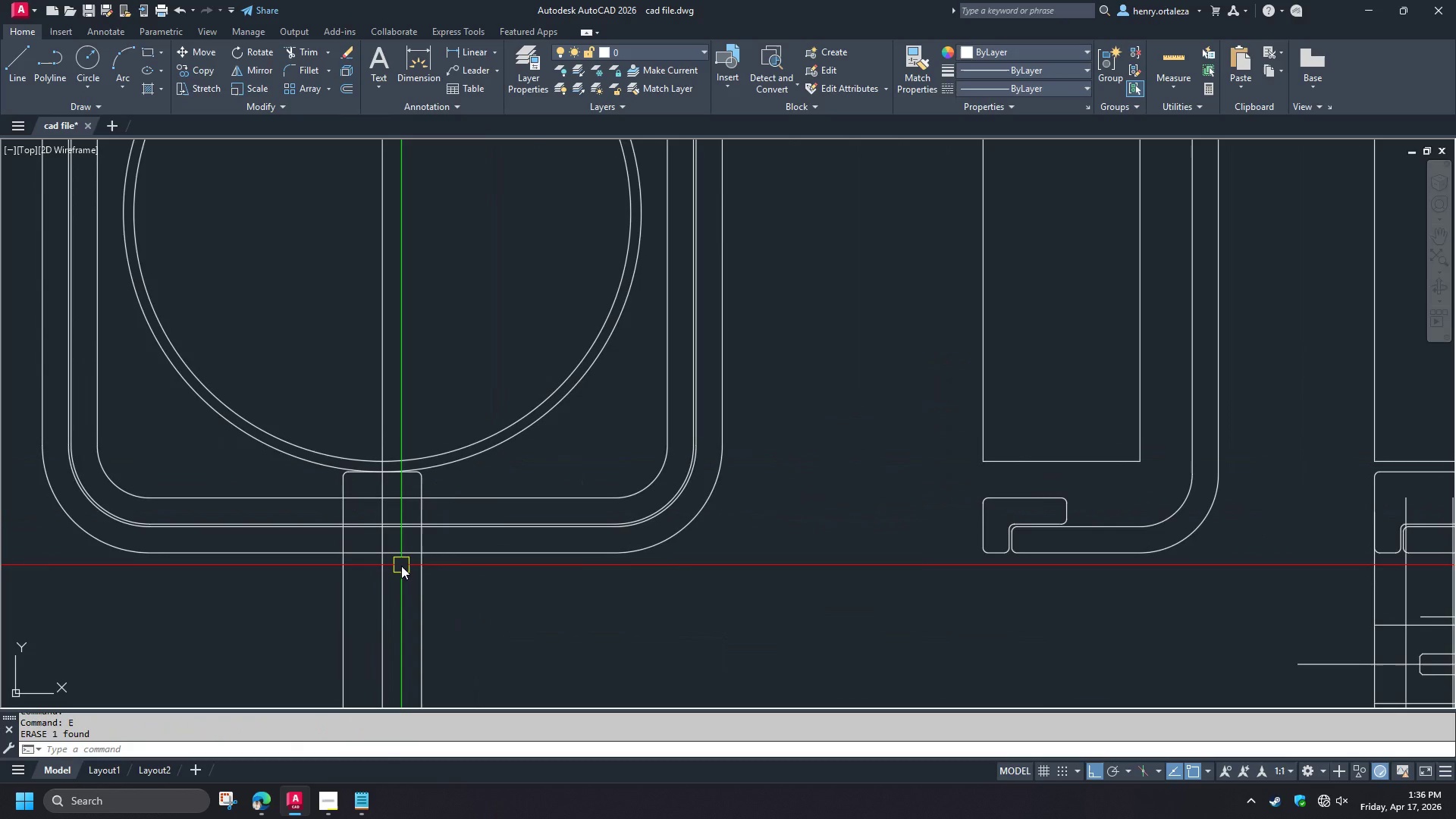 
scroll: coordinate [401, 566], scroll_direction: down, amount: 2.0
 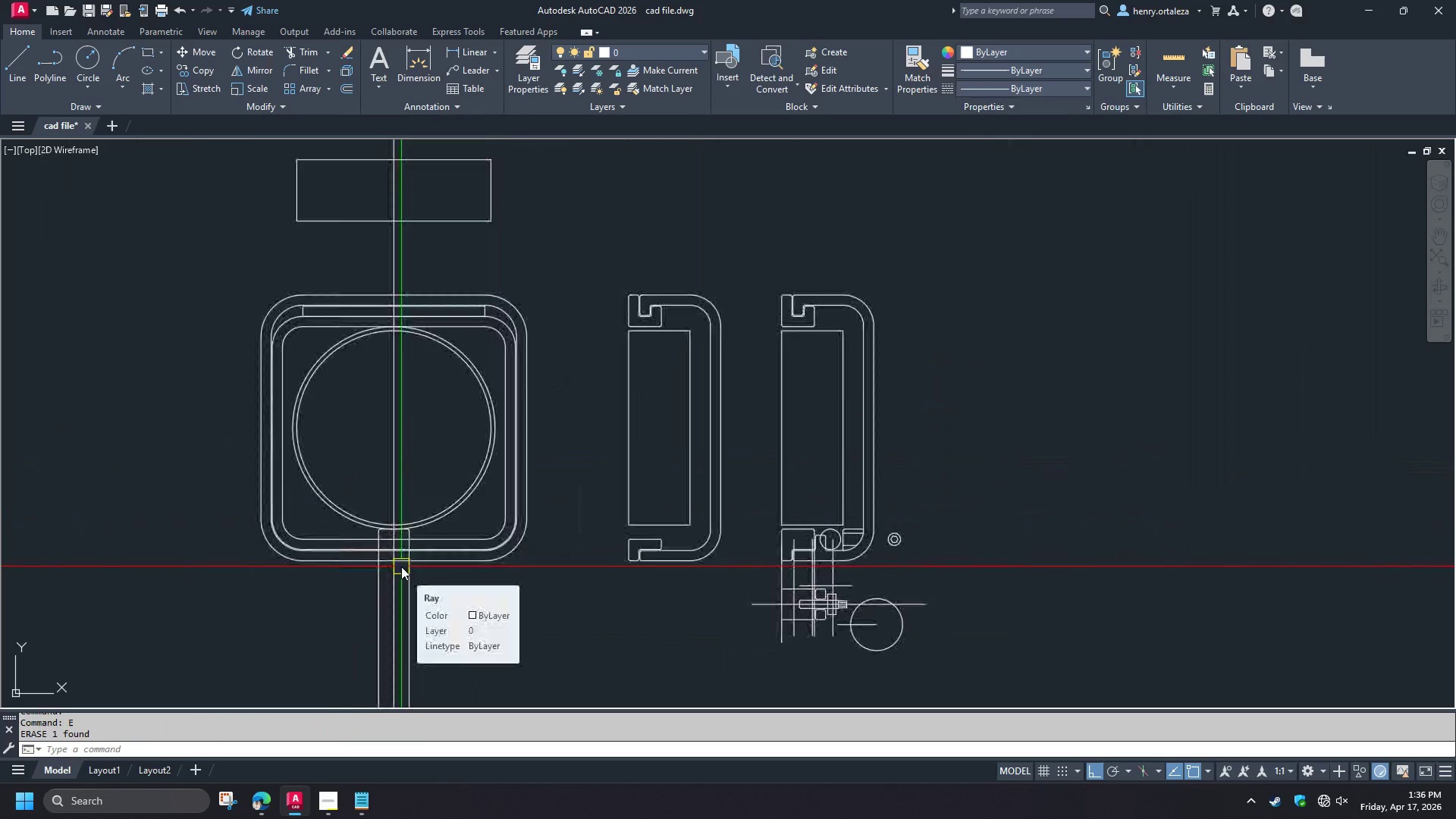 
scroll: coordinate [401, 566], scroll_direction: up, amount: 2.0
 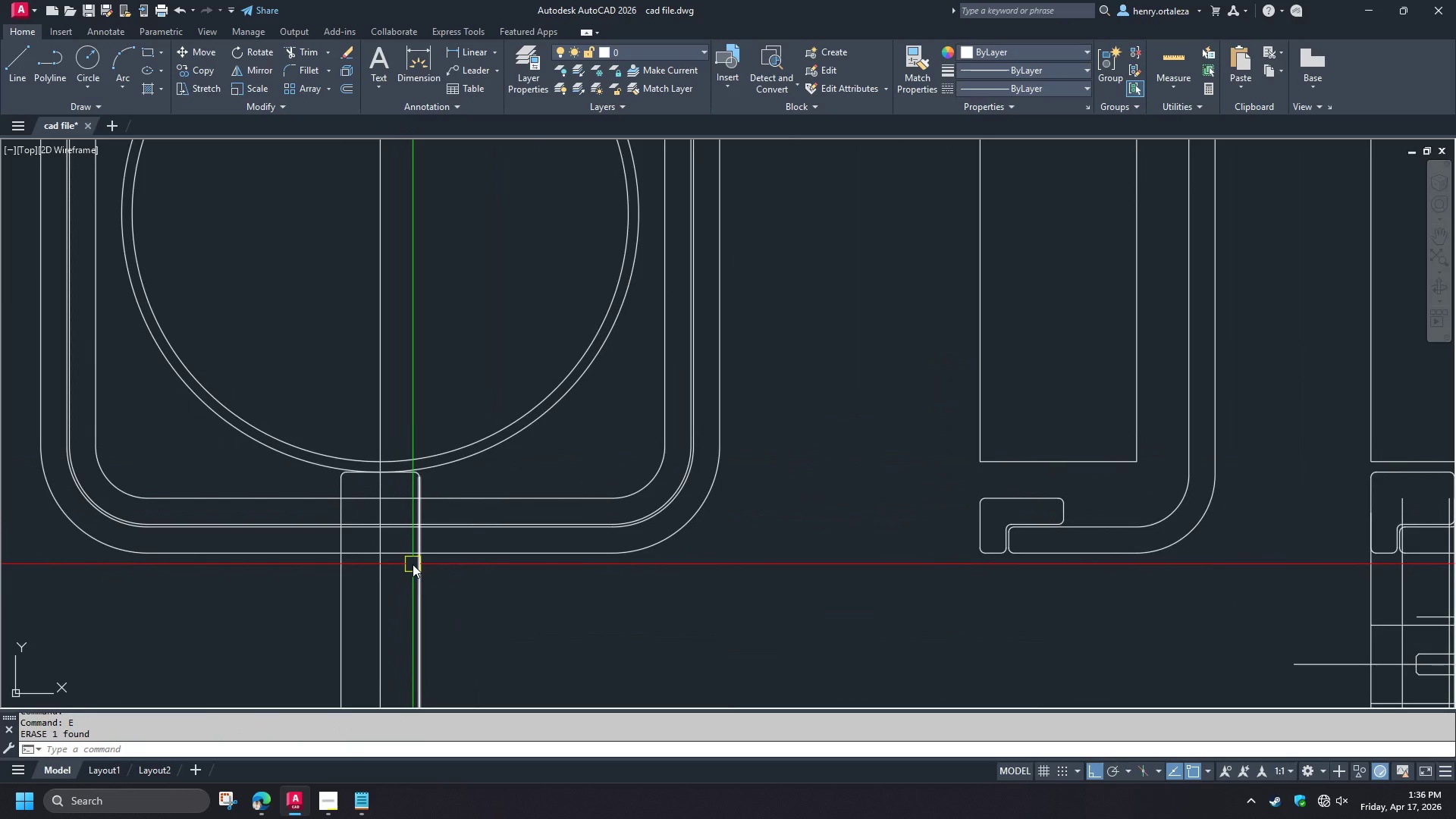 
scroll: coordinate [281, 537], scroll_direction: down, amount: 1.0
 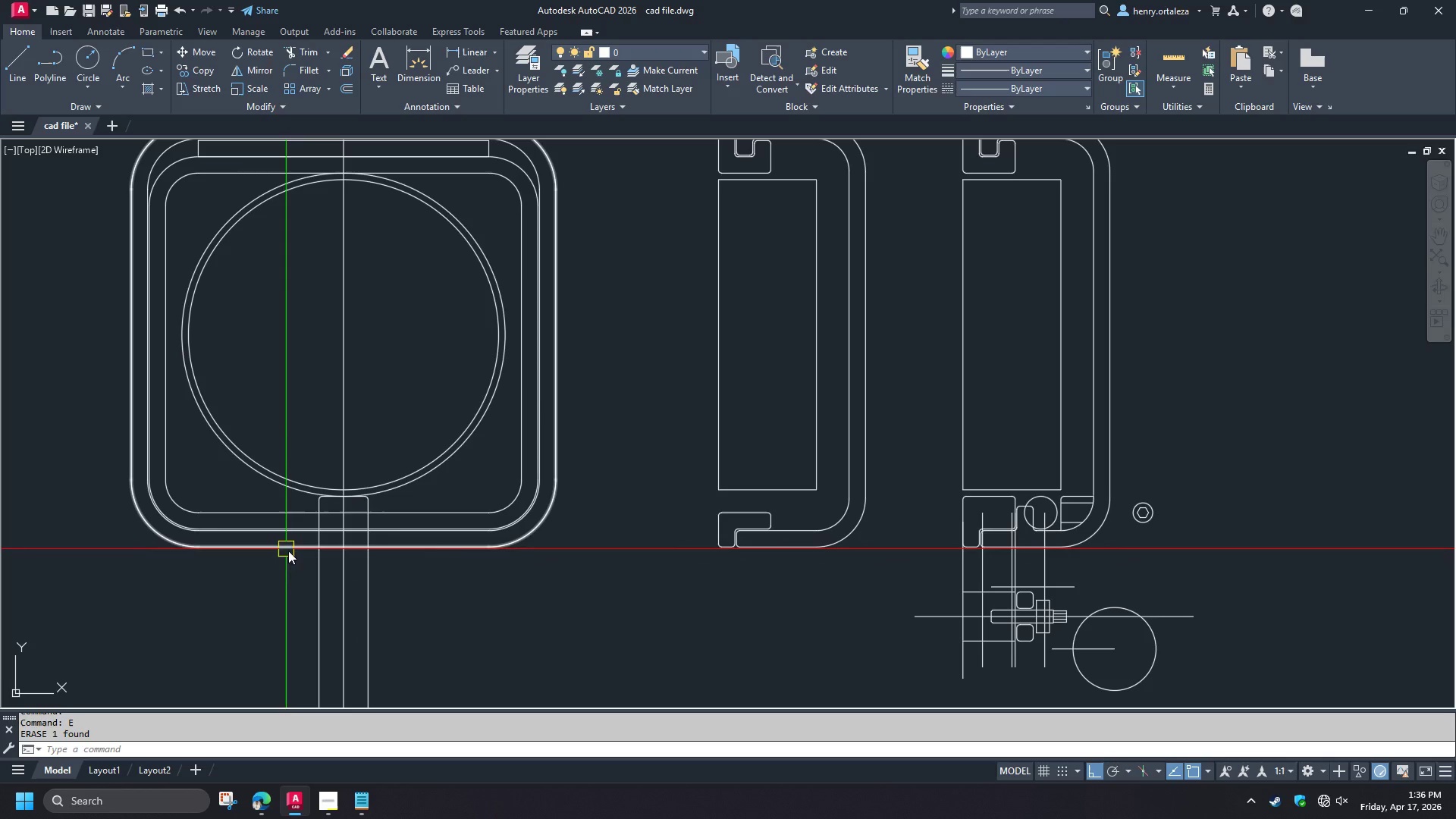 
wait(5.94)
 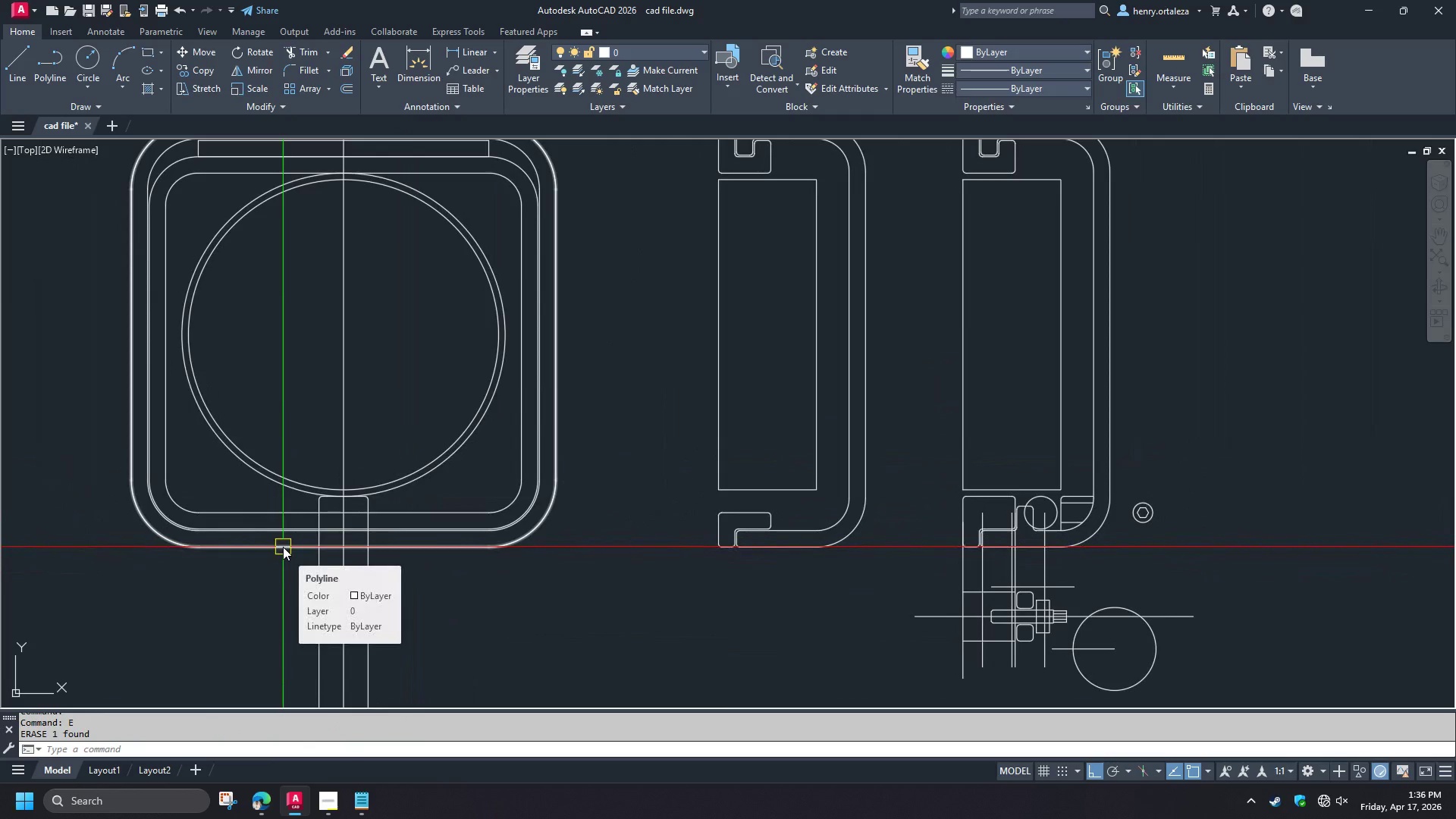 
scroll: coordinate [1006, 529], scroll_direction: up, amount: 2.0
 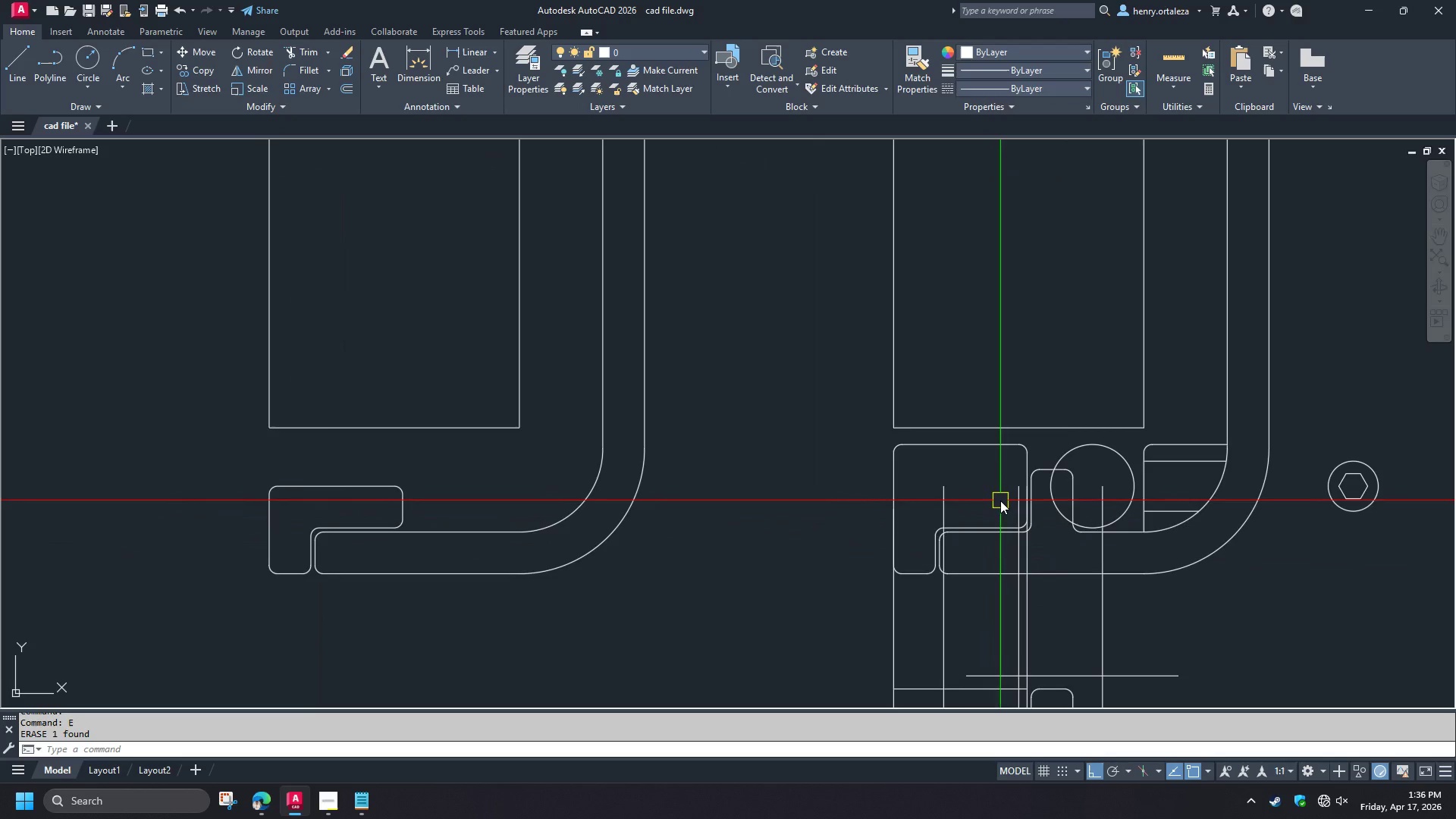 
type(di )
 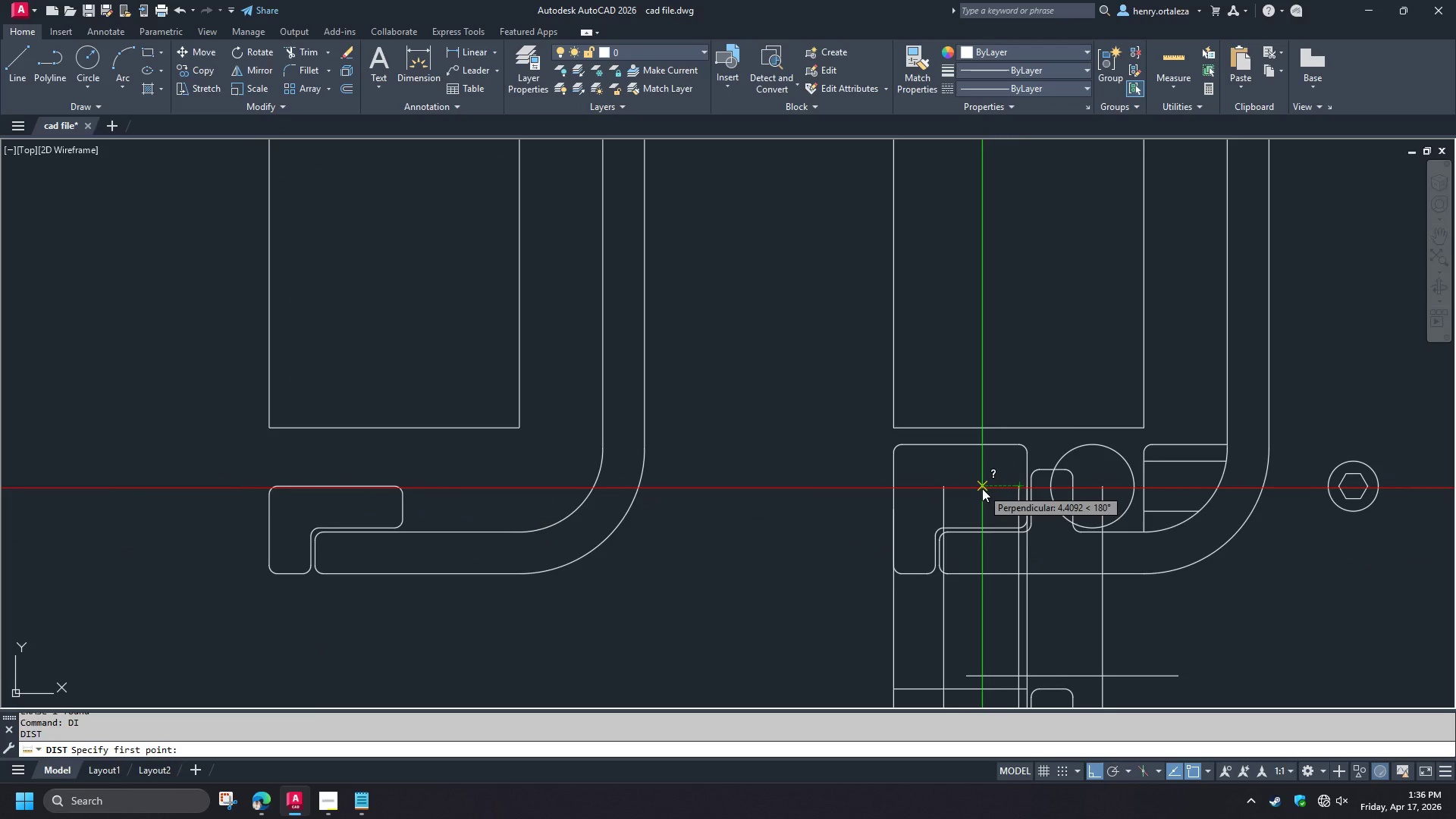 
key(Escape)
 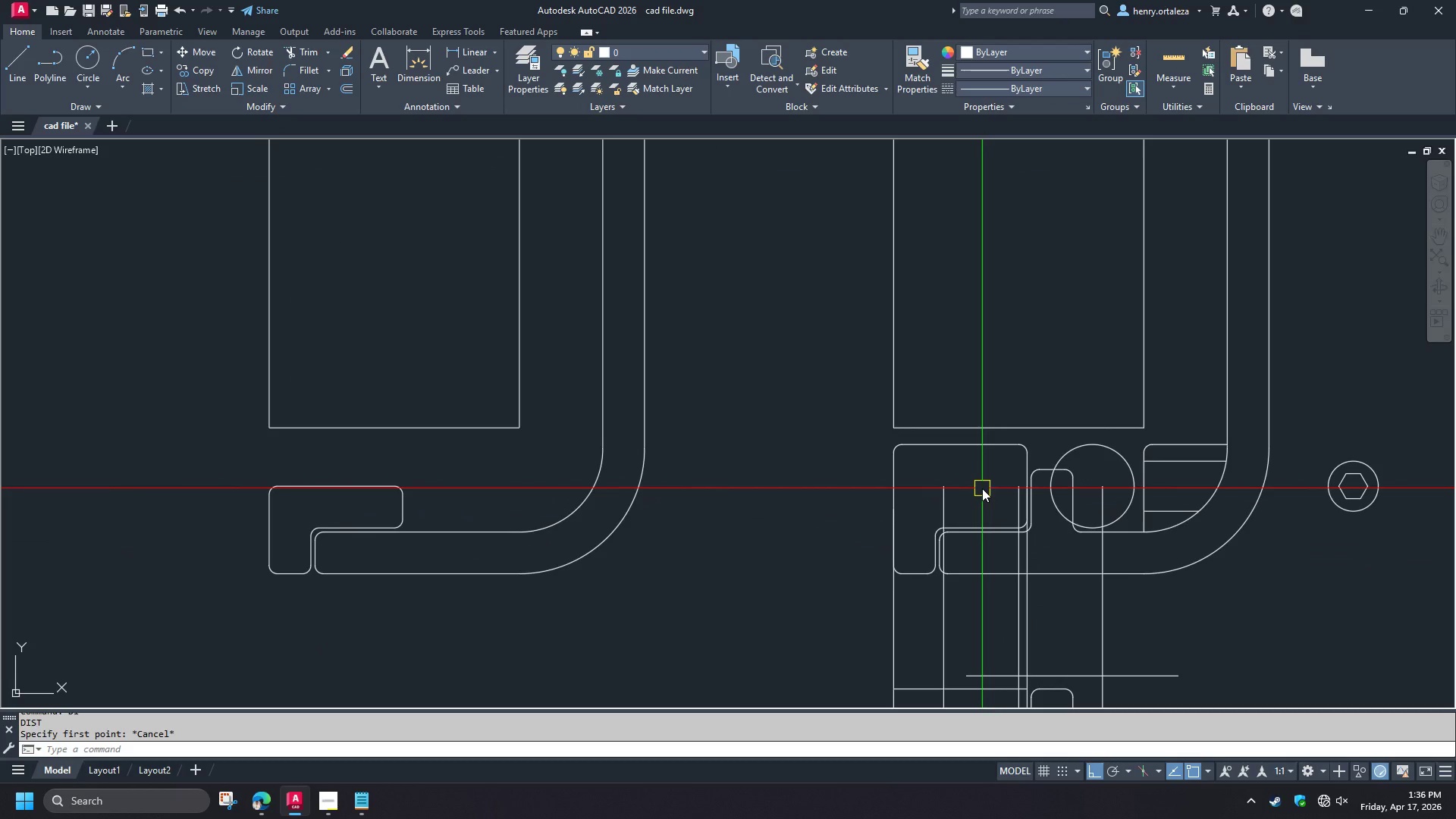 
key(O)
 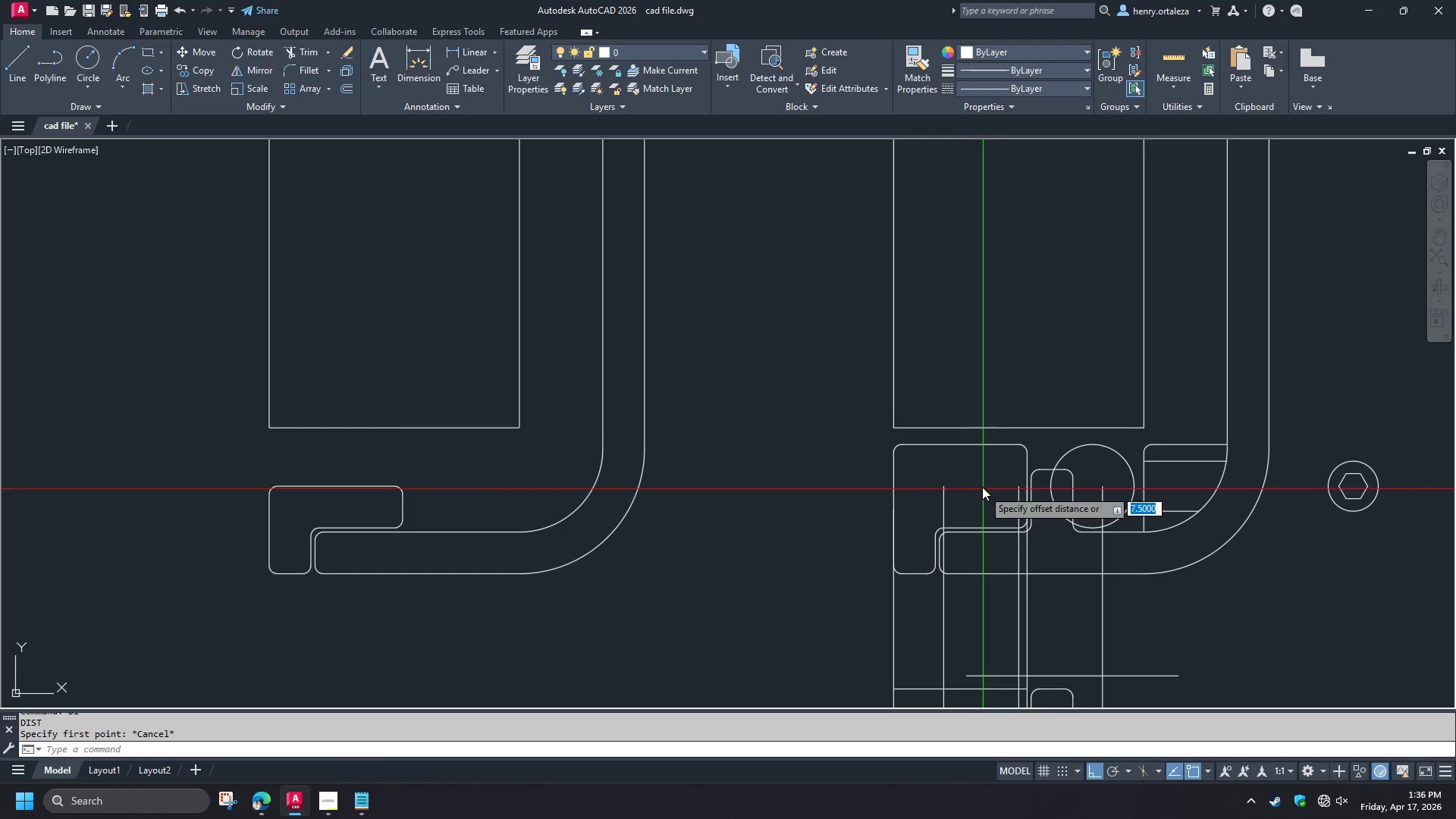 
key(Space)
 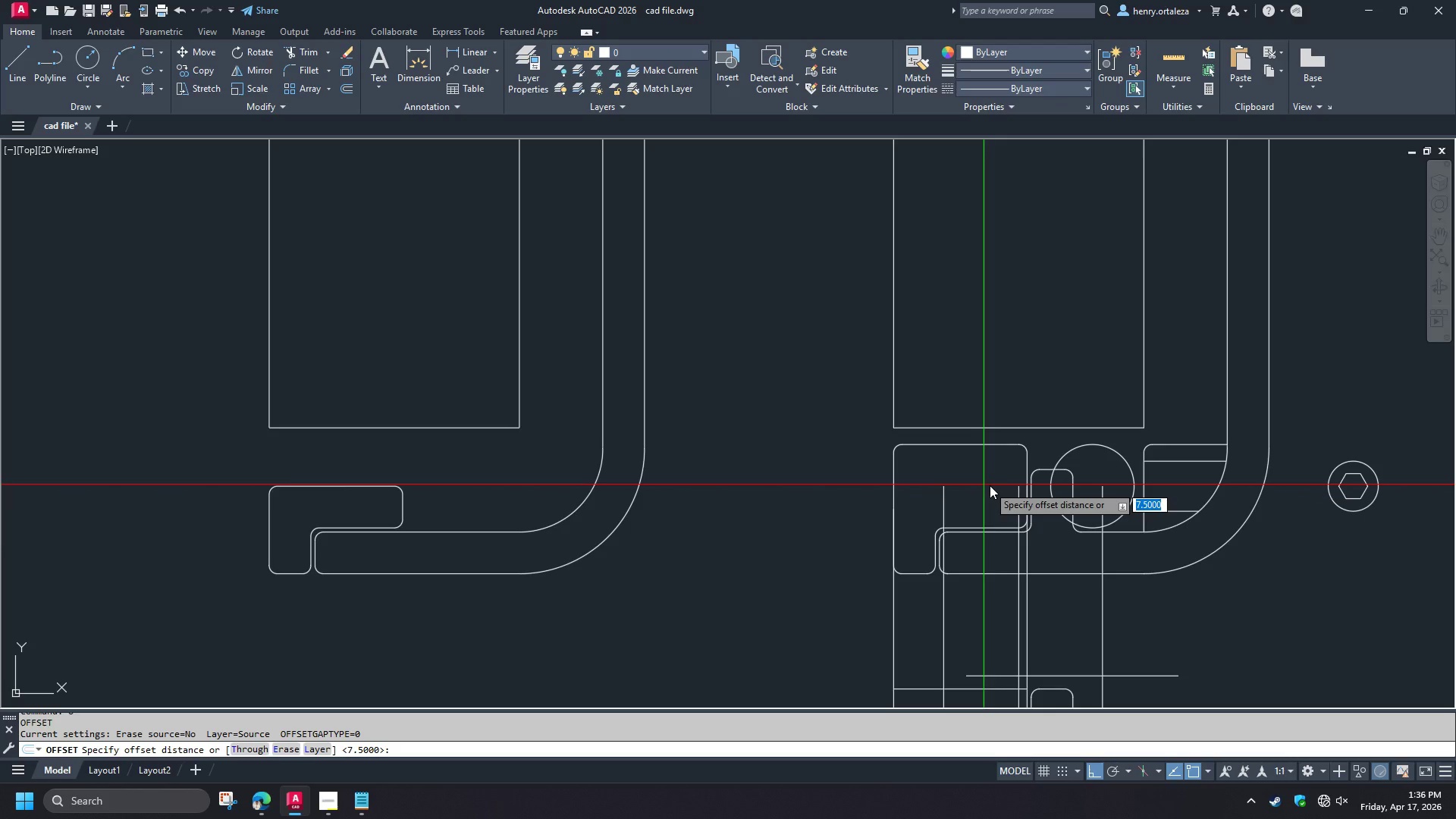 
hold_key(key=T, duration=14.58)
 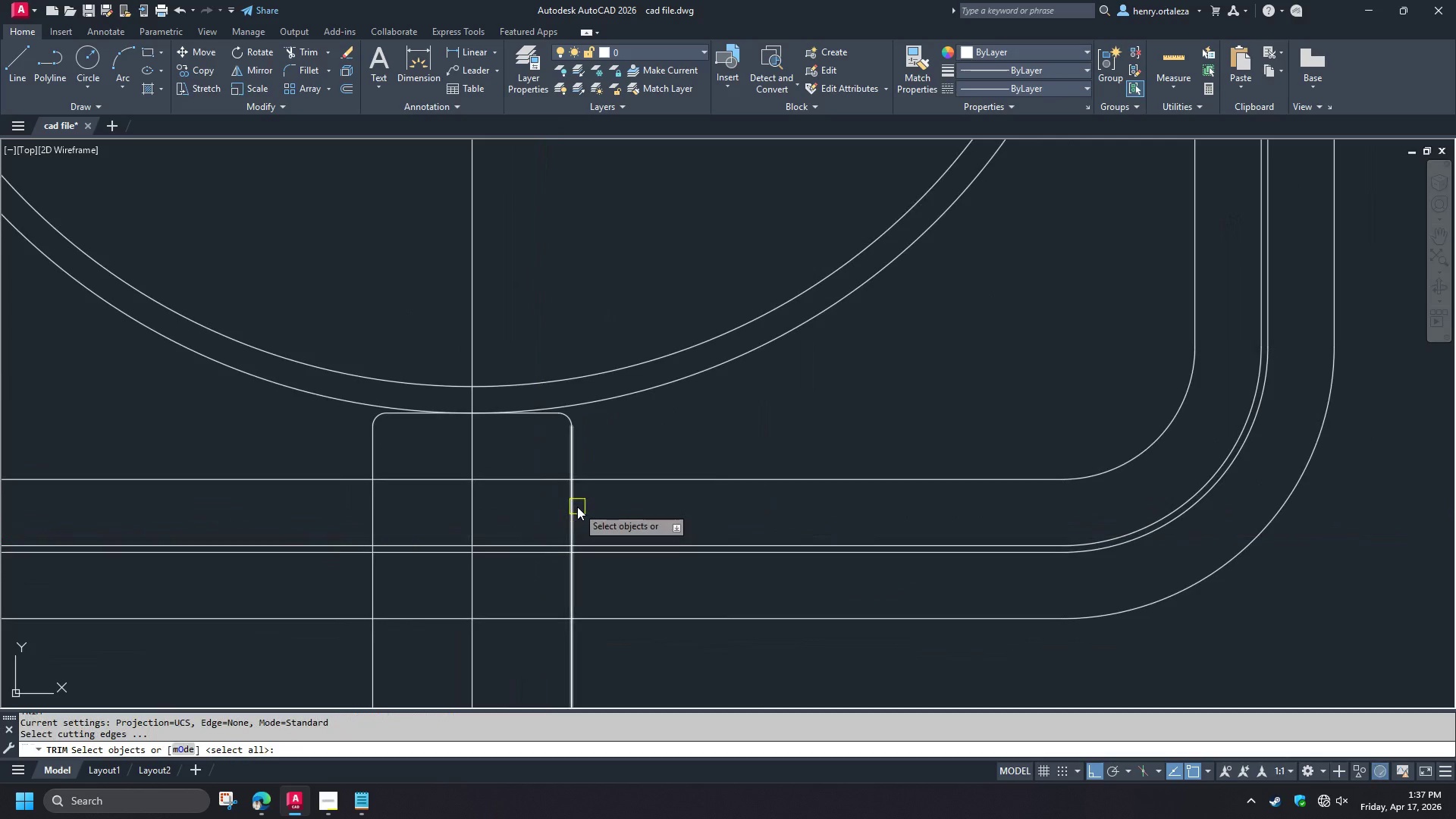 
key(Space)
 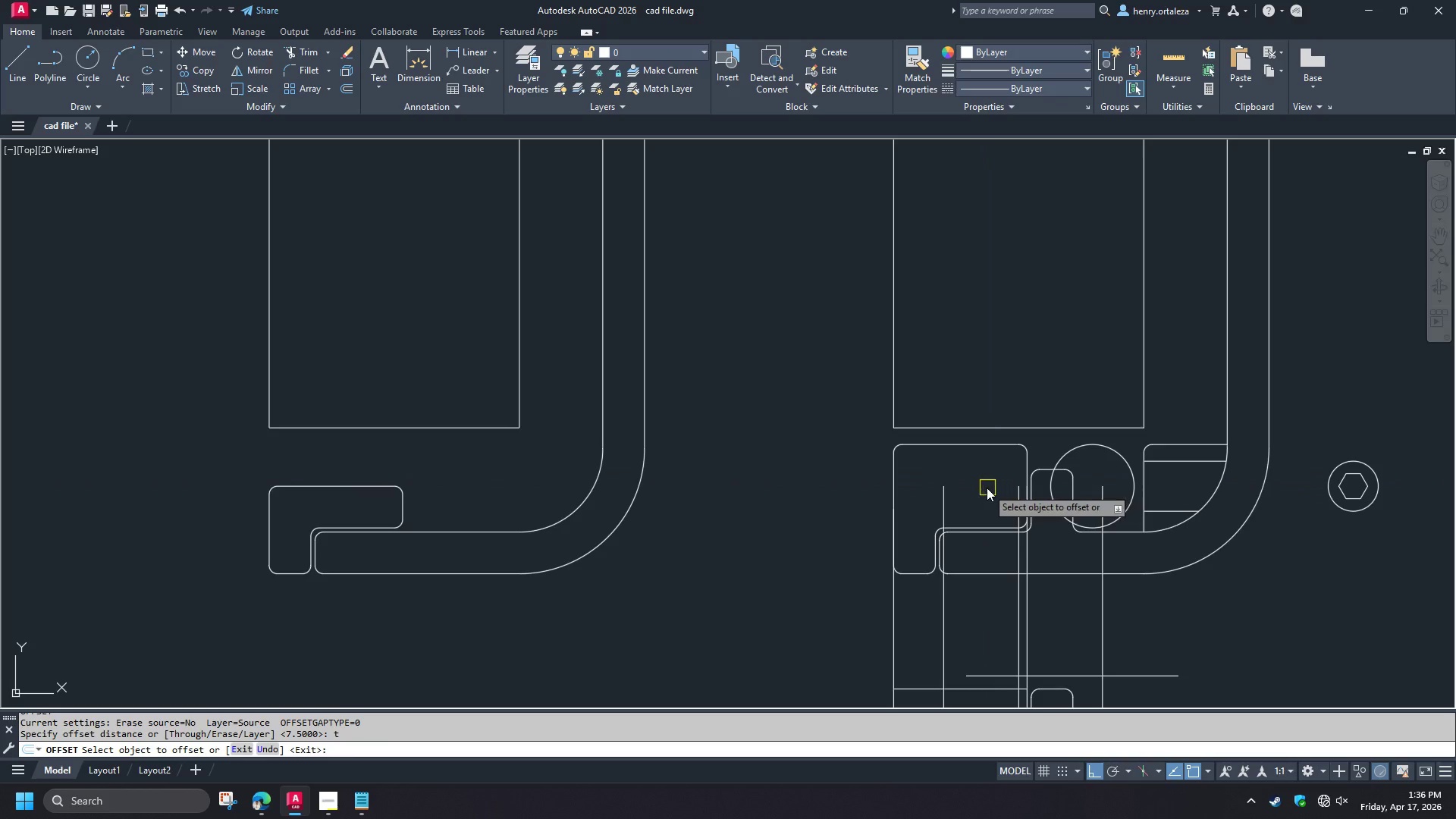 
key(Escape)
 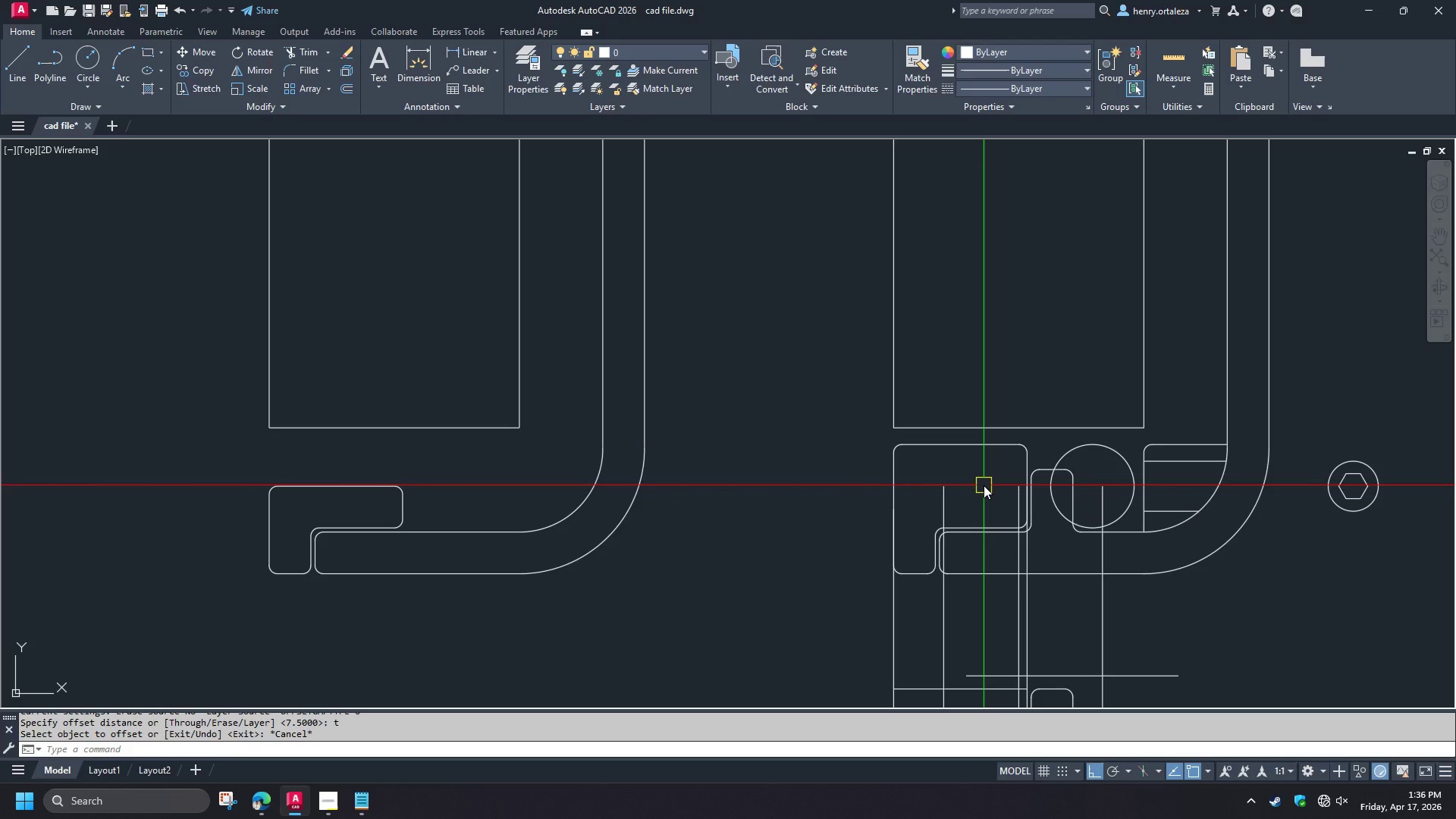 
key(O)
 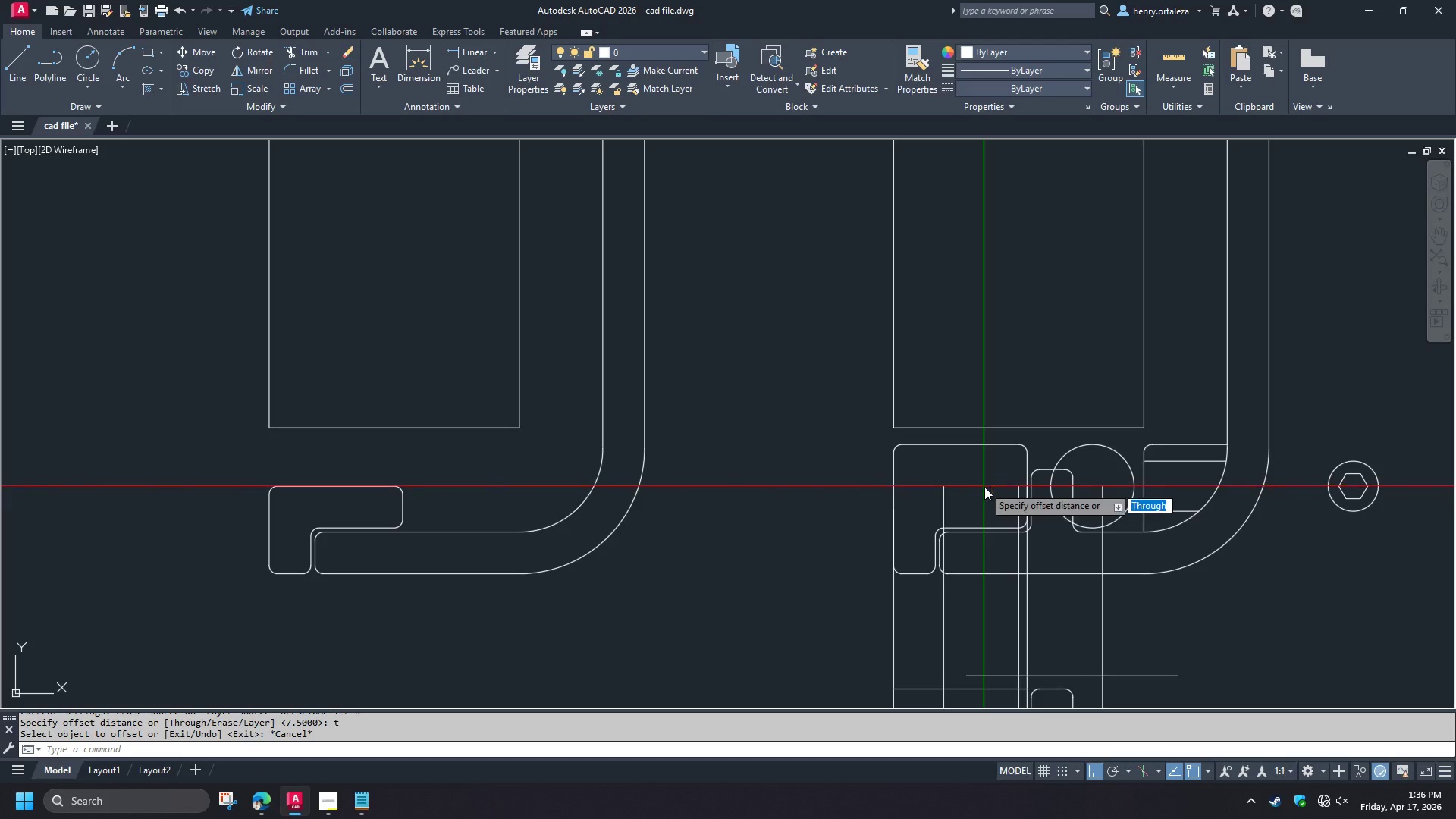 
key(Space)
 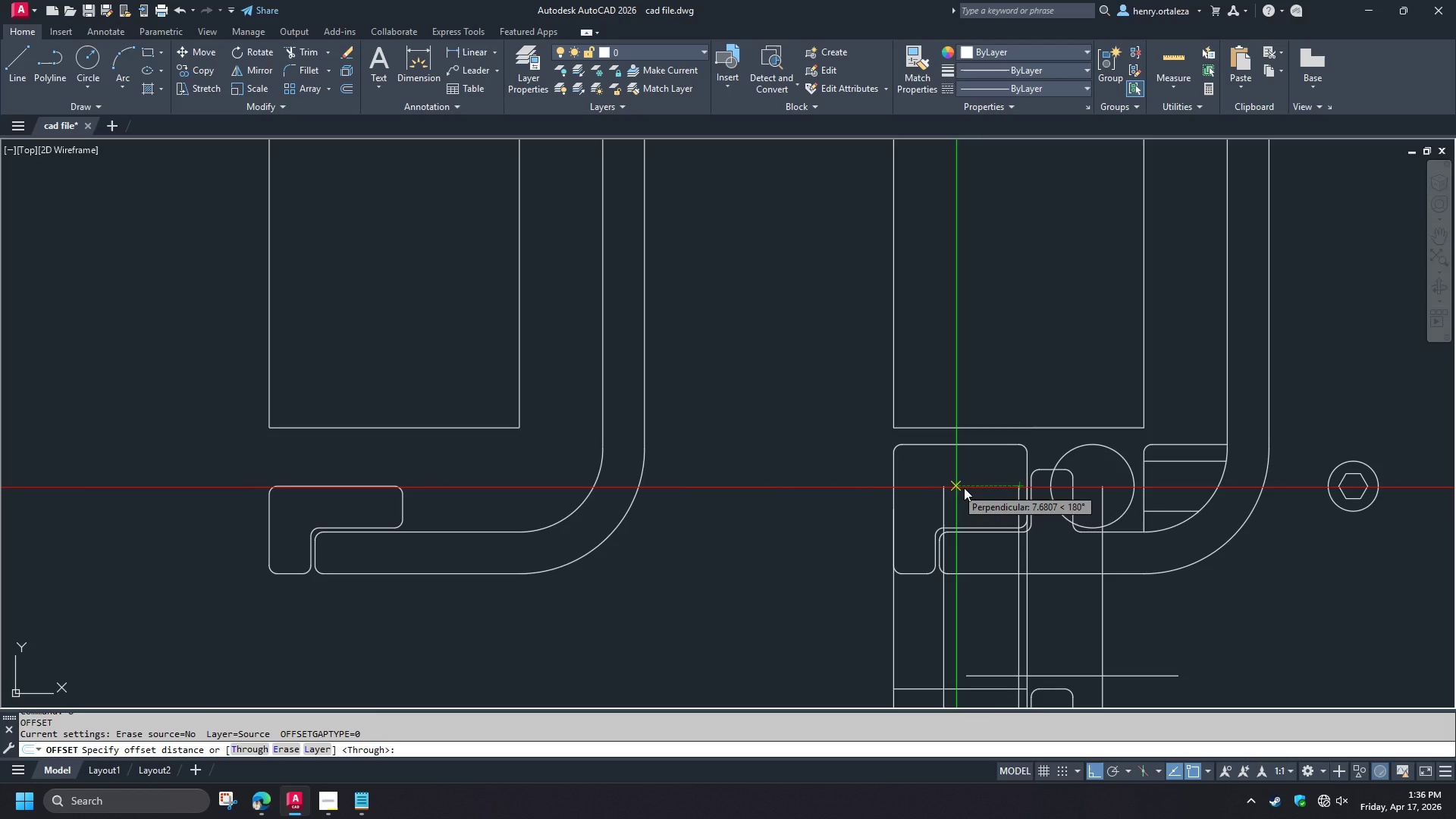 
left_click([981, 486])
 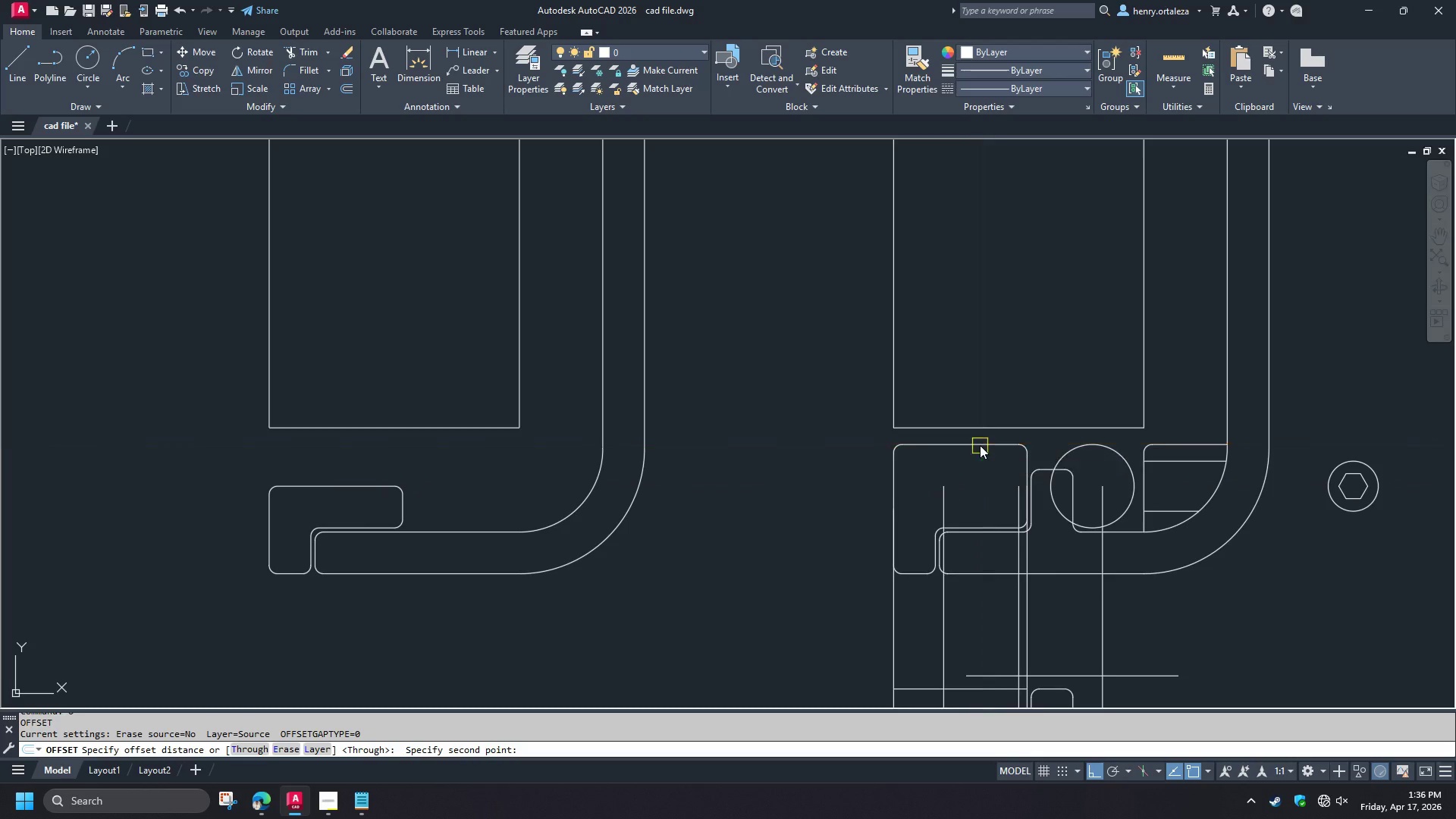 
scroll: coordinate [1022, 525], scroll_direction: down, amount: 3.0
 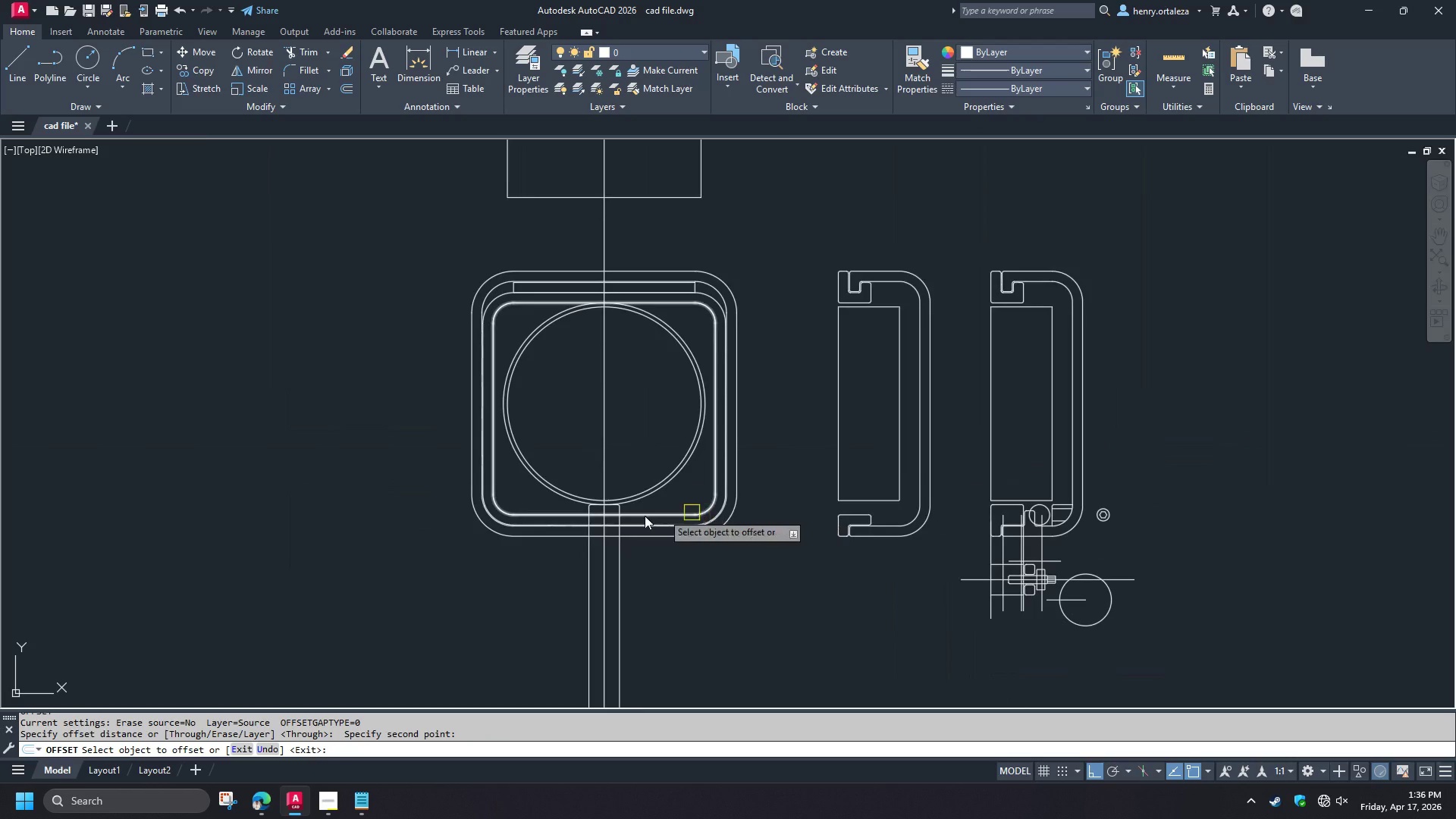 
scroll: coordinate [548, 485], scroll_direction: up, amount: 4.0
 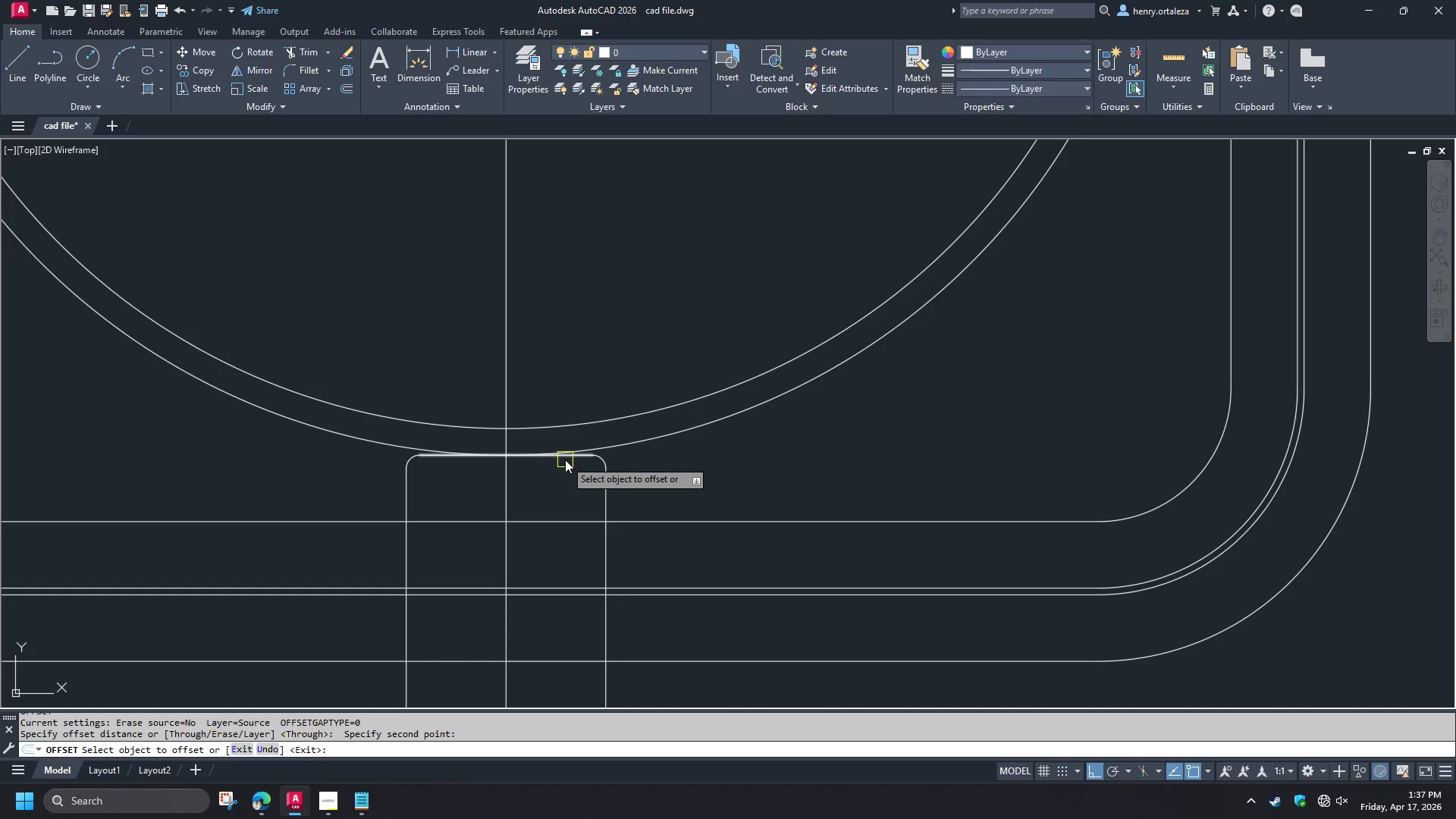 
left_click([565, 460])
 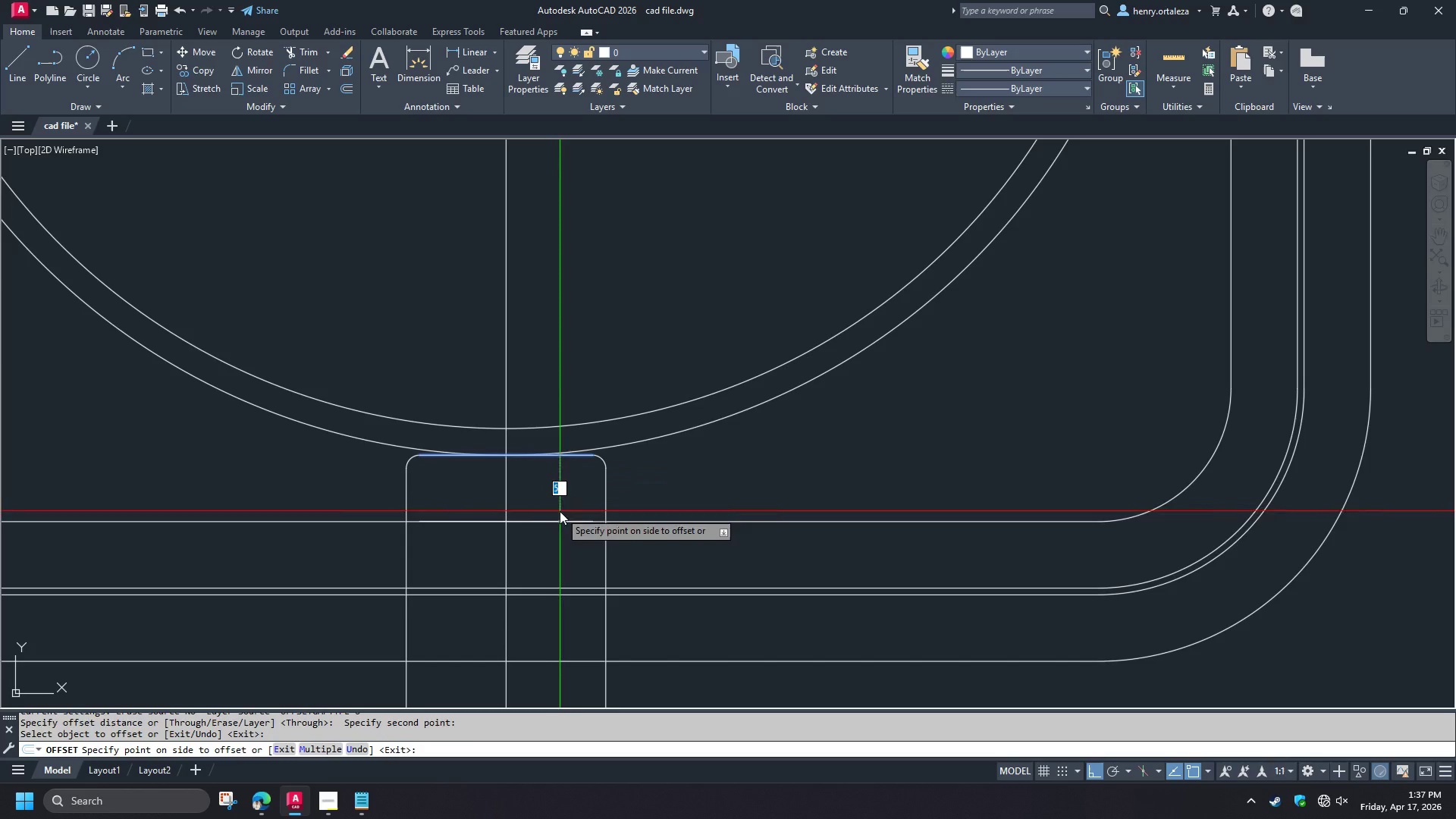 
key(Escape)
 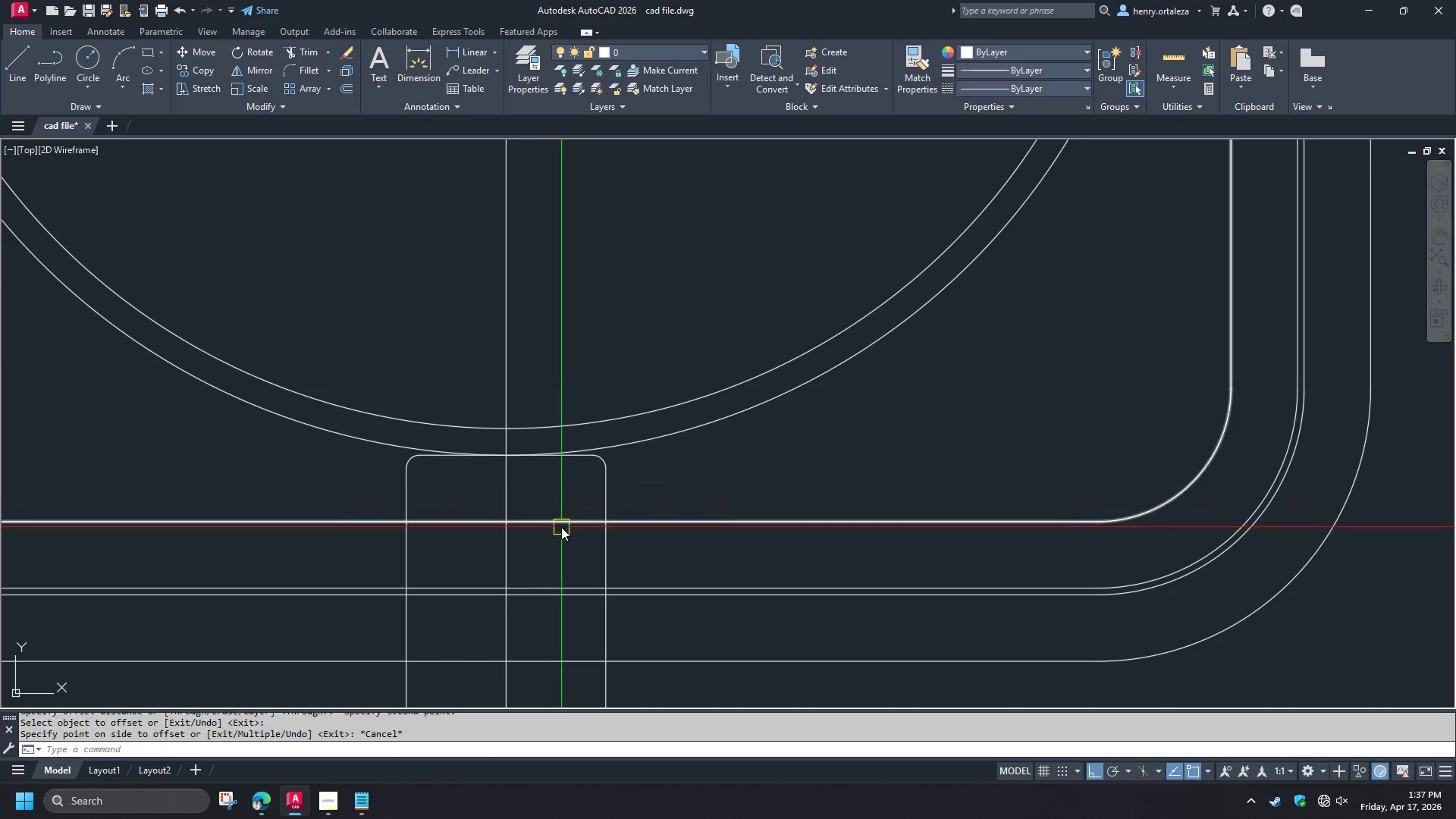 
scroll: coordinate [535, 535], scroll_direction: down, amount: 4.0
 